 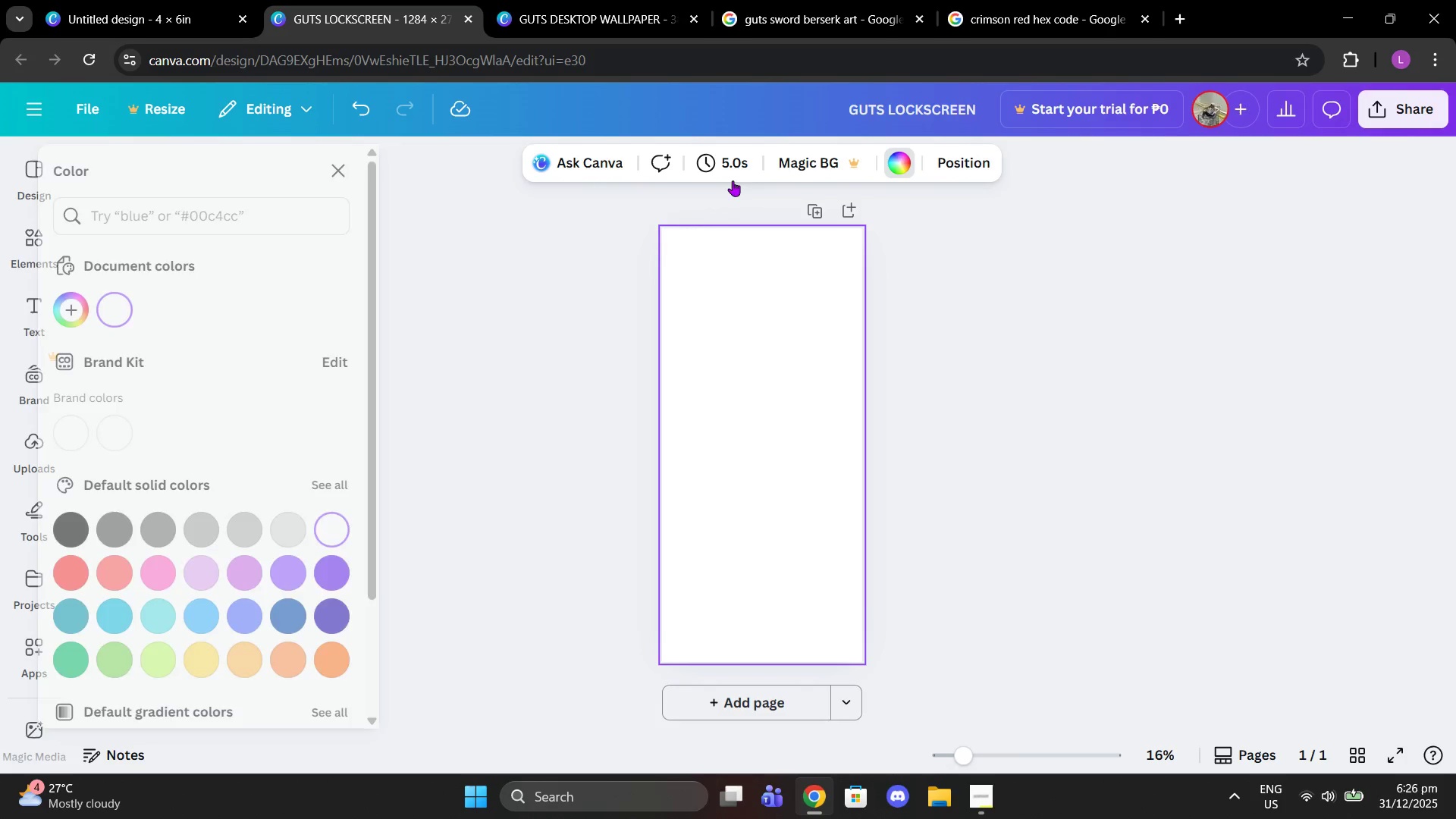 
double_click([915, 431])
 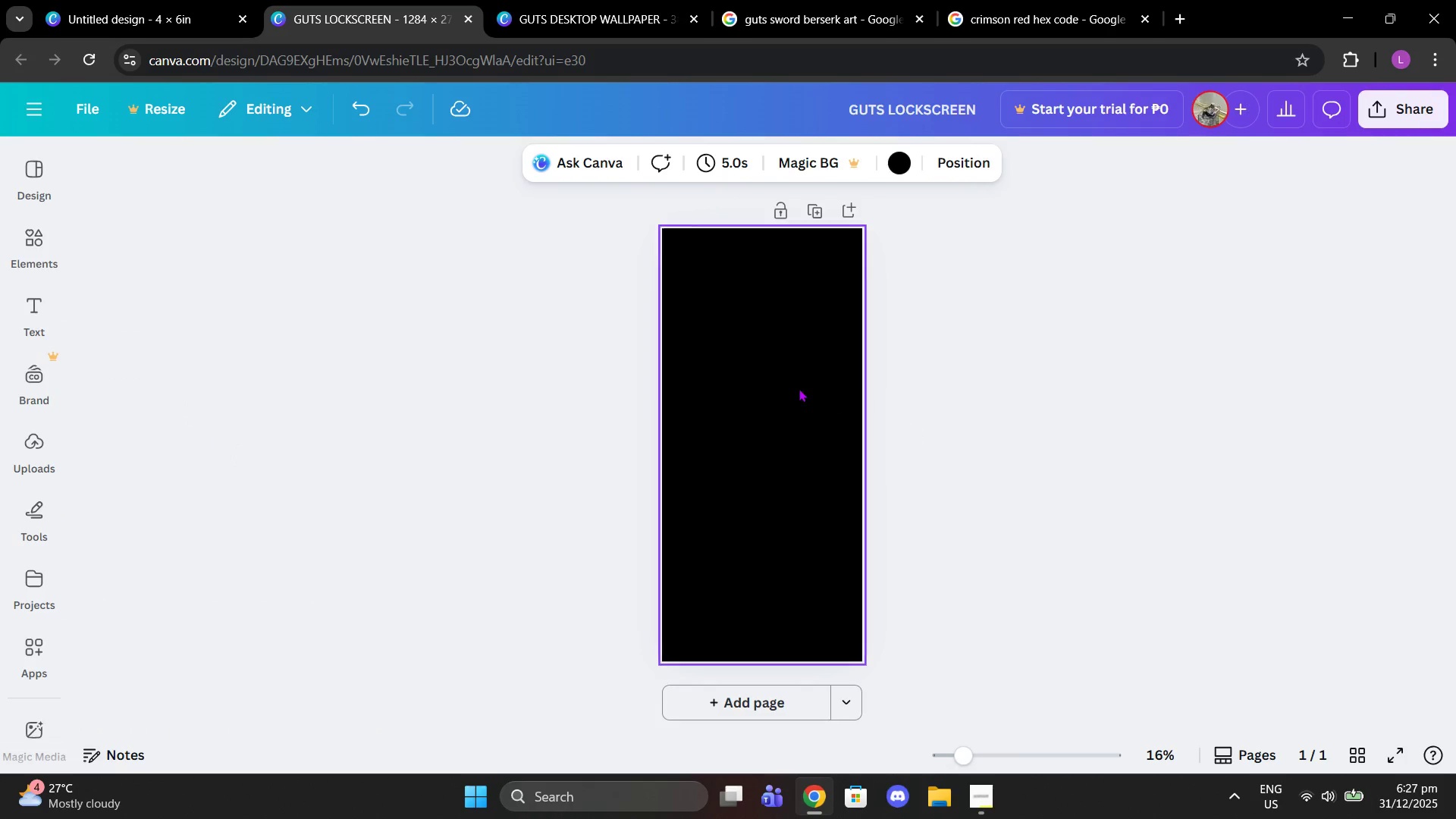 
triple_click([799, 388])
 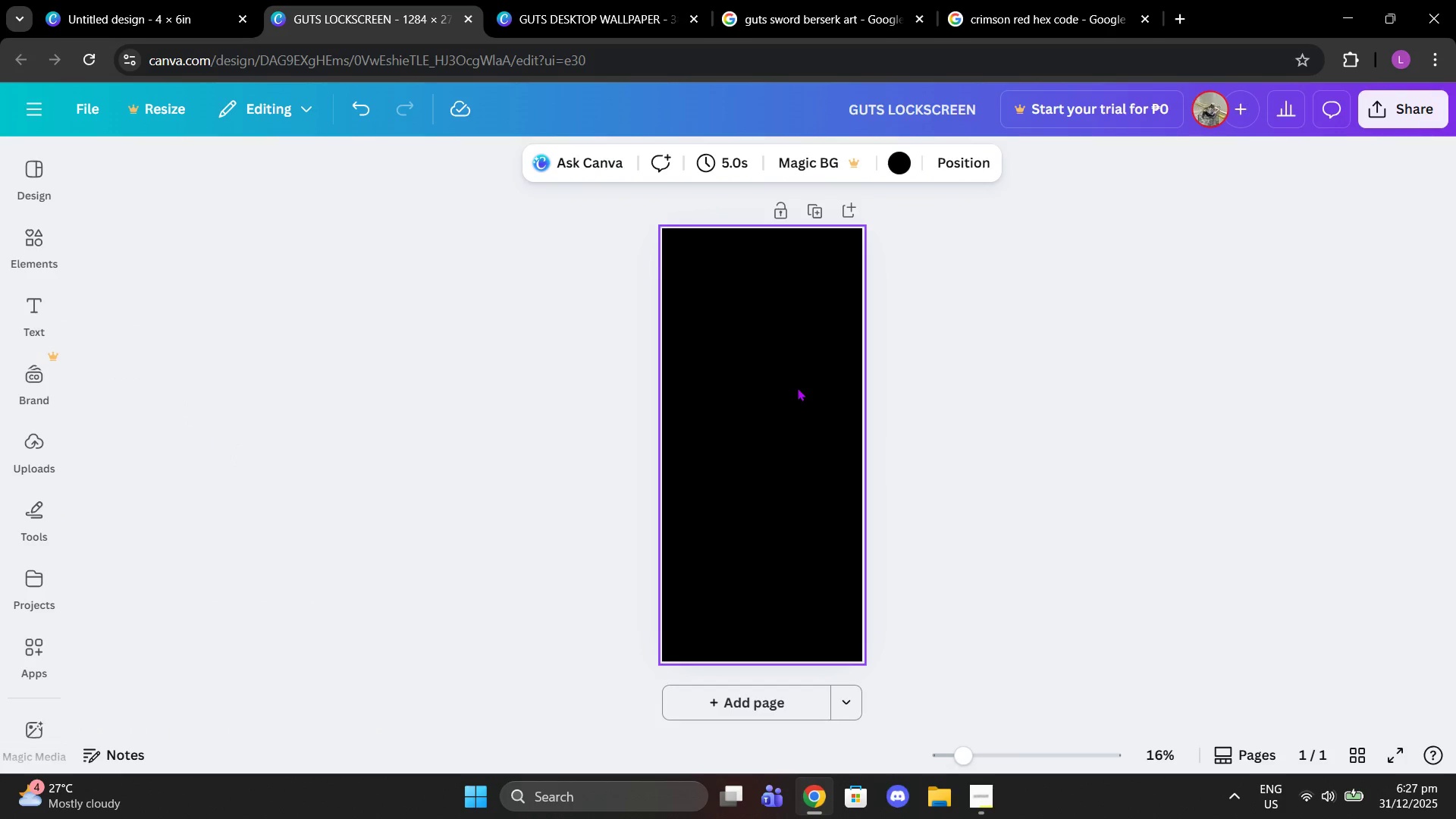 
key(Control+C)
 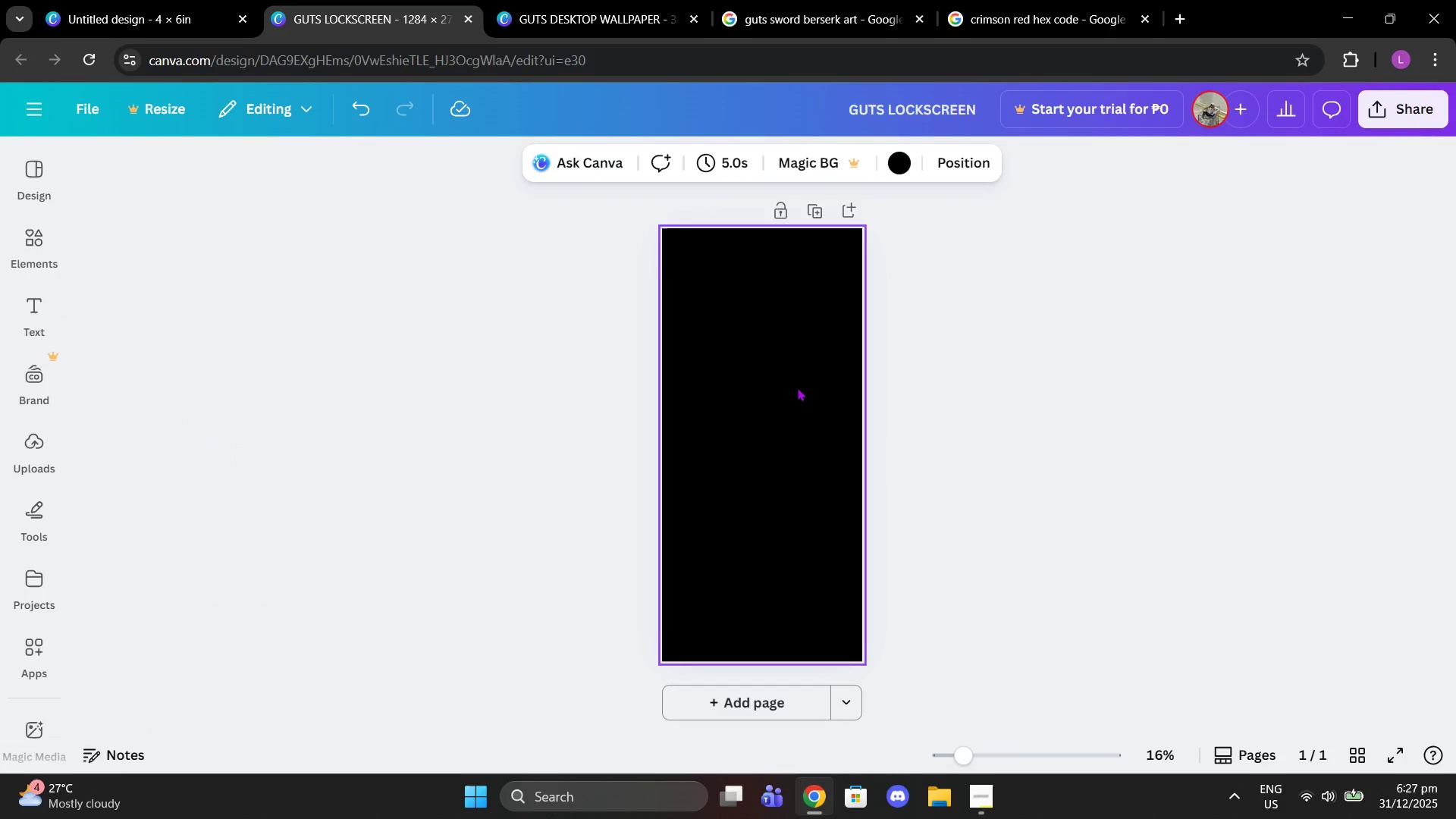 
key(Control+ControlLeft)
 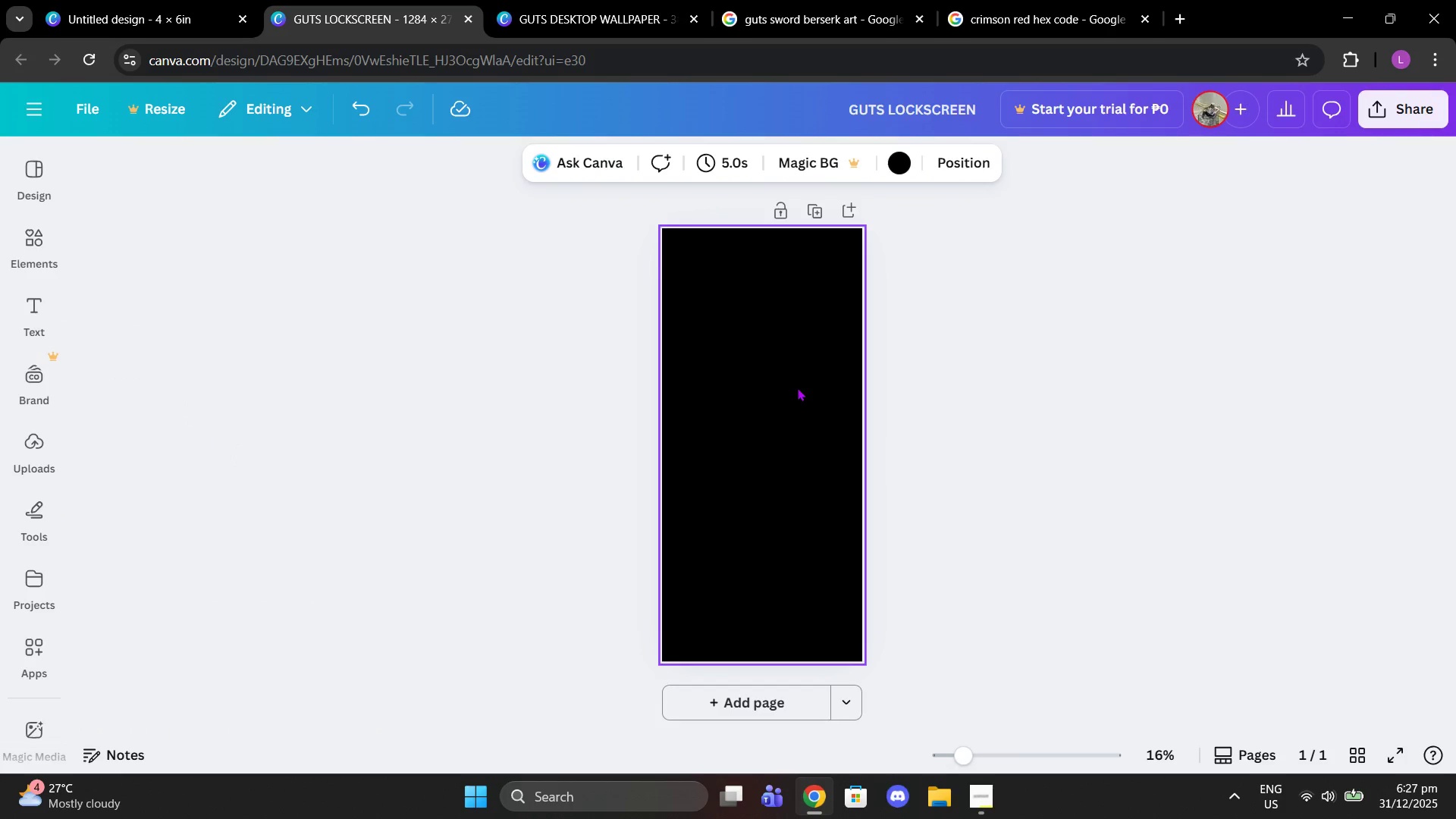 
key(Control+V)
 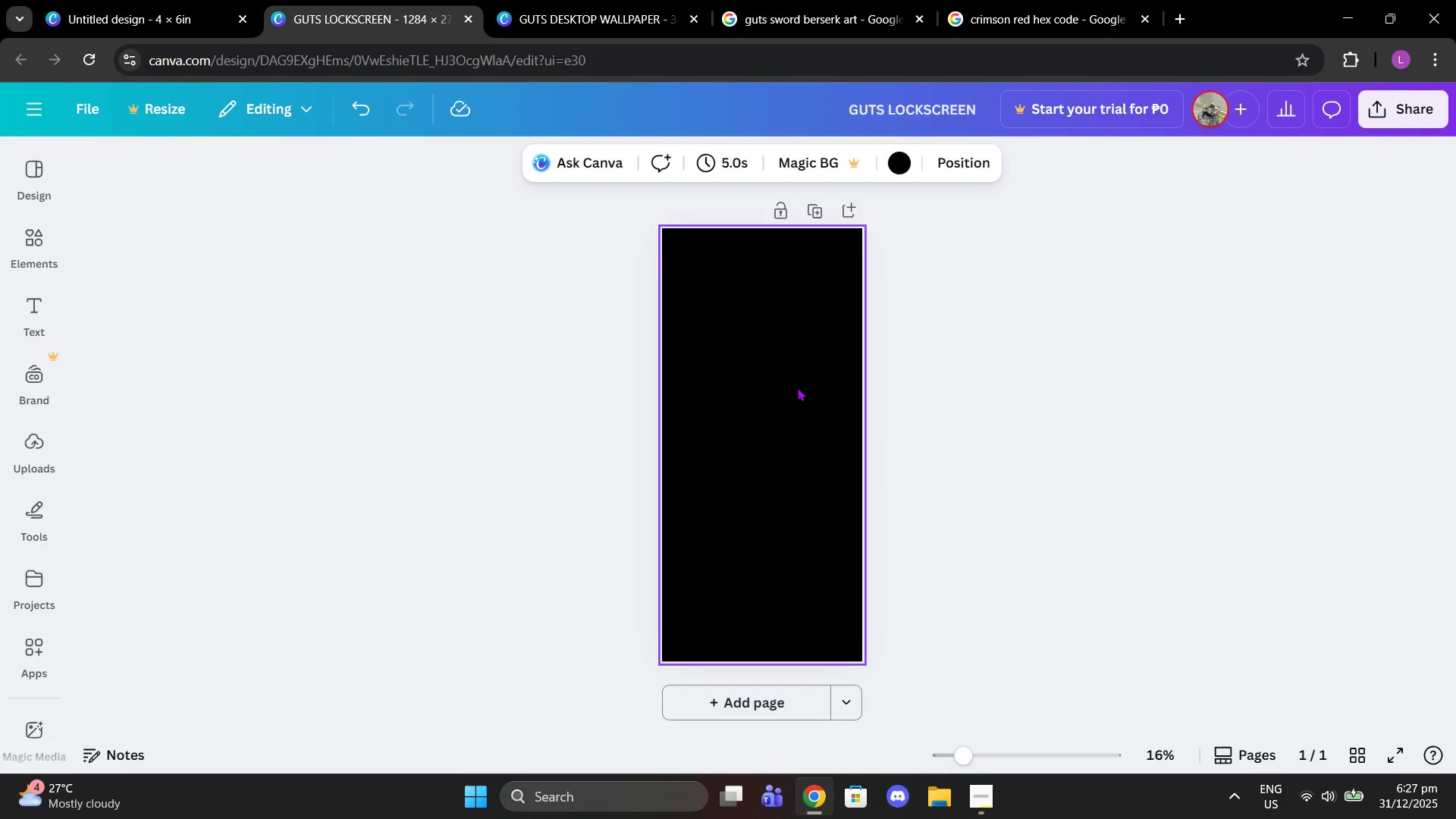 
left_click([922, 406])
 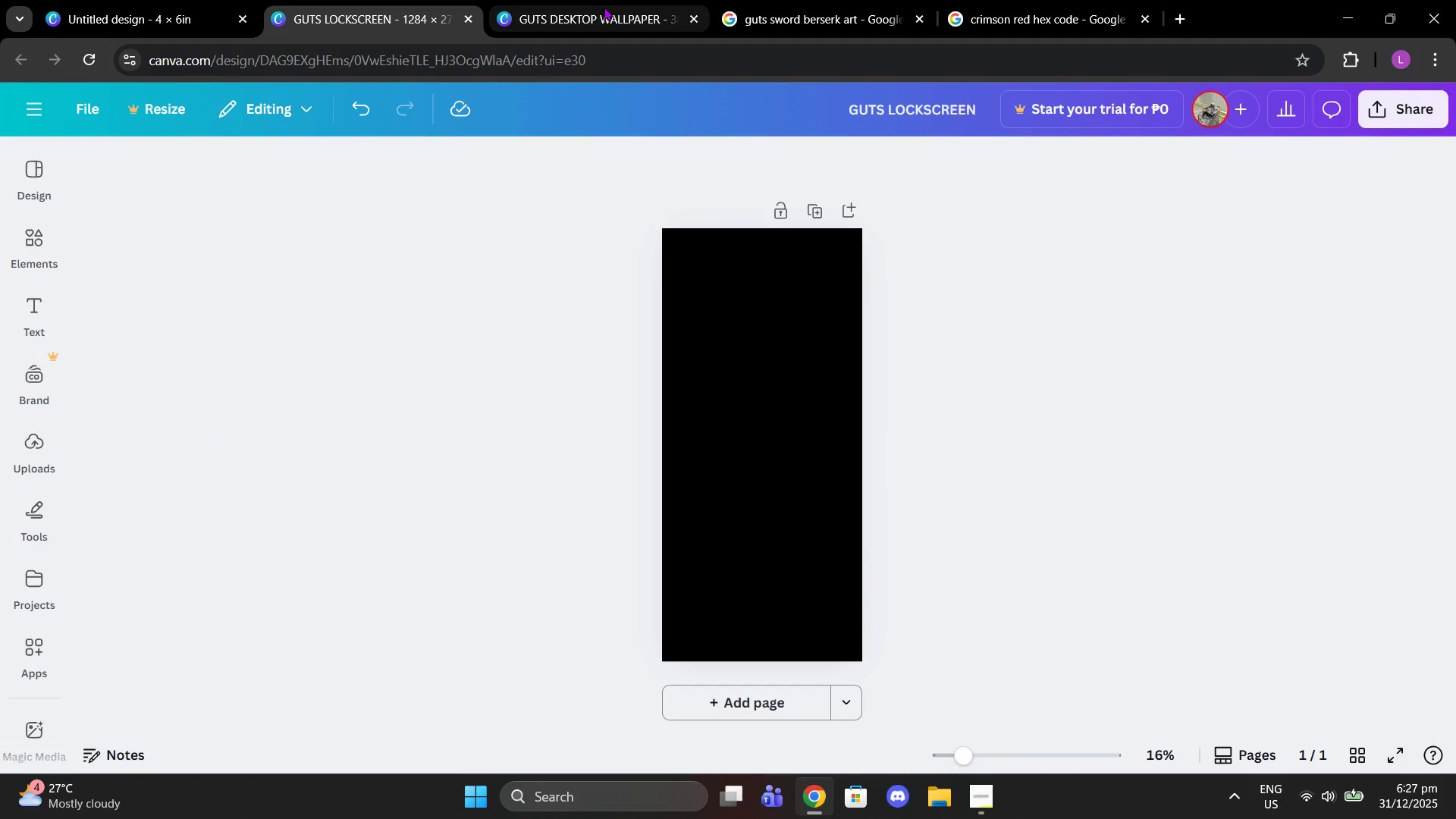 
left_click([618, 0])
 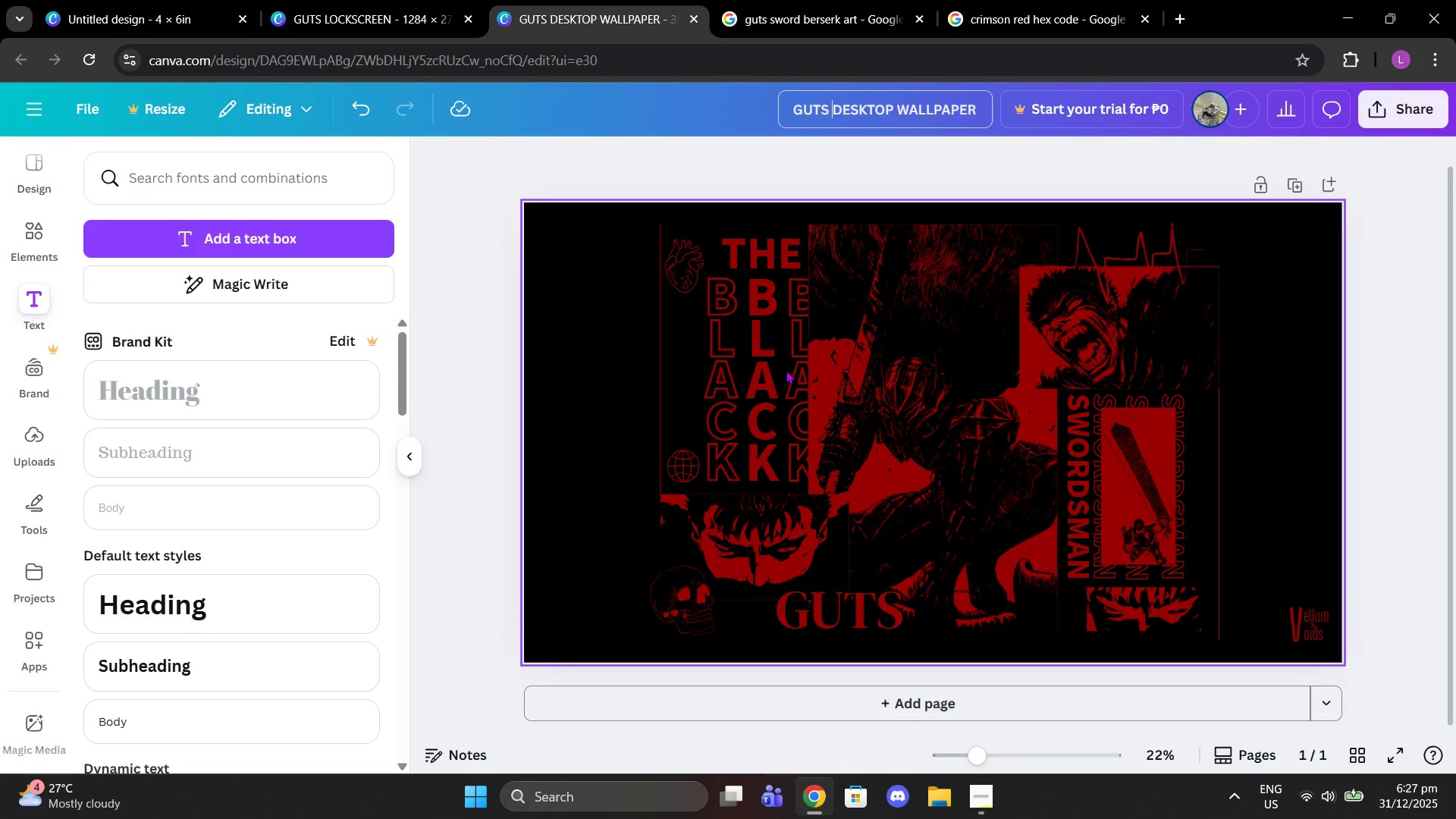 
left_click([786, 370])
 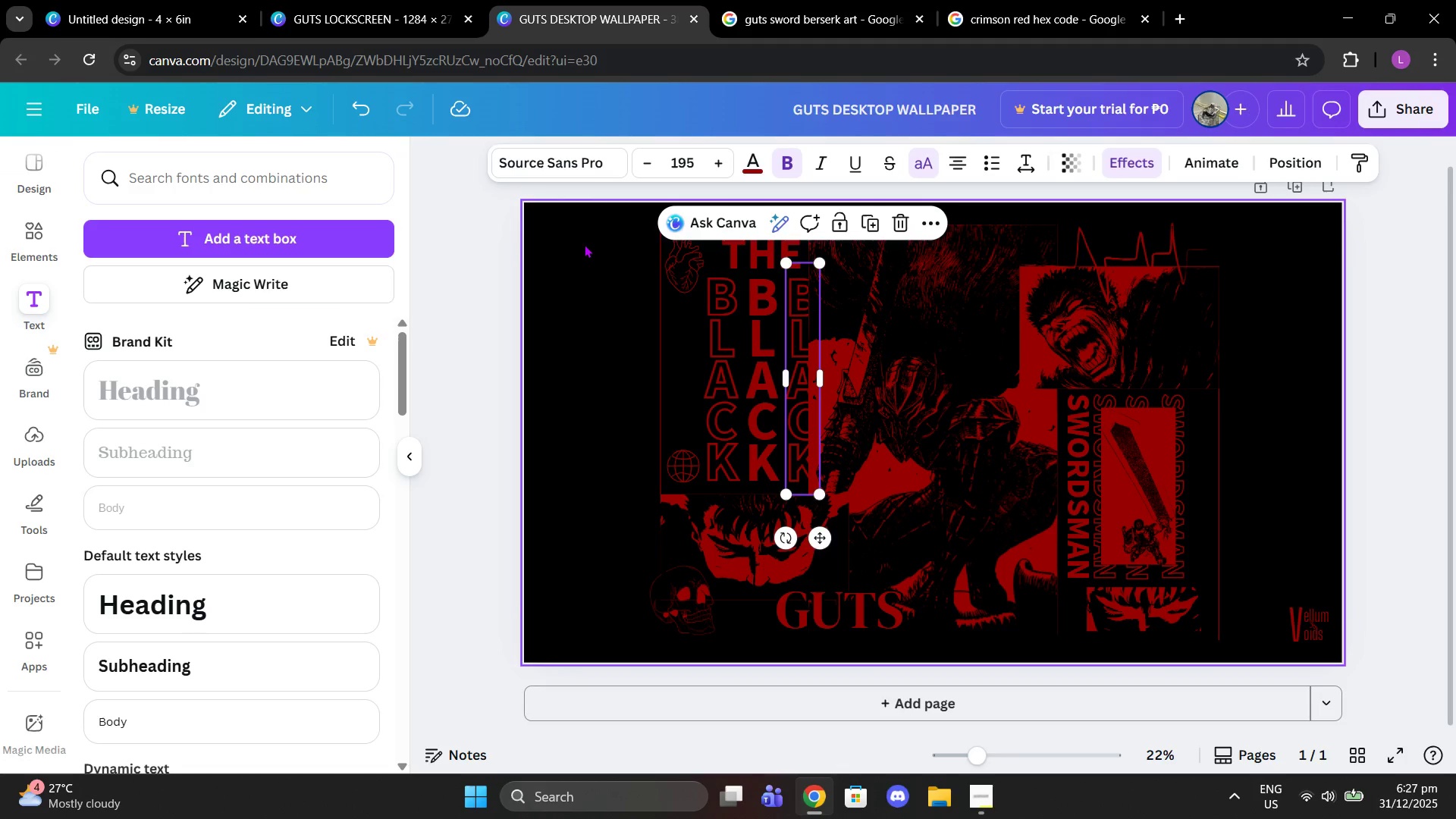 
left_click([584, 244])
 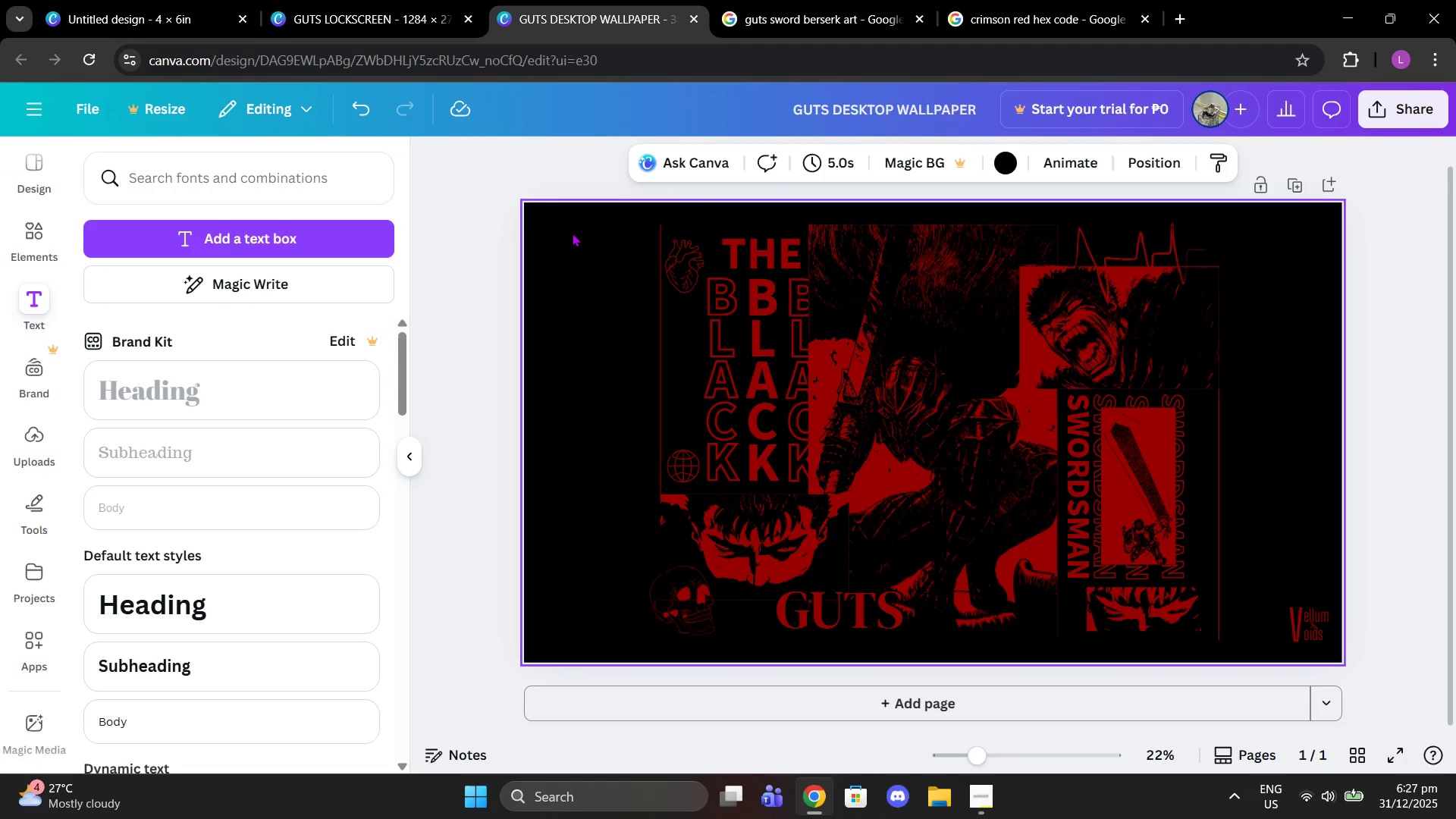 
left_click_drag(start_coordinate=[572, 233], to_coordinate=[1265, 635])
 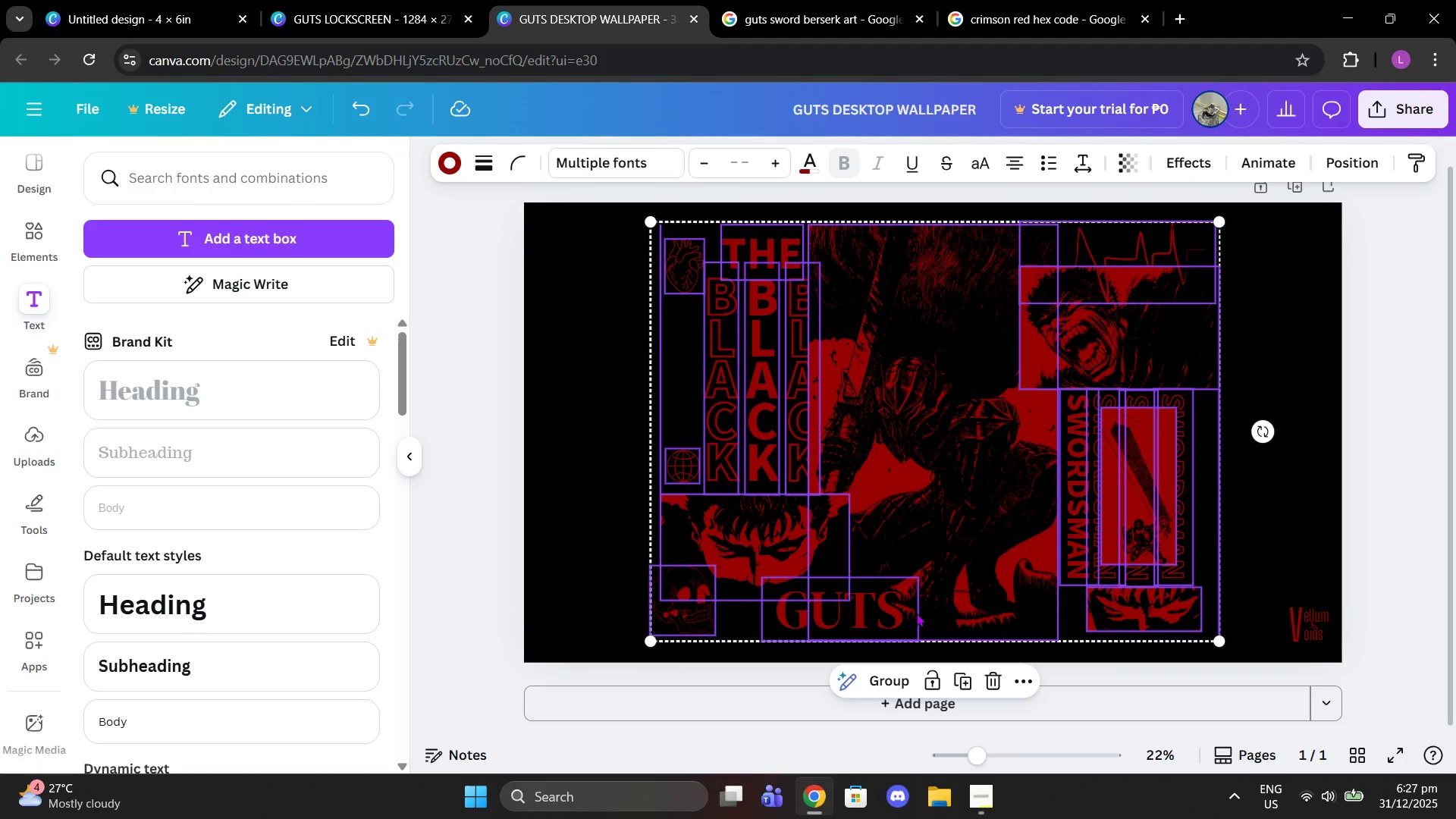 
left_click([890, 670])
 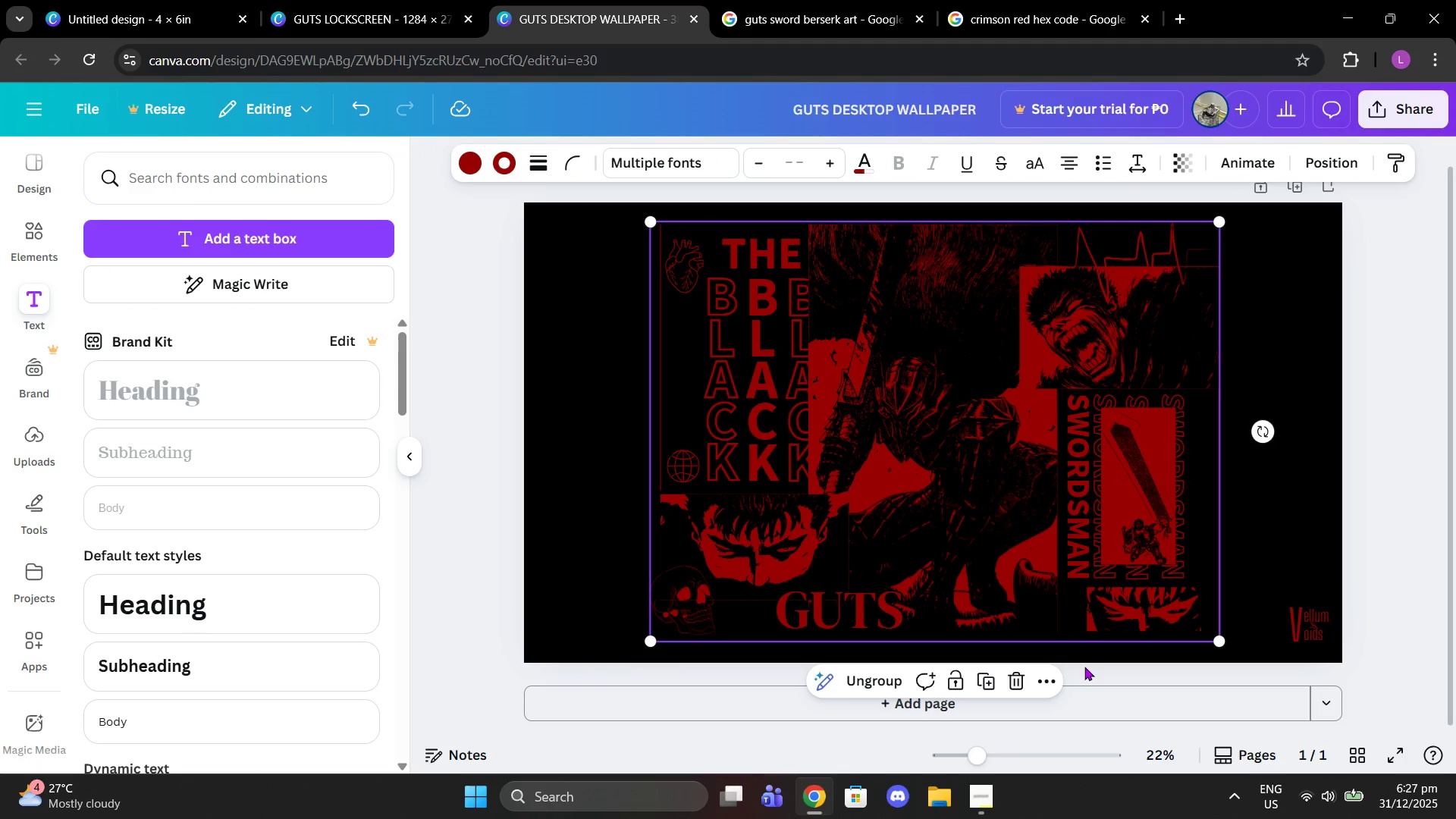 
key(Control+C)
 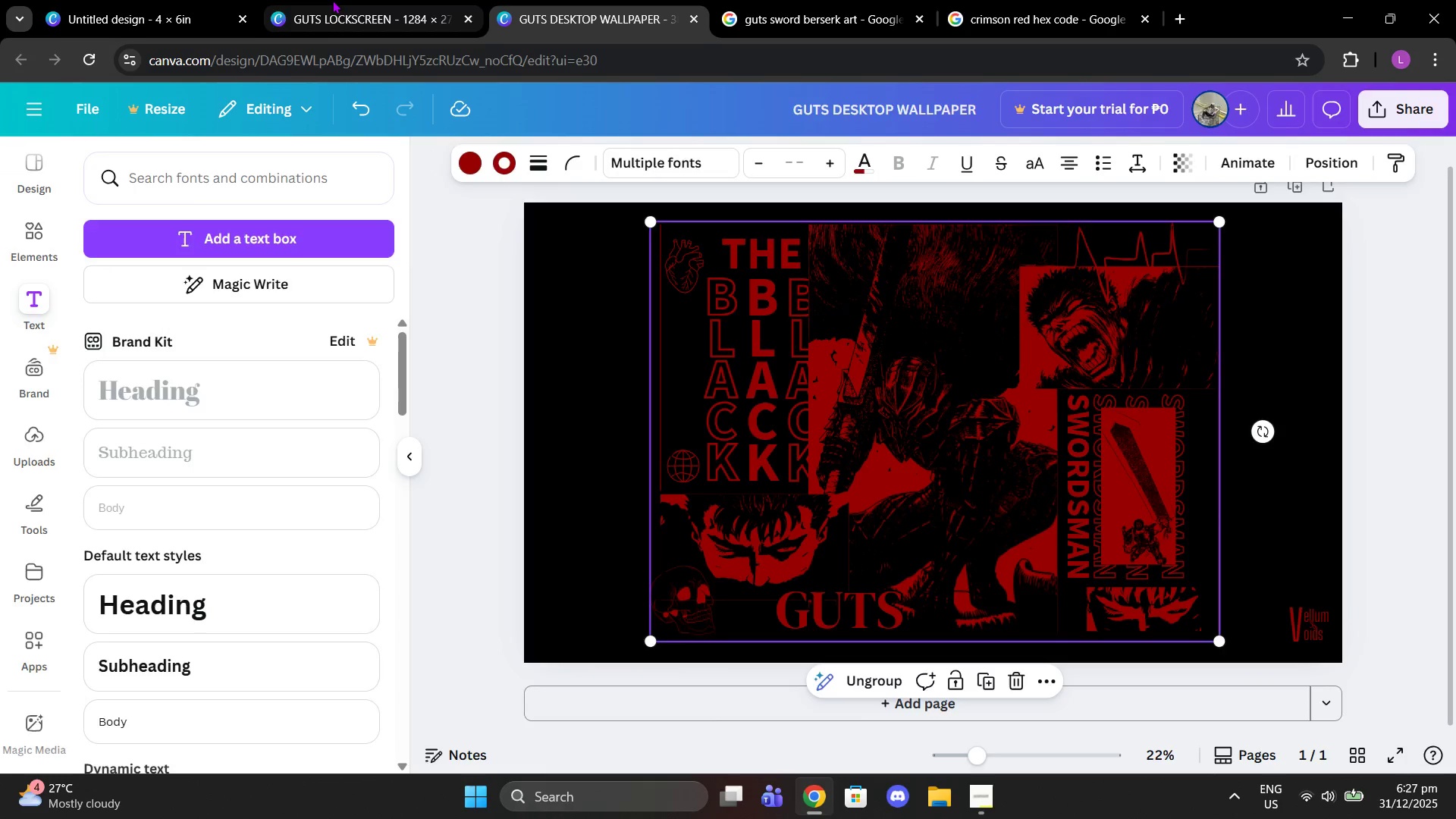 
left_click([332, 0])
 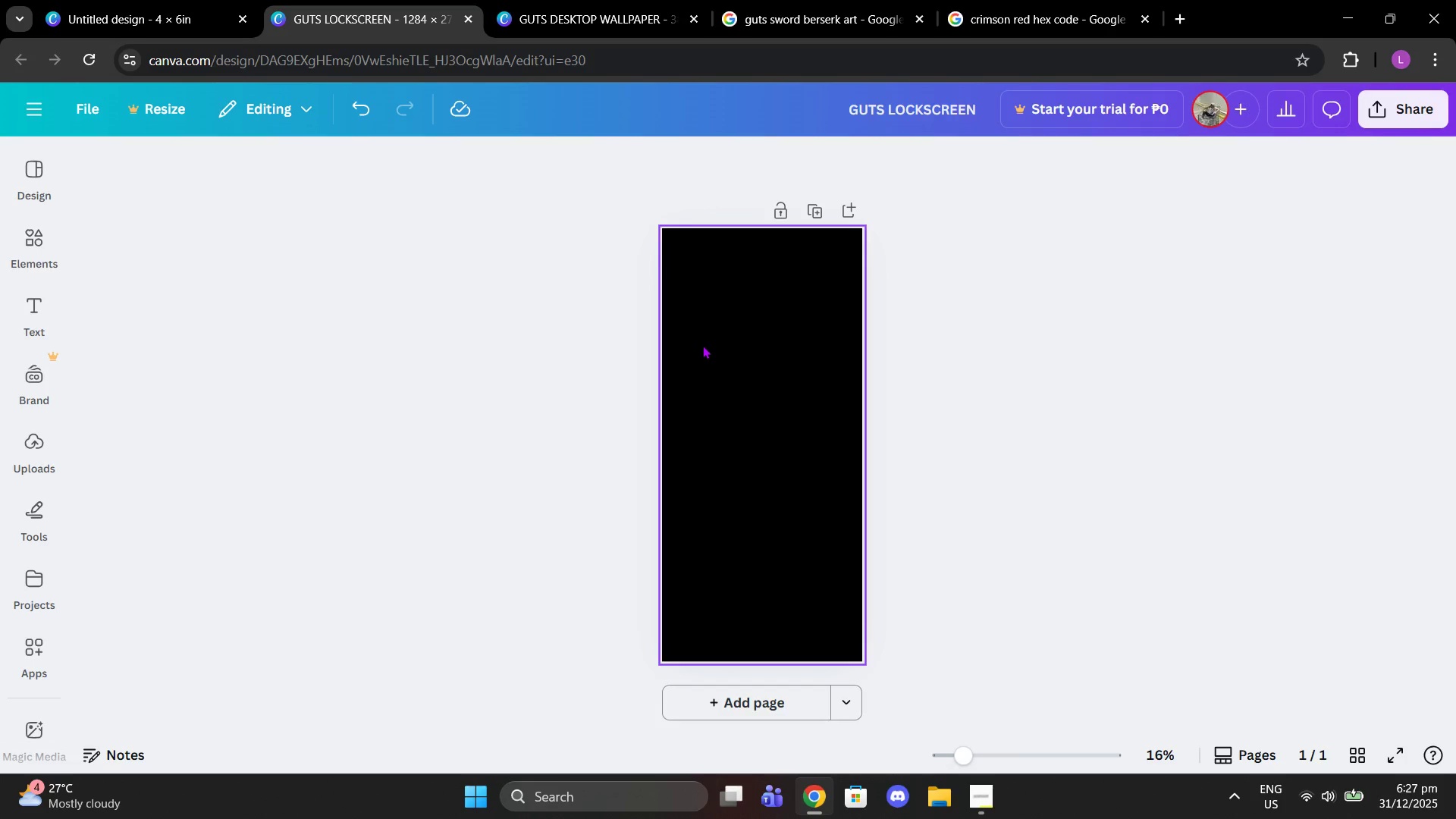 
 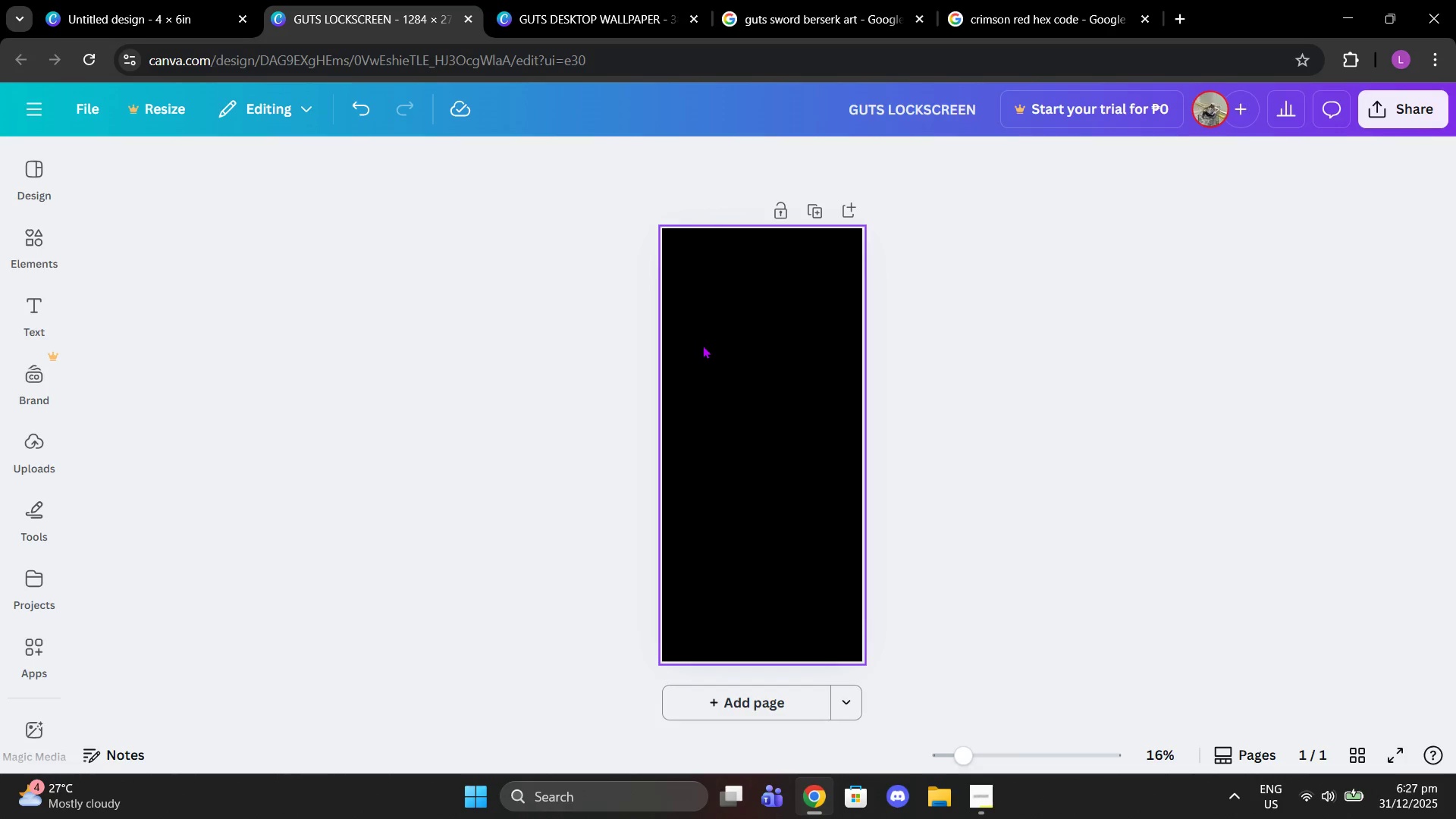 
left_click([702, 345])
 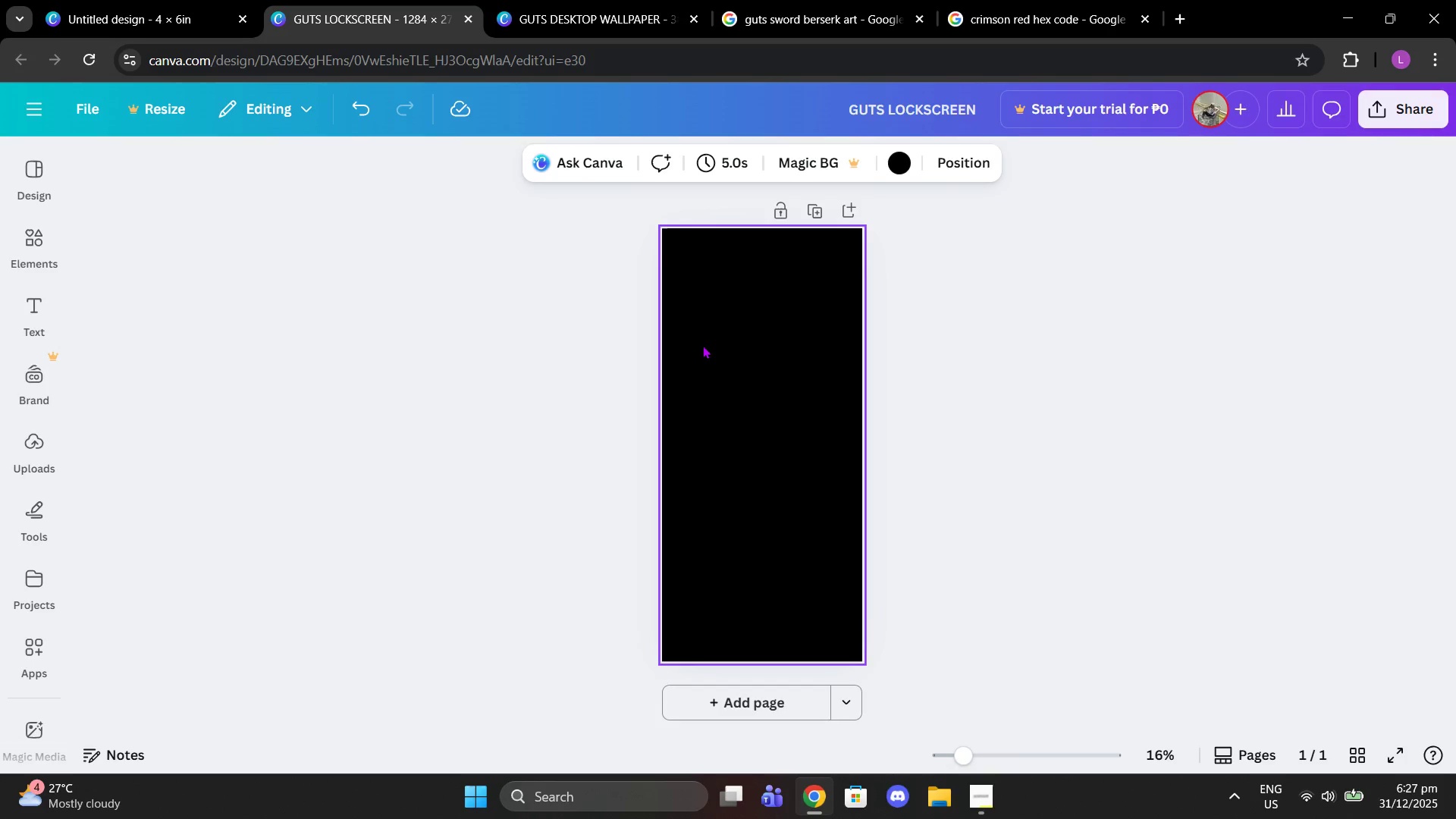 
key(Control+V)
 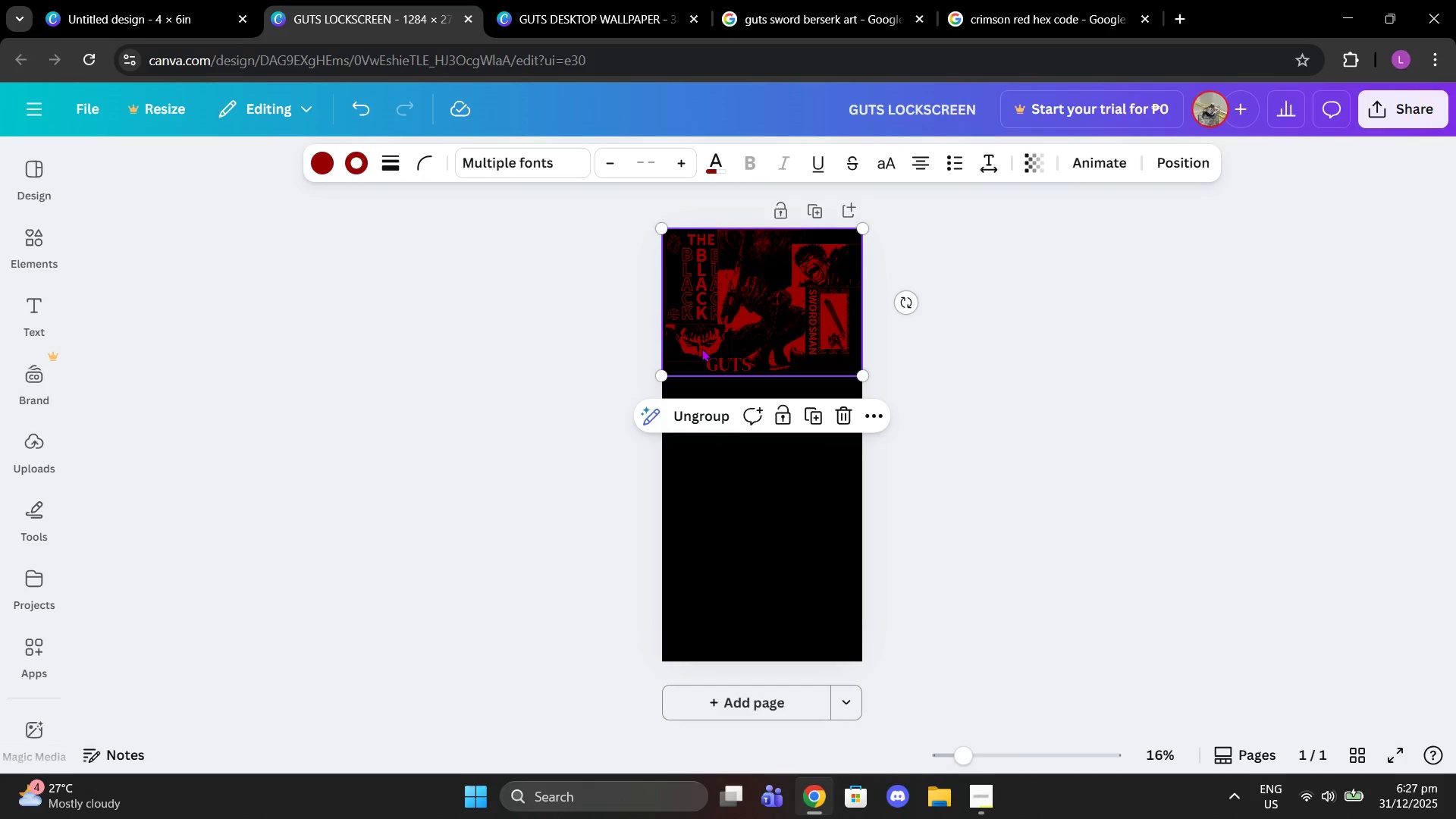 
left_click_drag(start_coordinate=[788, 312], to_coordinate=[792, 466])
 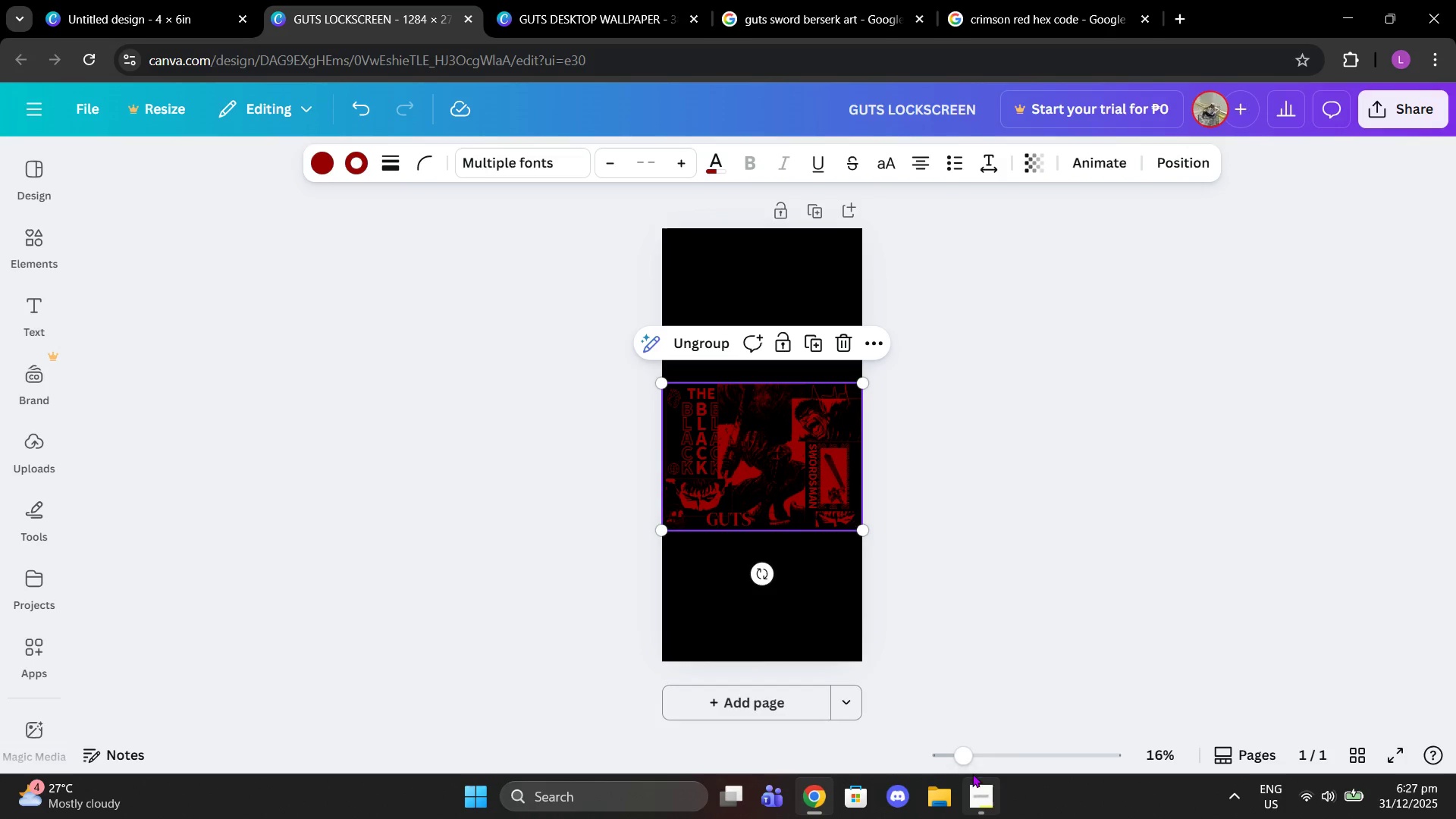 
left_click_drag(start_coordinate=[961, 764], to_coordinate=[1007, 764])
 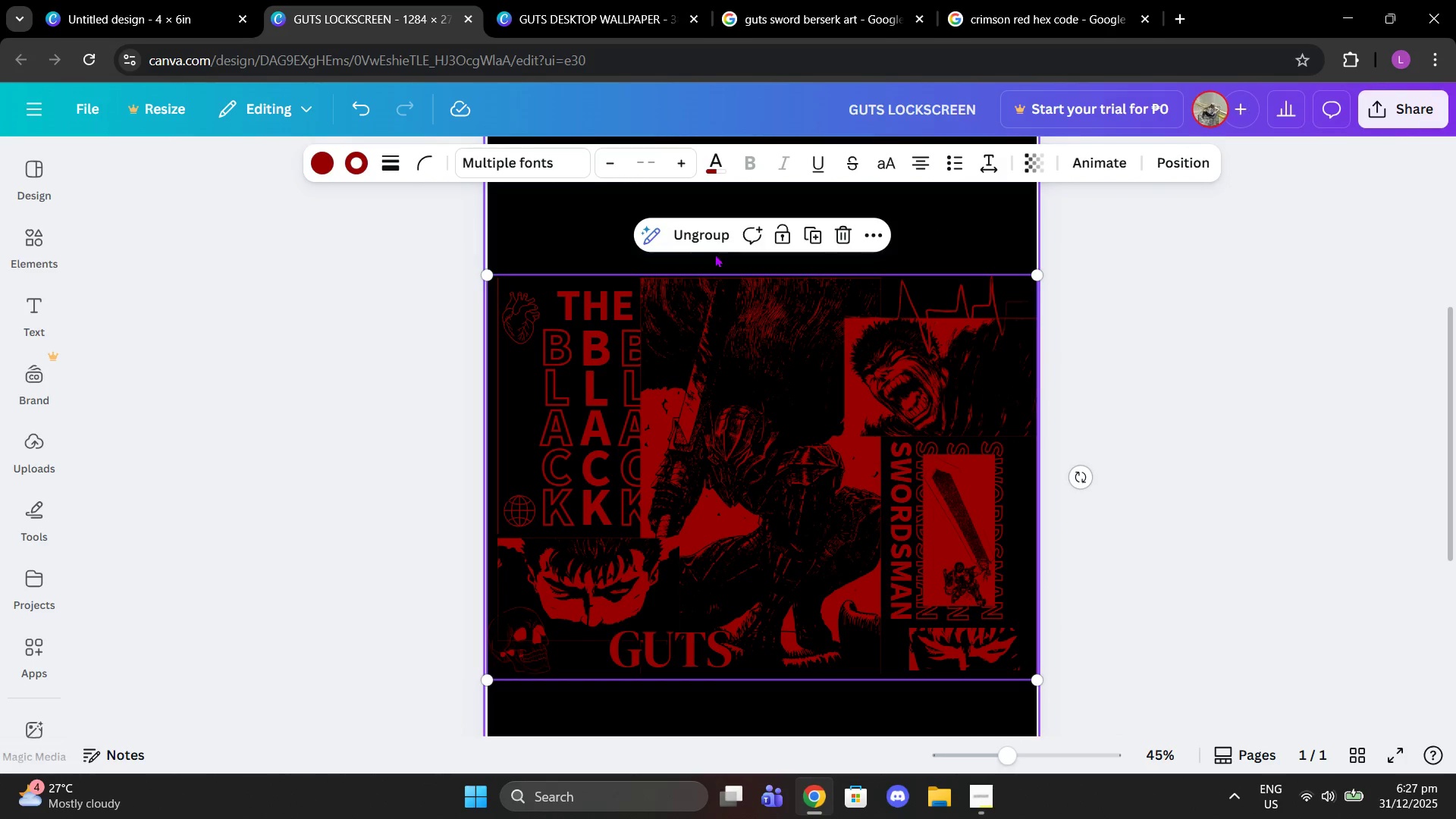 
left_click([701, 242])
 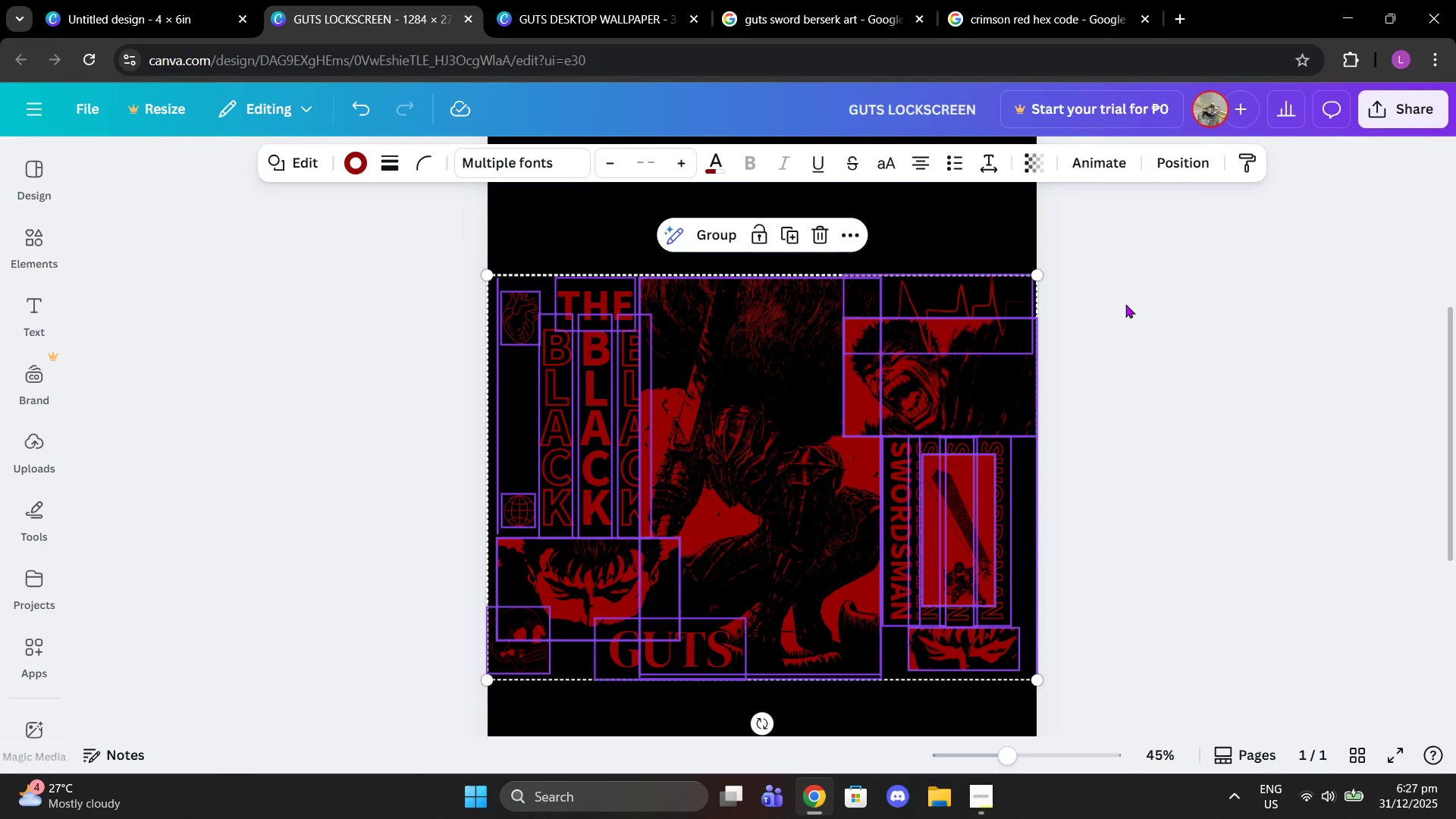 
left_click([1147, 302])
 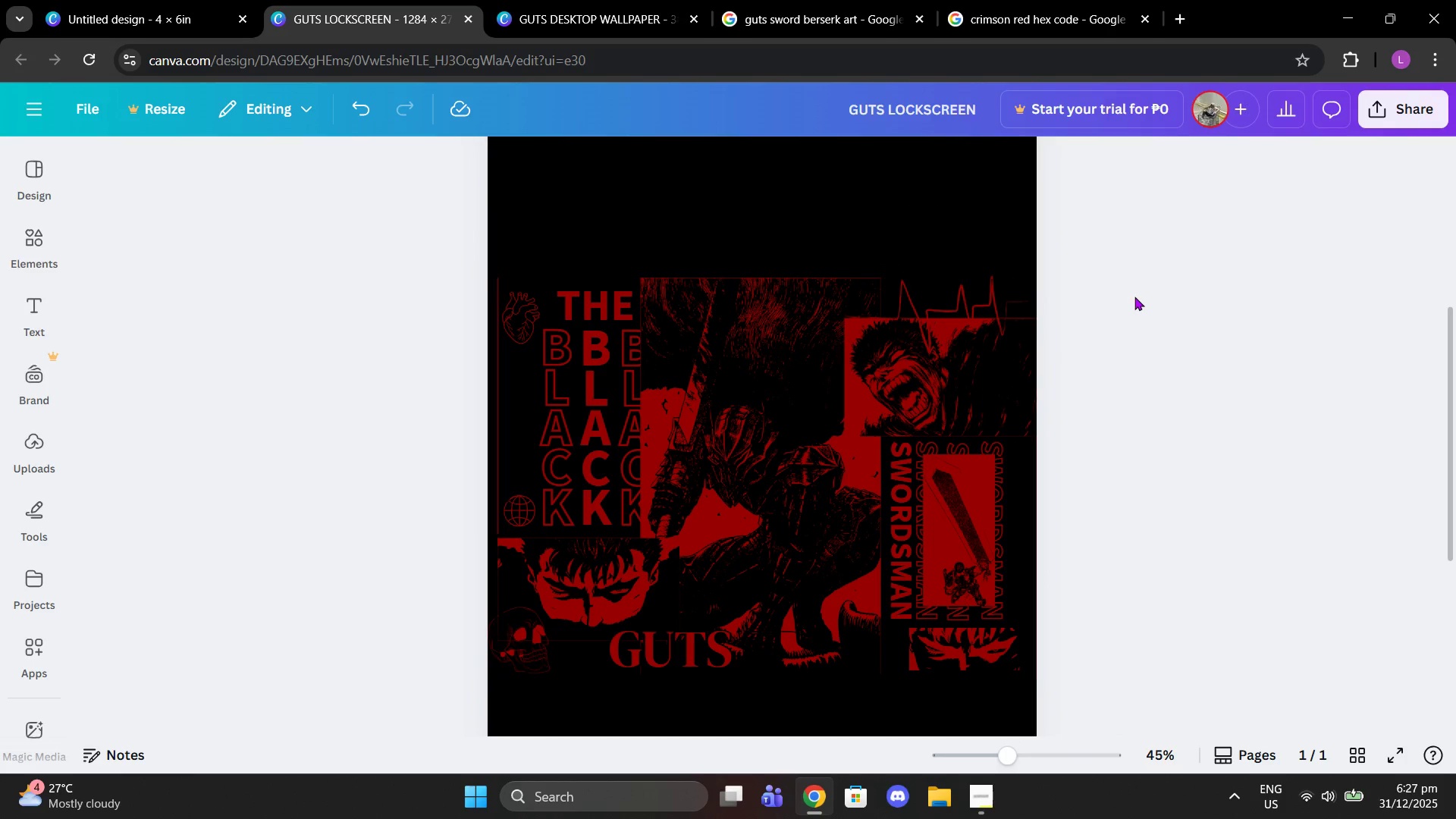 
scroll: coordinate [1062, 317], scroll_direction: down, amount: 1.0
 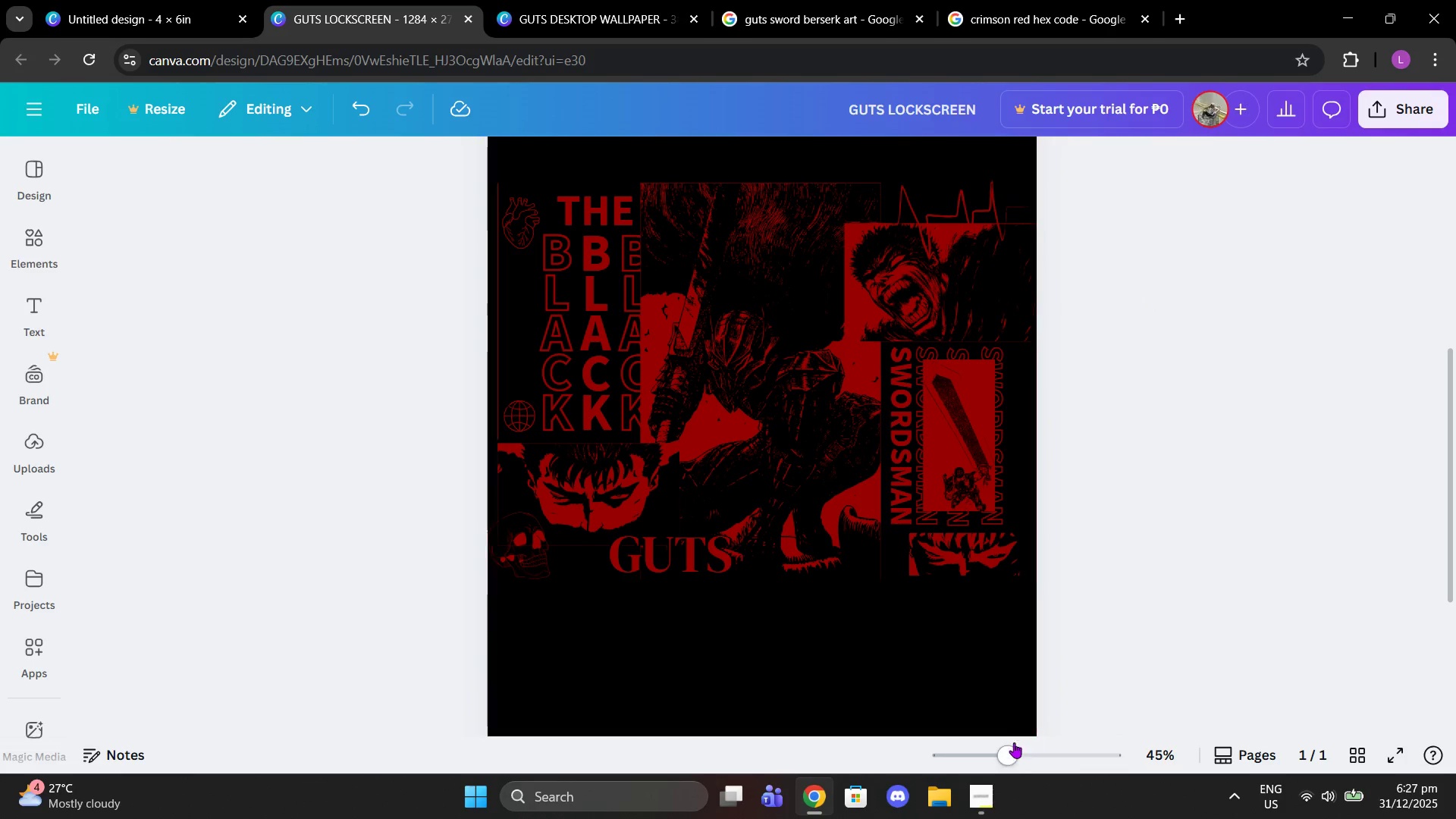 
left_click_drag(start_coordinate=[1012, 755], to_coordinate=[973, 748])
 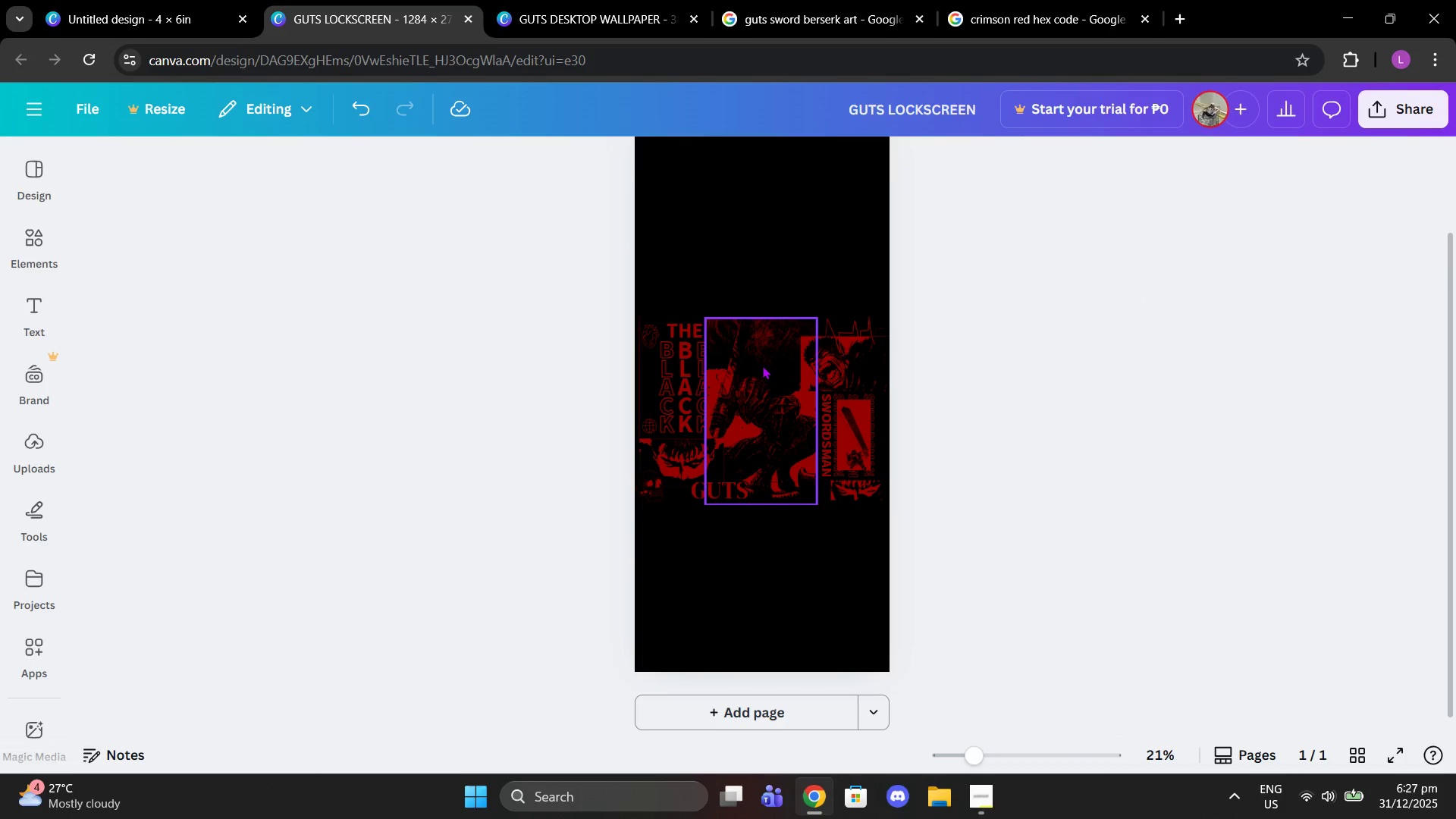 
left_click([762, 366])
 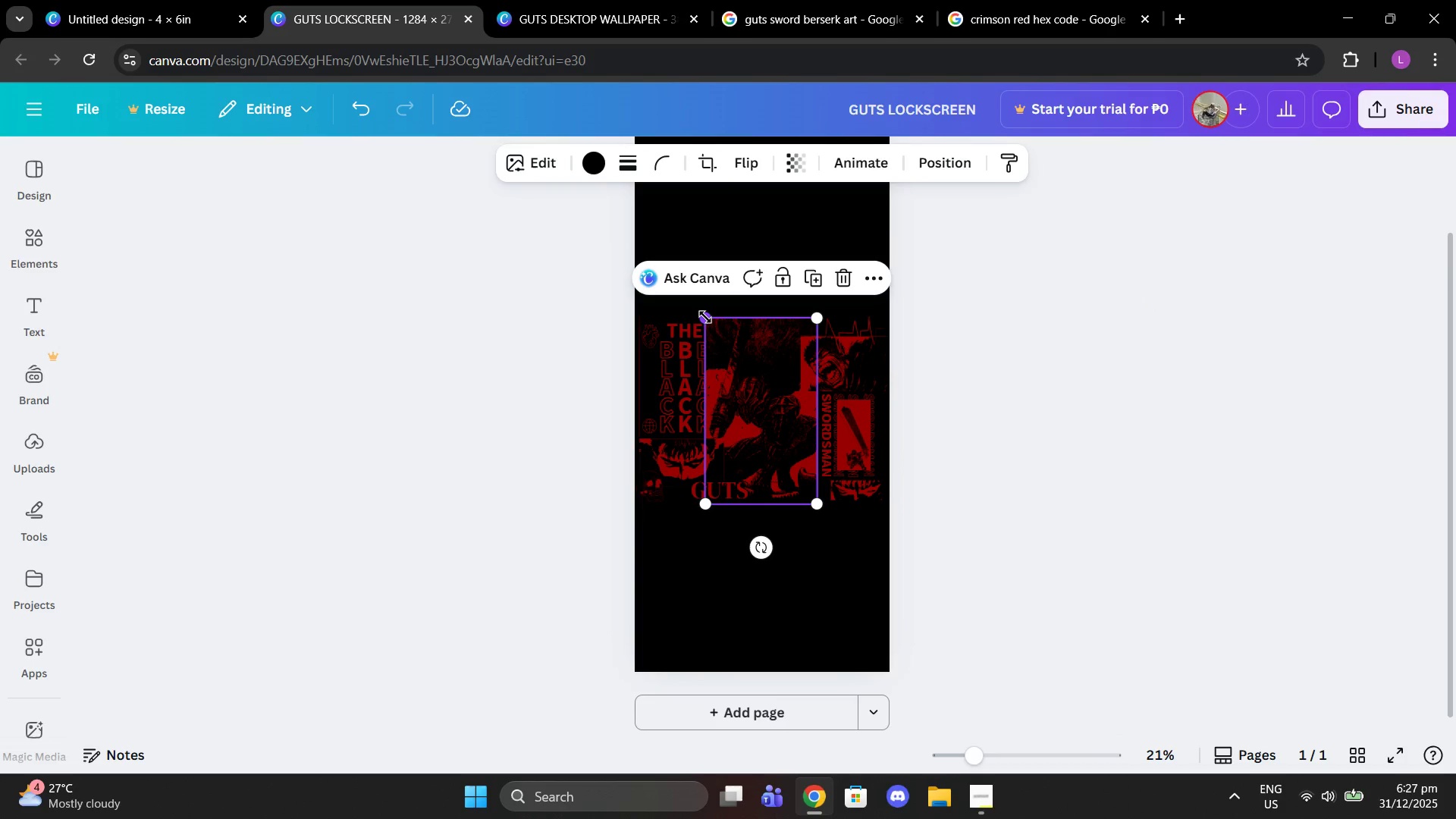 
left_click_drag(start_coordinate=[705, 317], to_coordinate=[633, 221])
 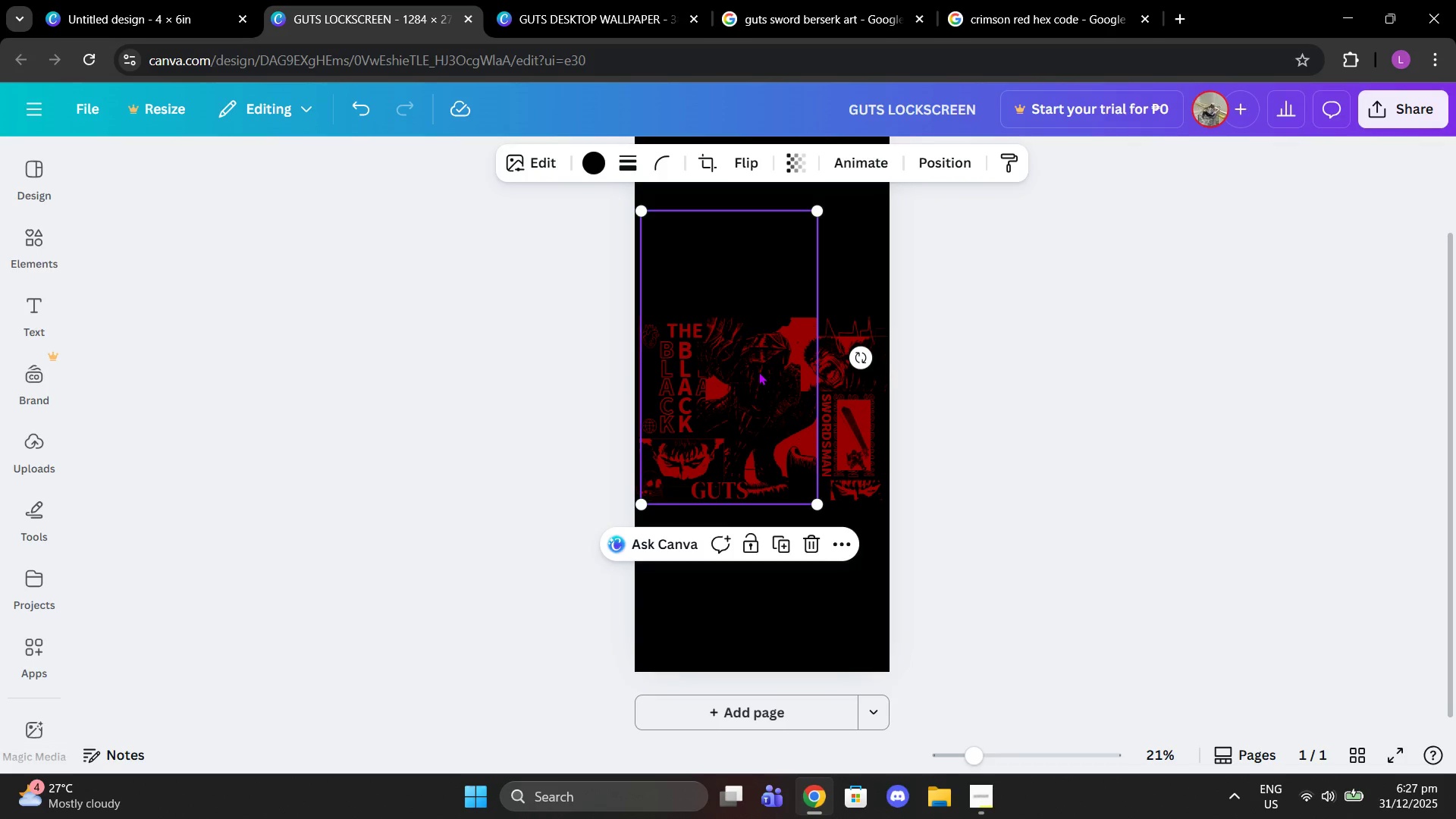 
key(Control+Z)
 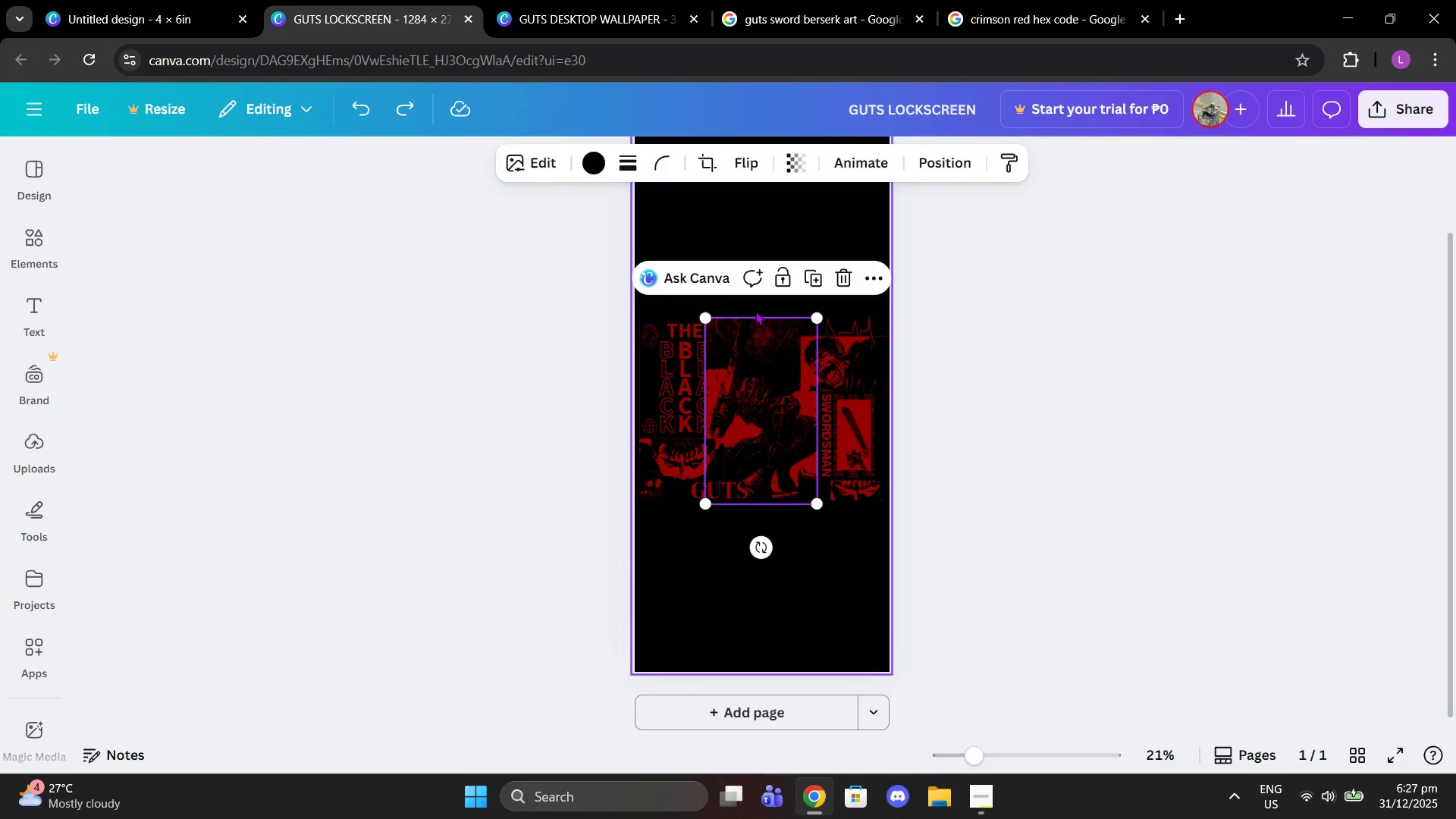 
left_click([751, 303])
 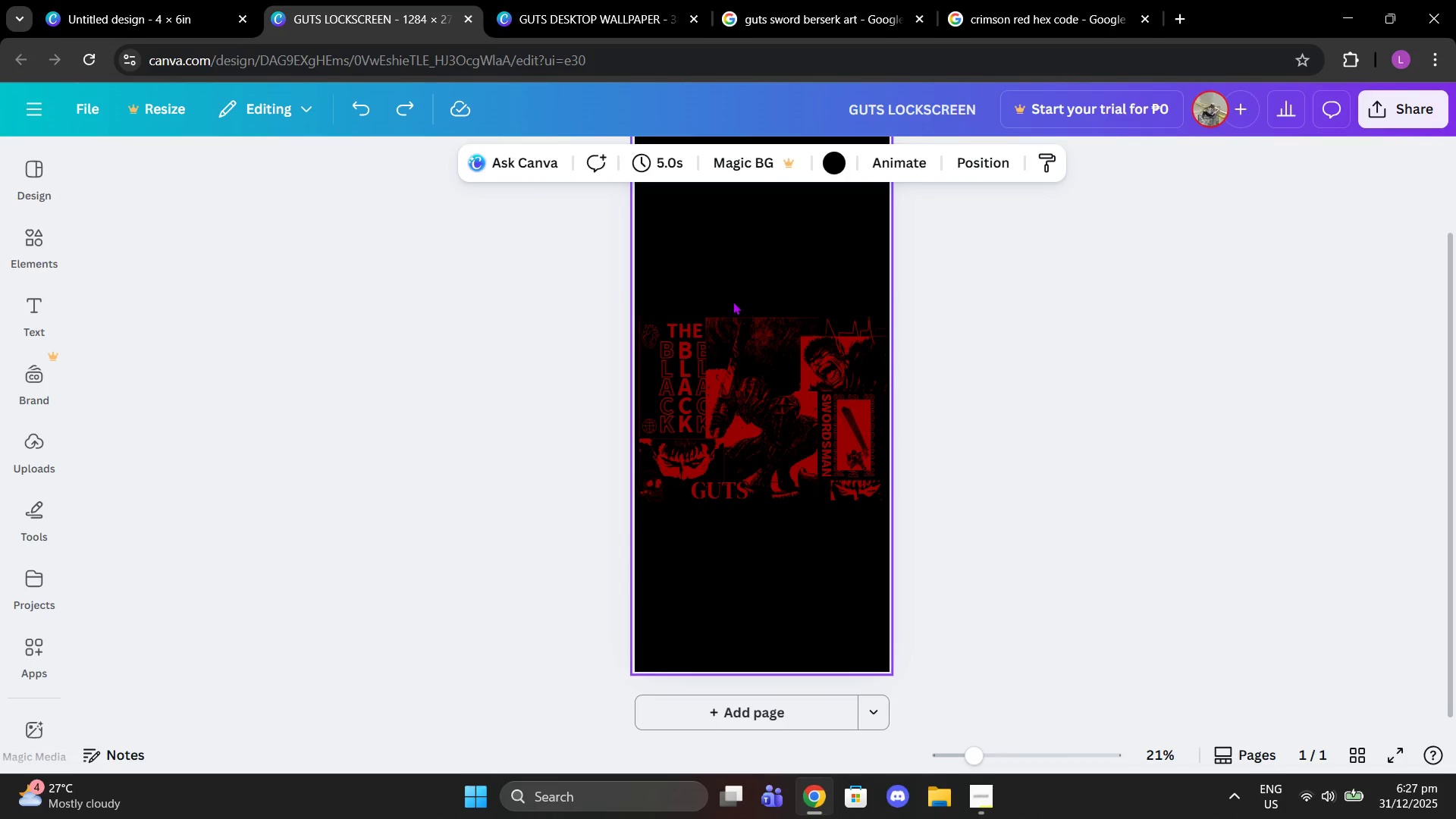 
left_click_drag(start_coordinate=[733, 301], to_coordinate=[755, 348])
 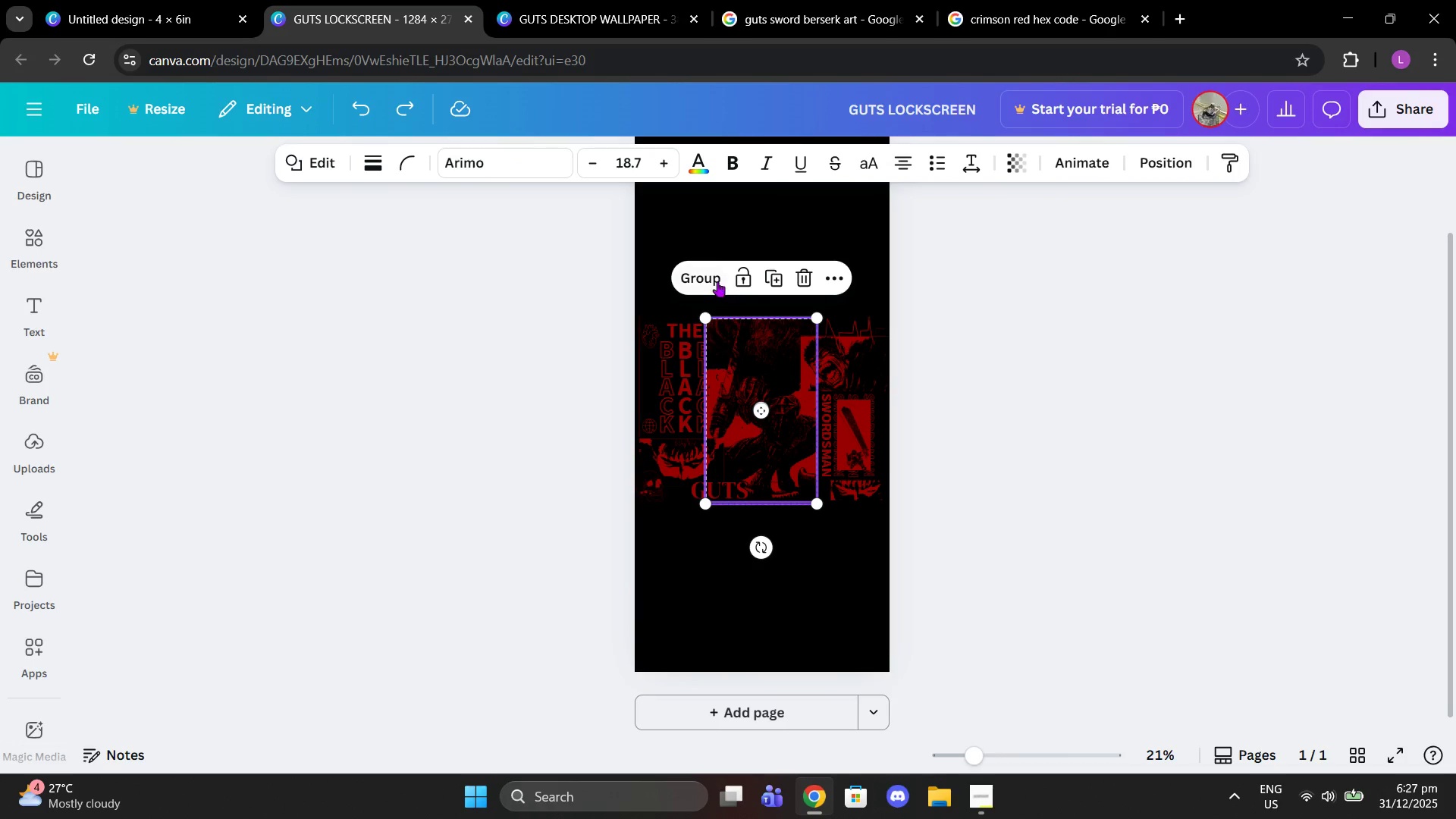 
left_click([714, 281])
 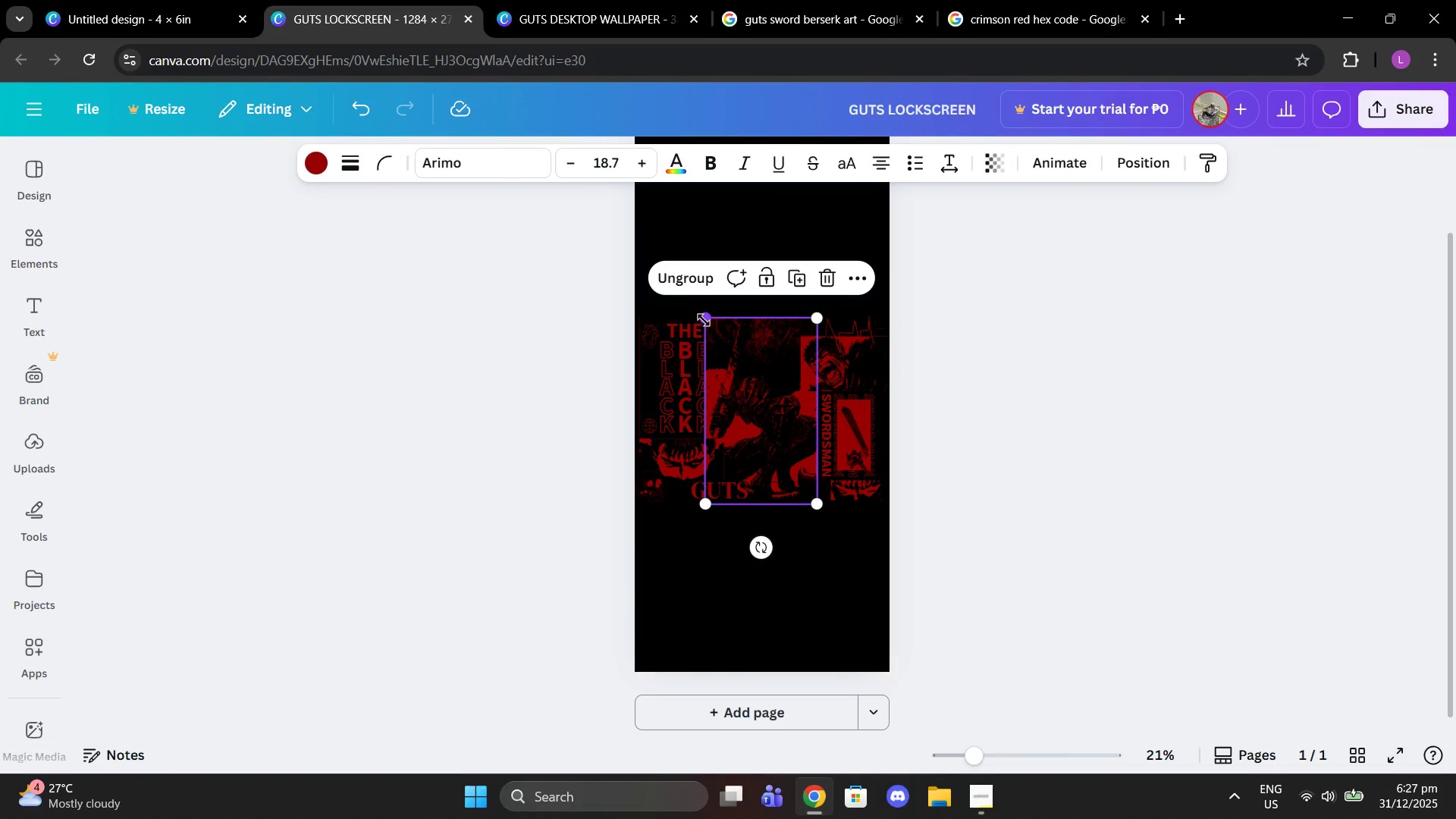 
left_click_drag(start_coordinate=[702, 322], to_coordinate=[636, 240])
 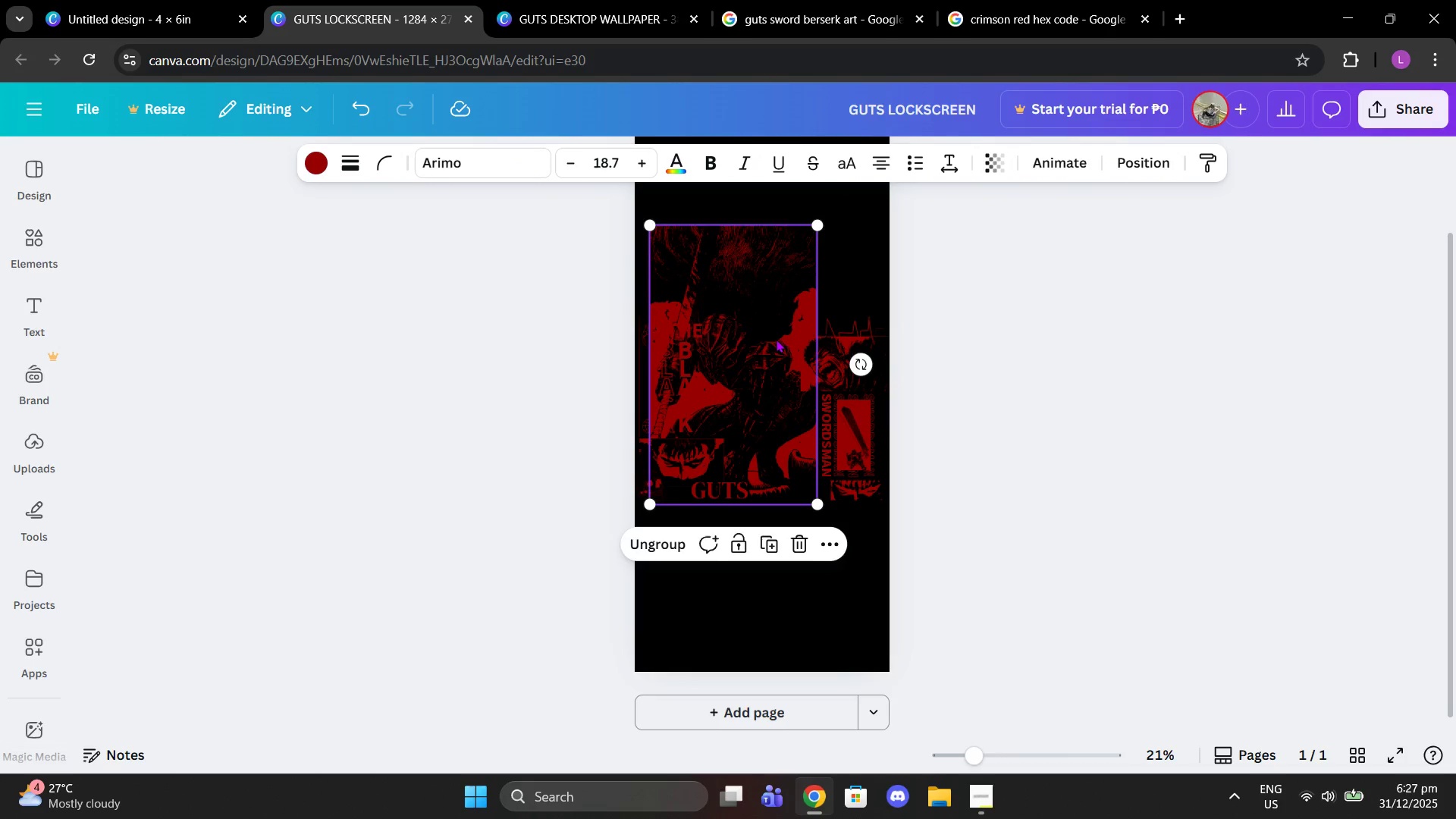 
left_click_drag(start_coordinate=[776, 339], to_coordinate=[805, 450])
 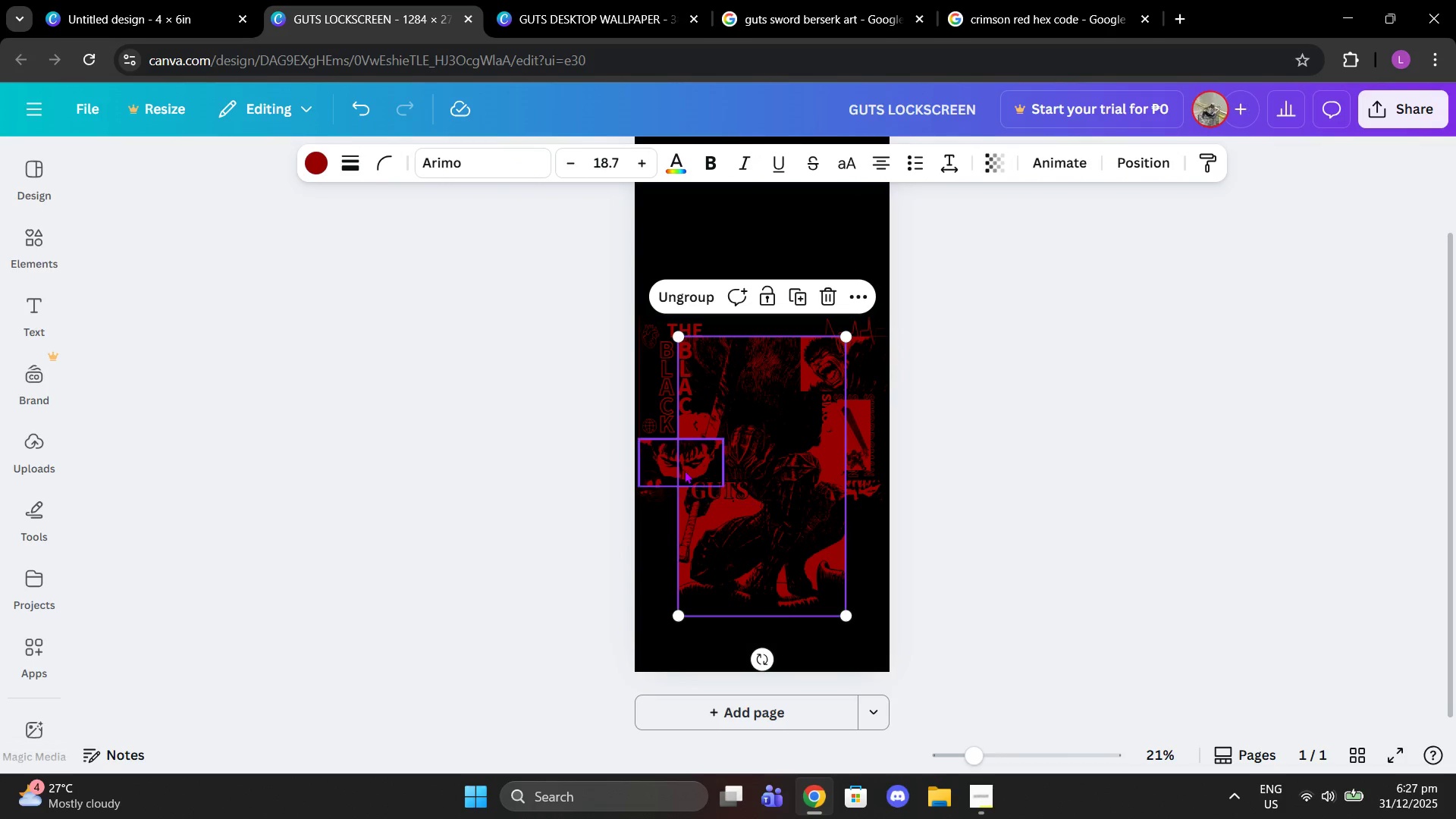 
left_click_drag(start_coordinate=[678, 463], to_coordinate=[682, 464])
 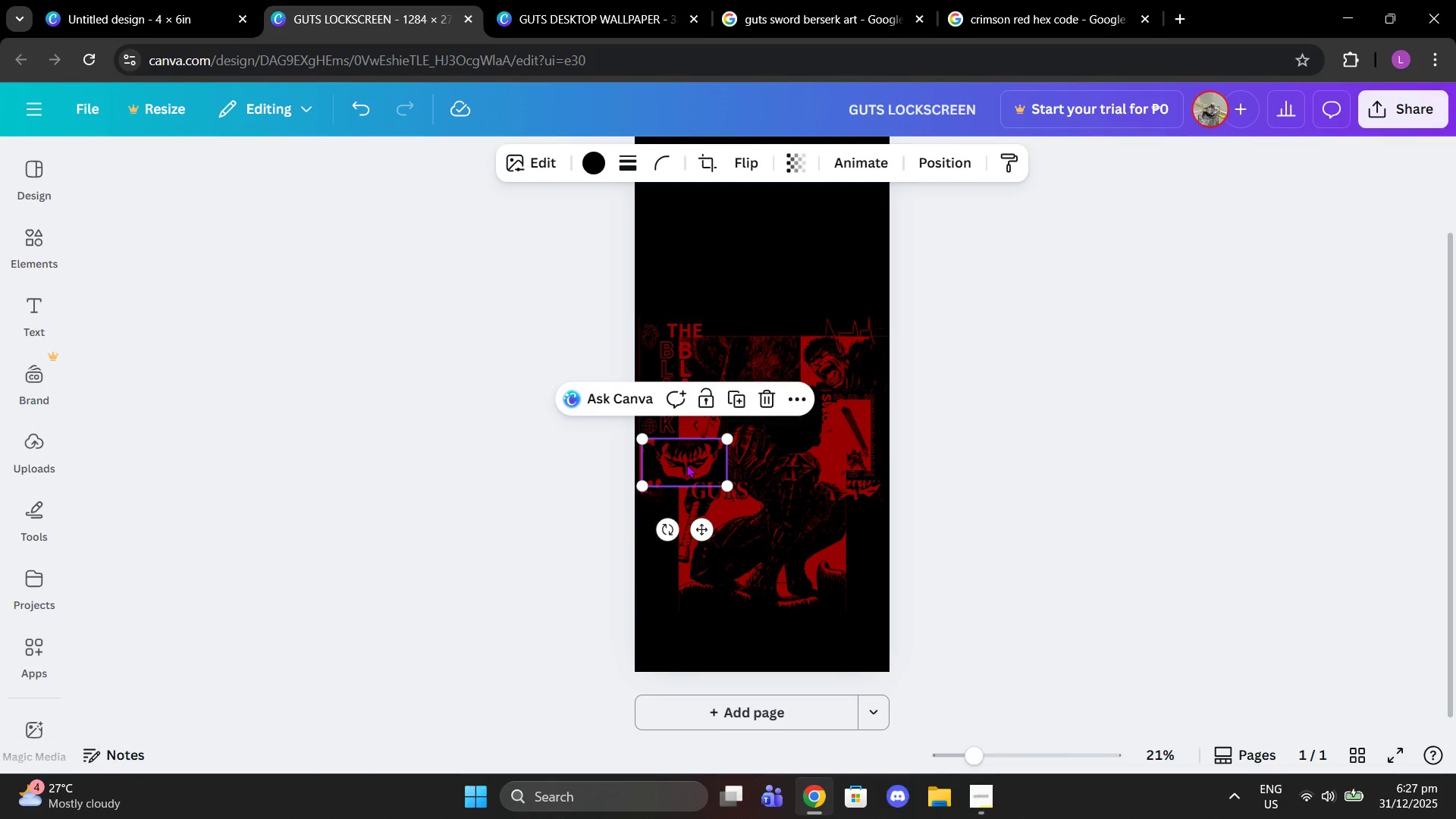 
key(Control+Z)
 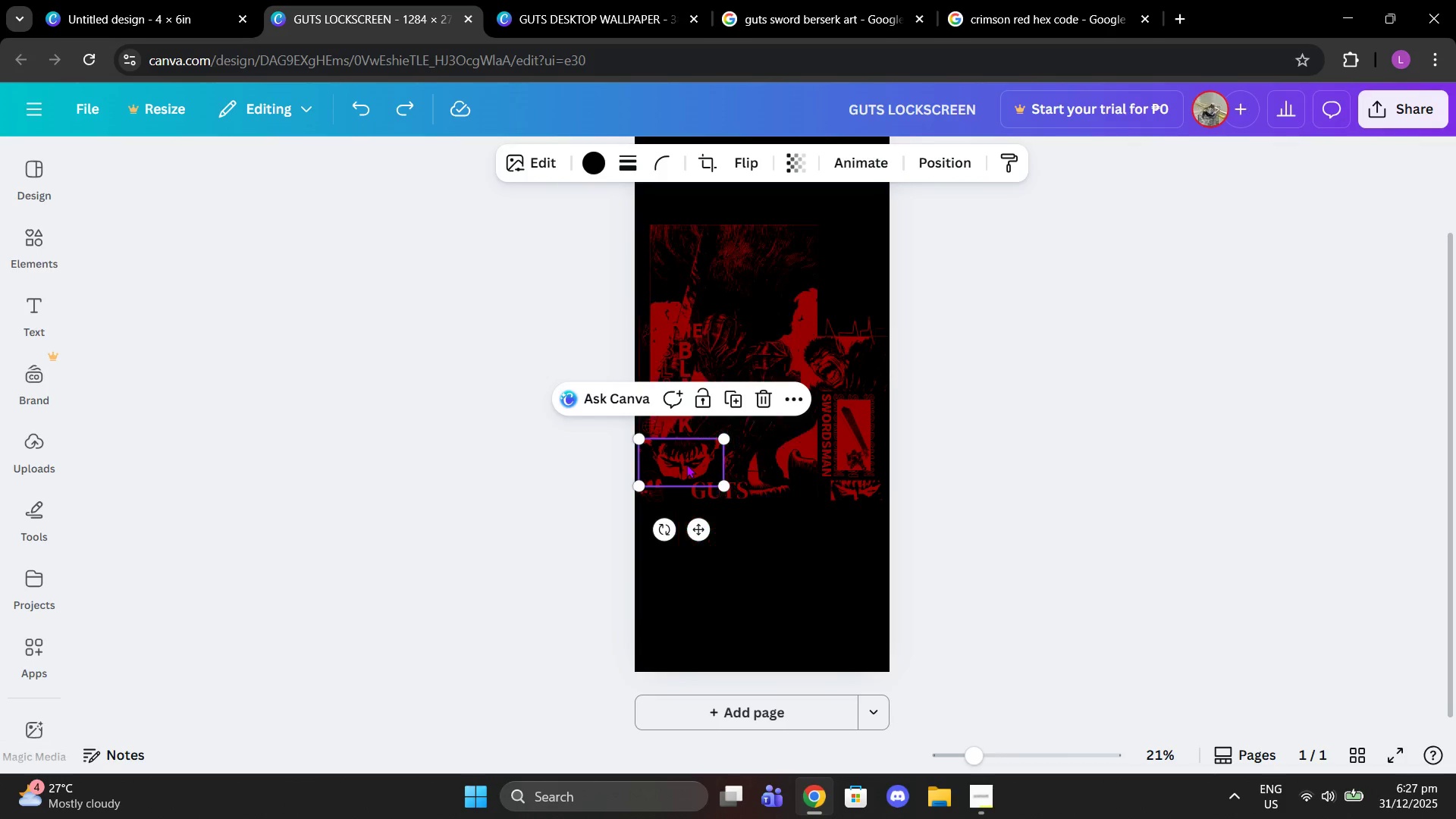 
key(Control+Z)
 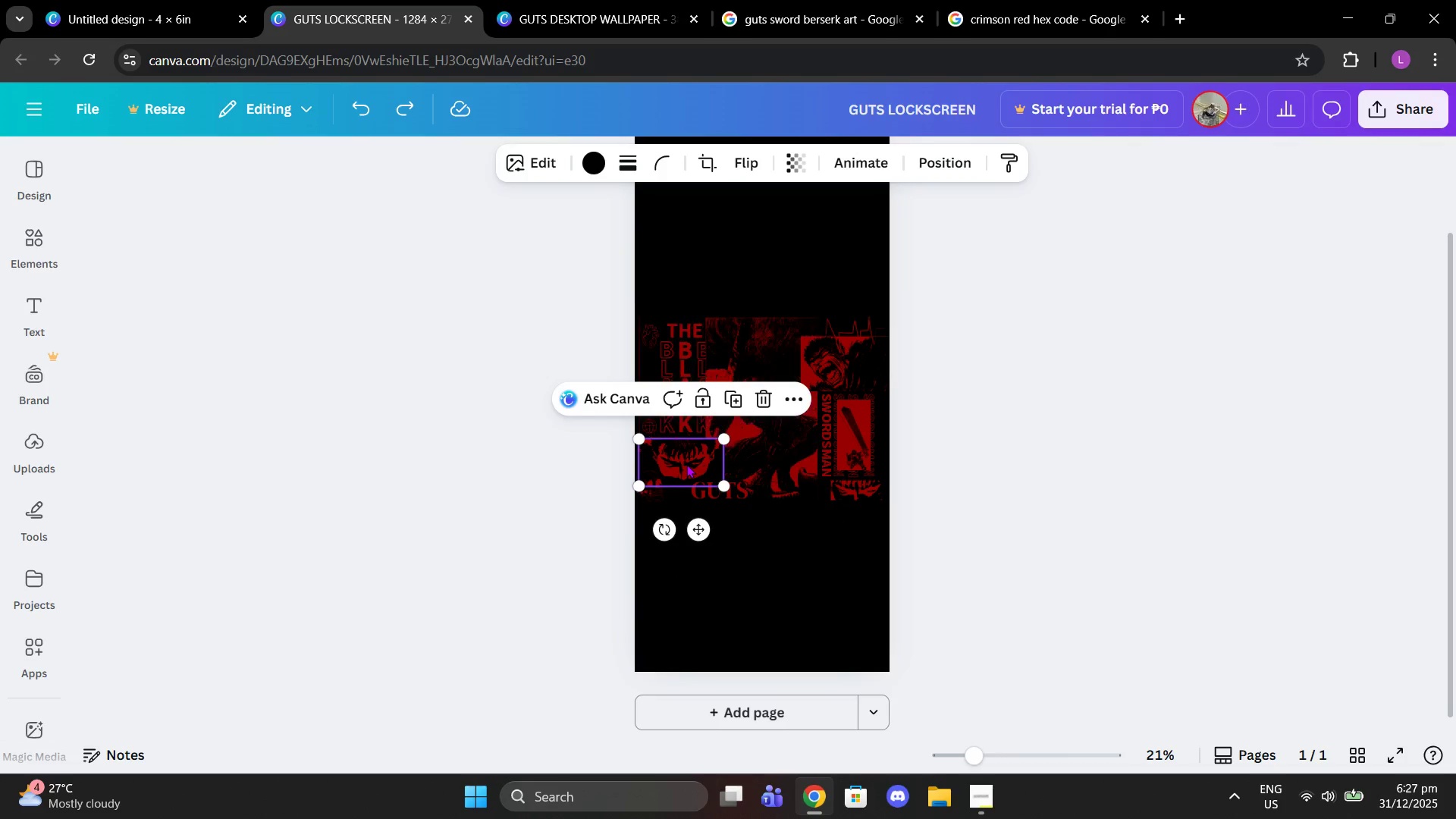 
key(Control+Z)
 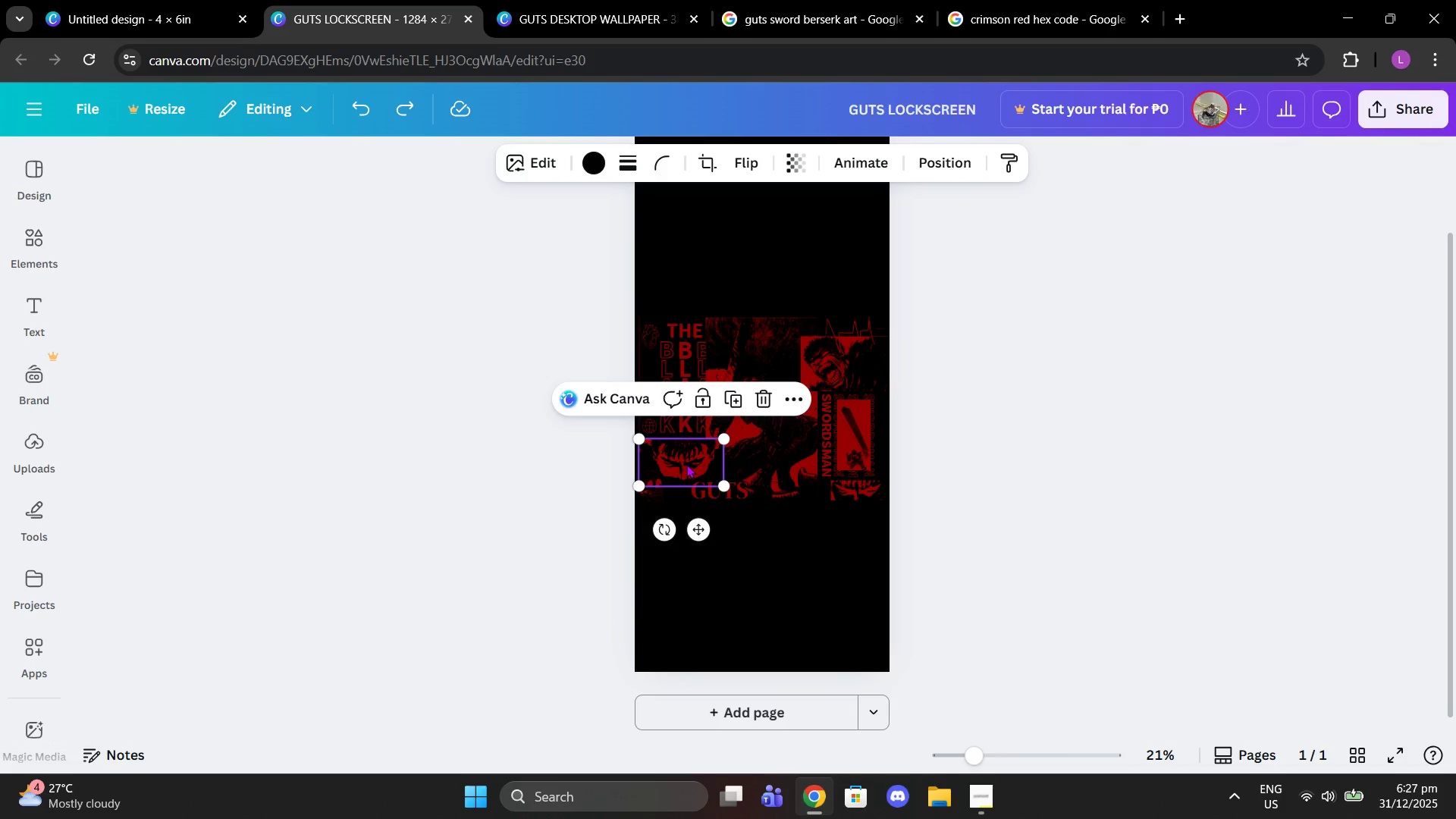 
key(Control+Z)
 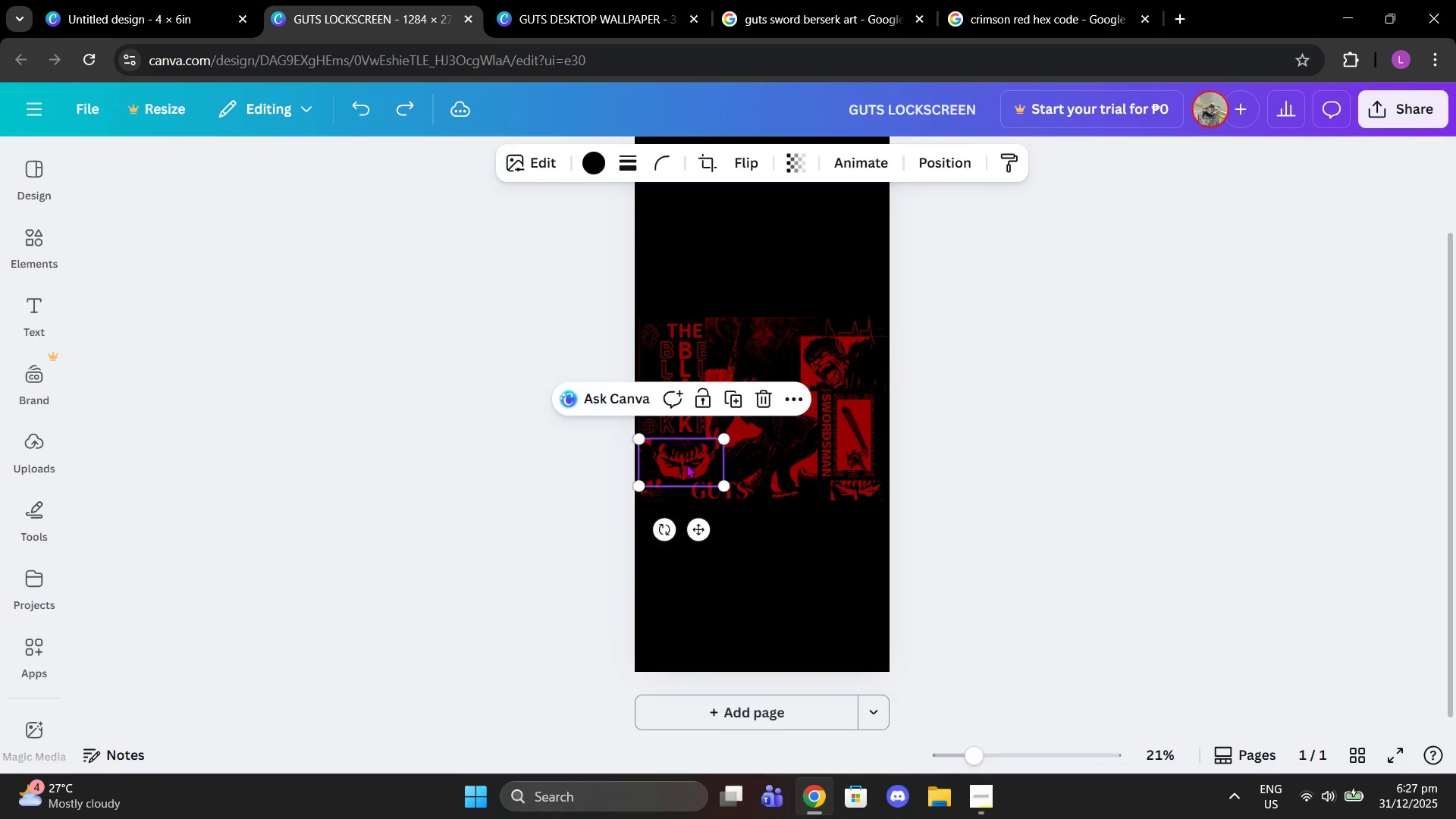 
key(Control+Z)
 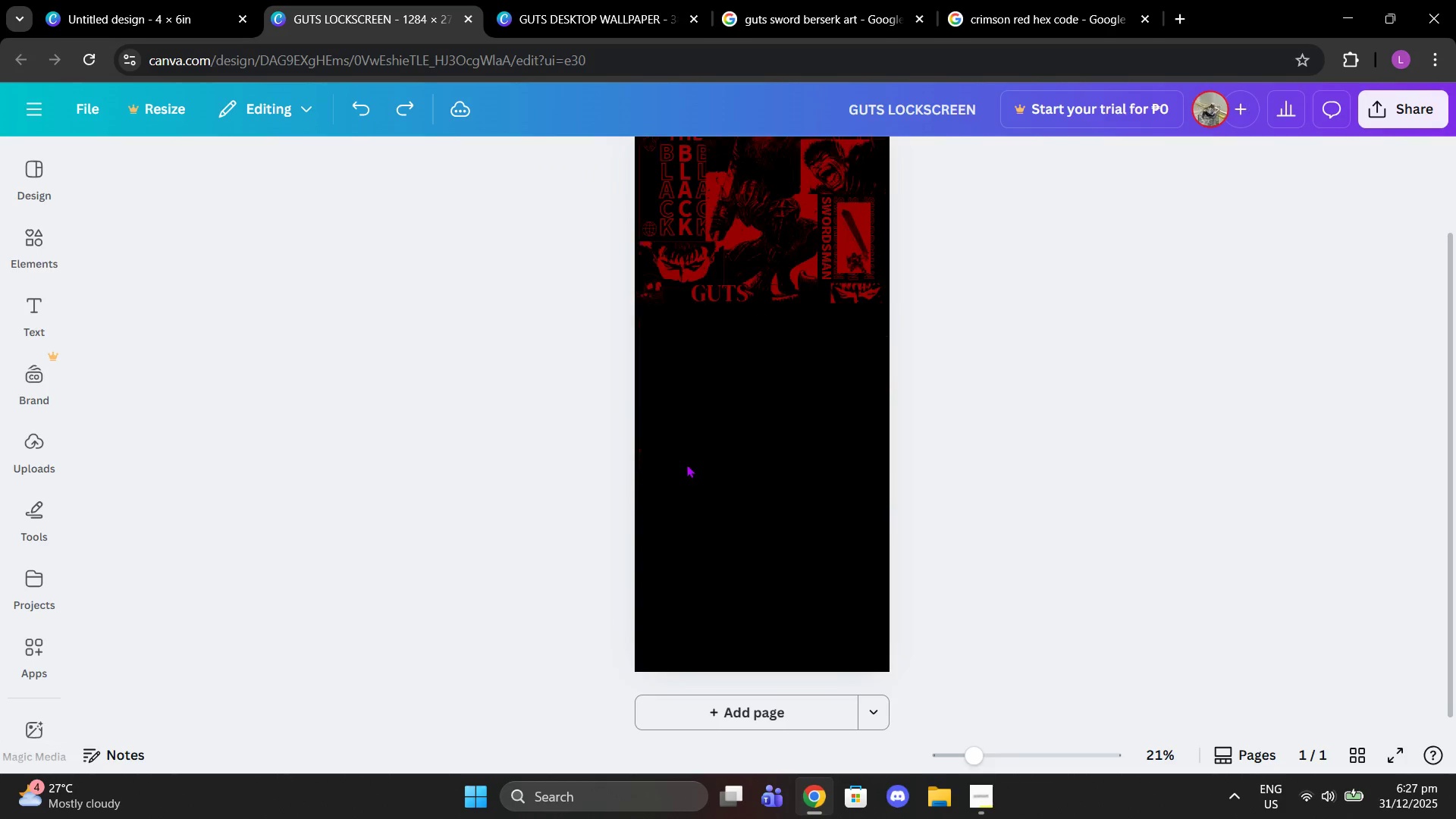 
key(Control+Z)
 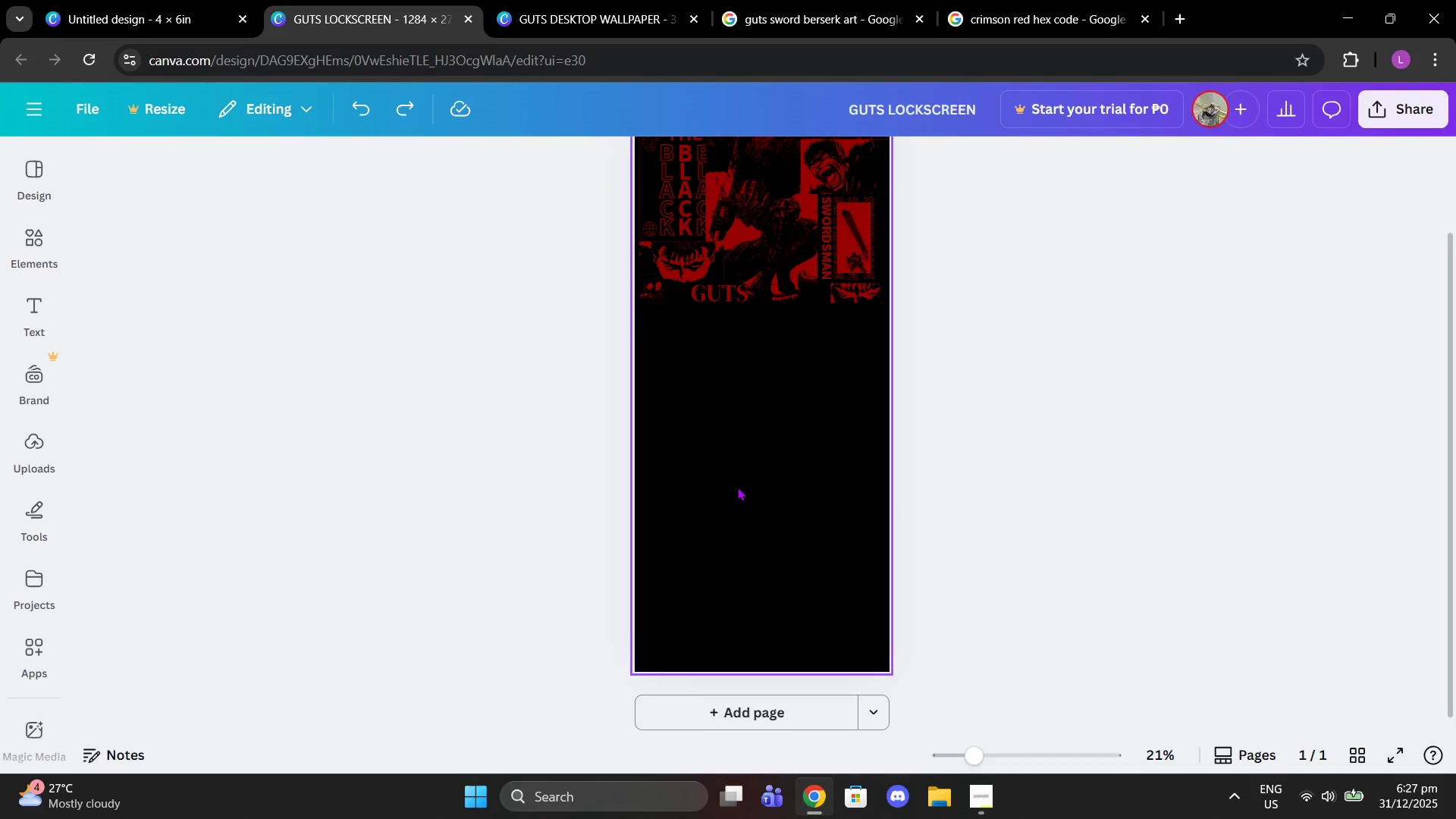 
scroll: coordinate [737, 487], scroll_direction: up, amount: 1.0
 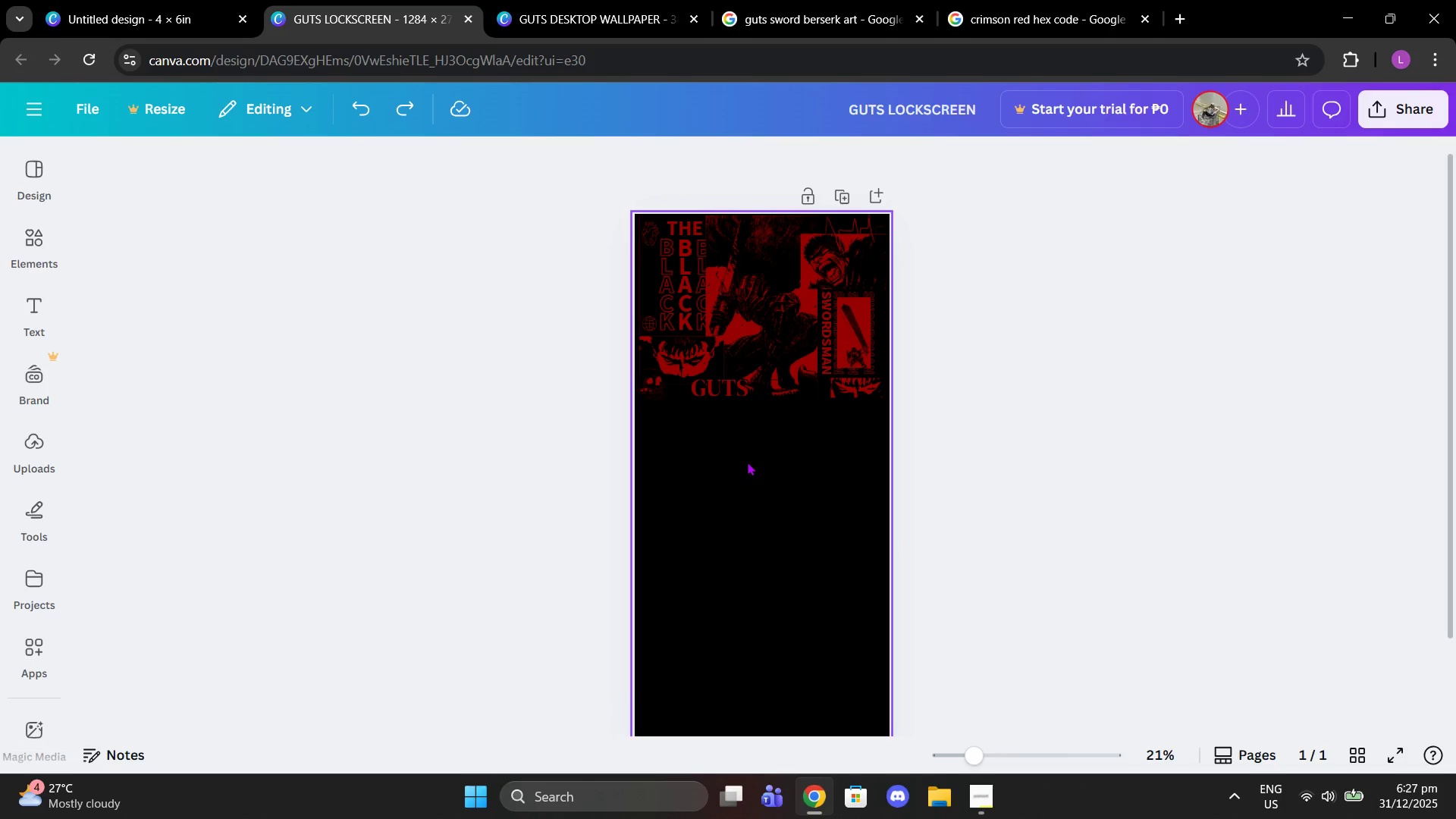 
key(Control+Z)
 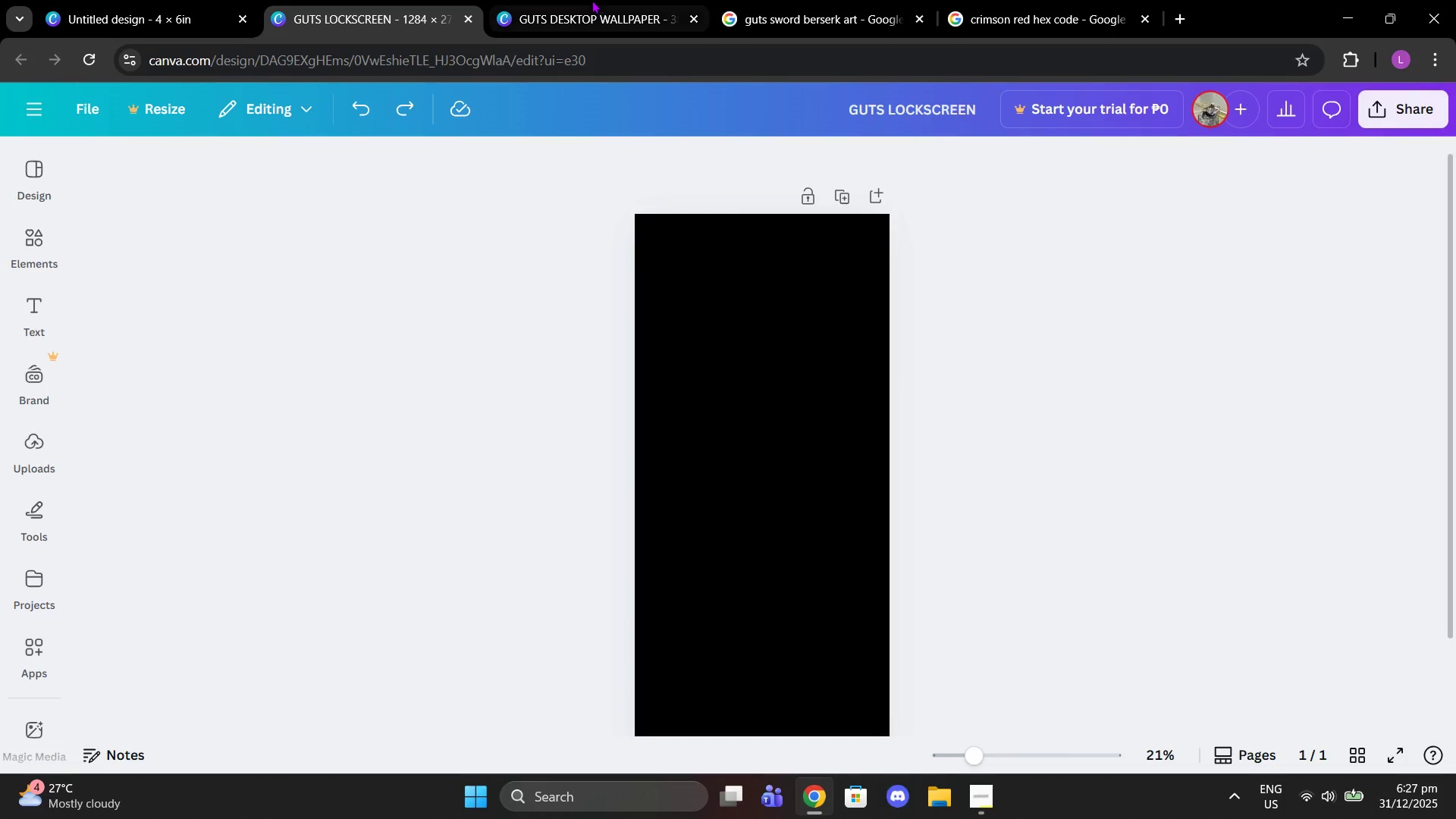 
left_click([588, 0])
 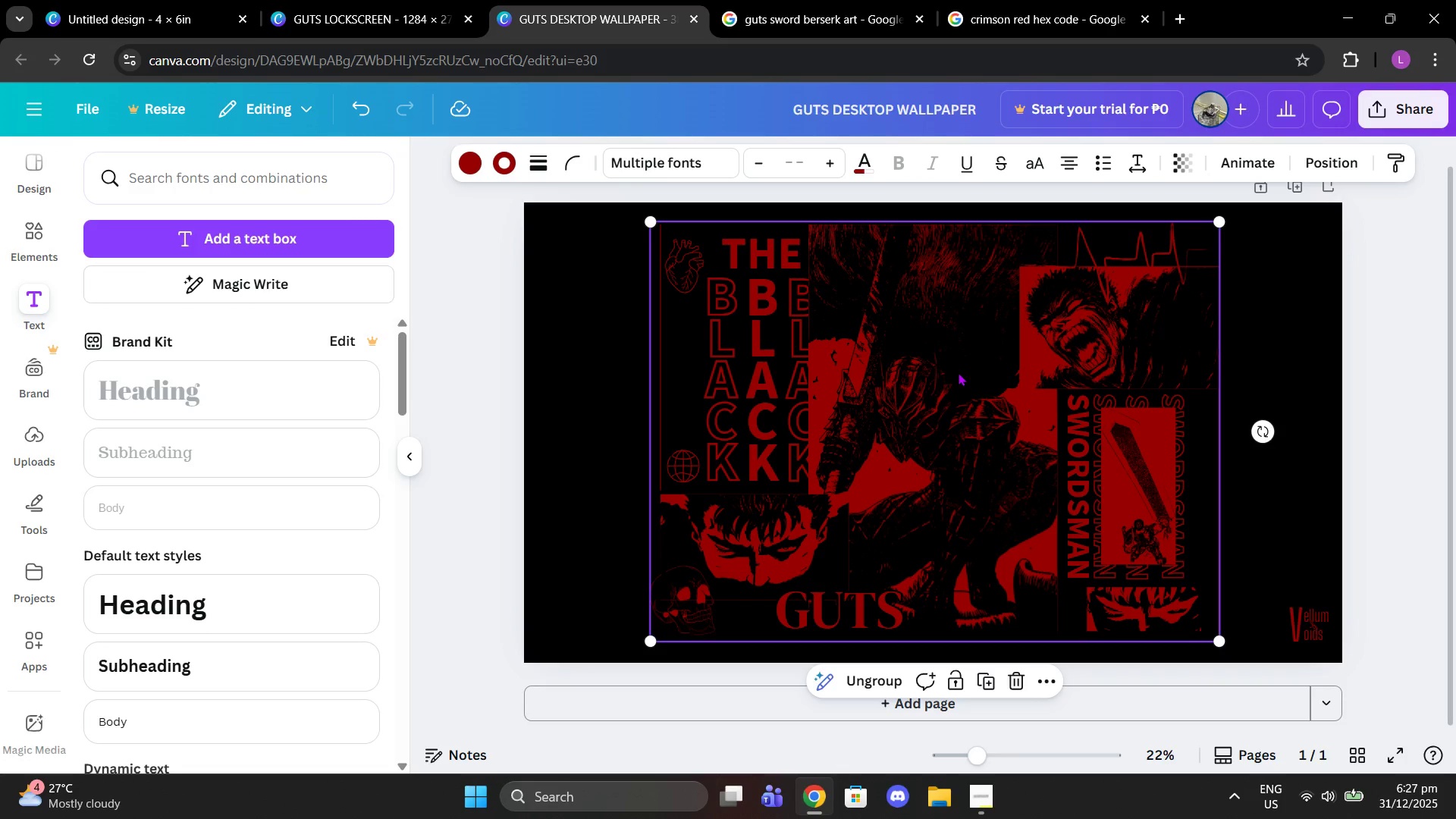 
left_click([959, 372])
 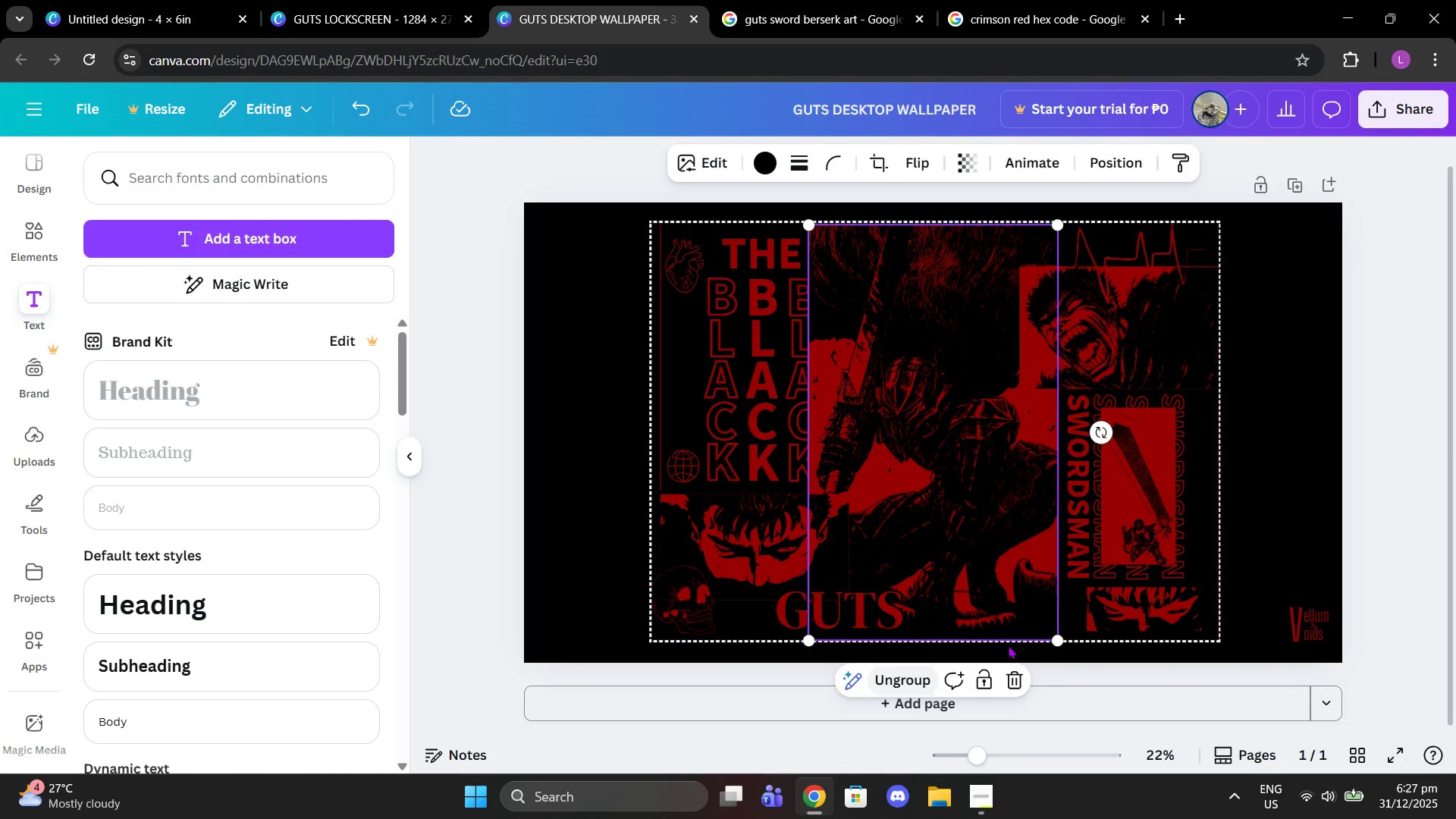 
left_click([1432, 322])
 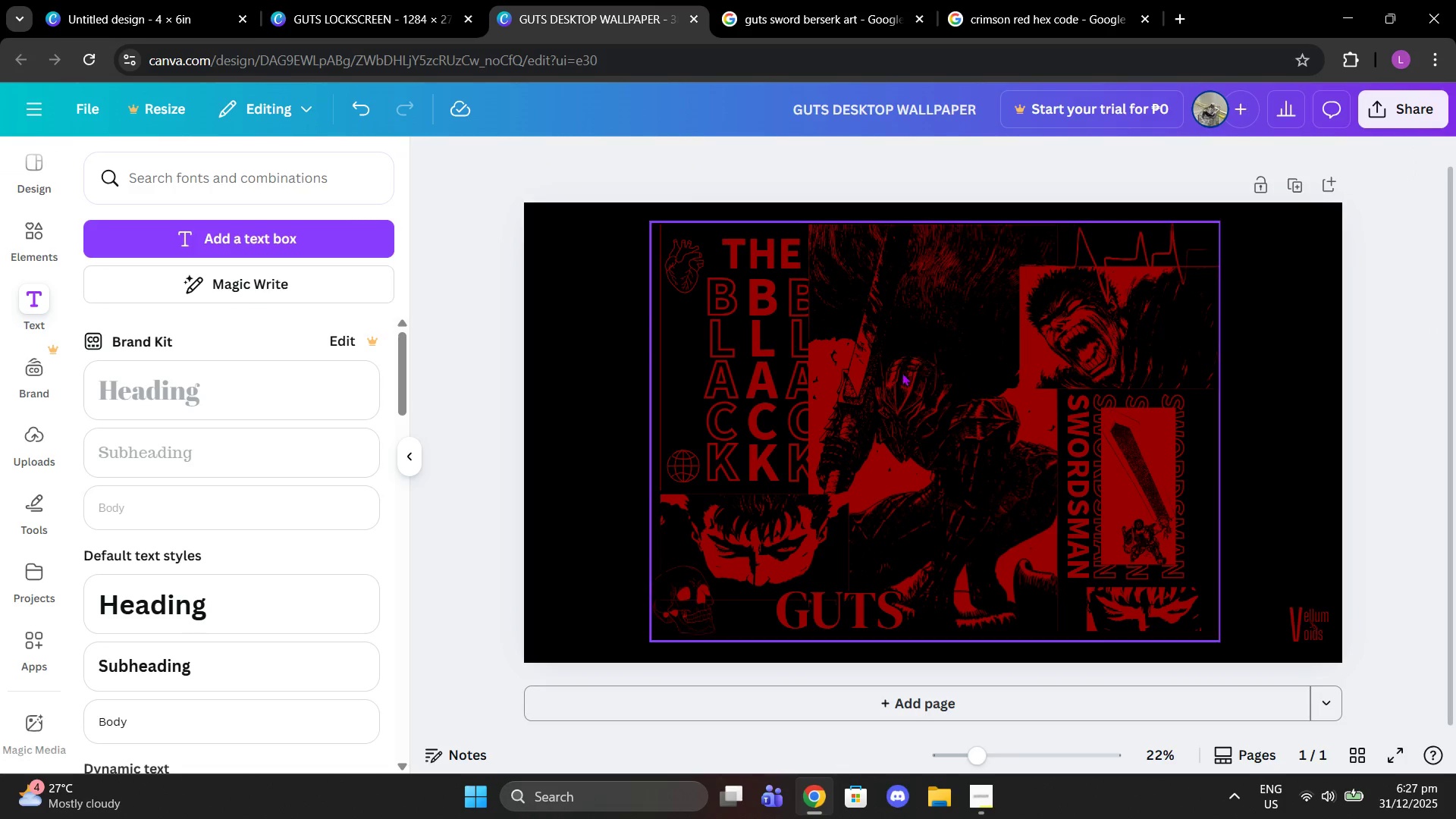 
left_click([902, 372])
 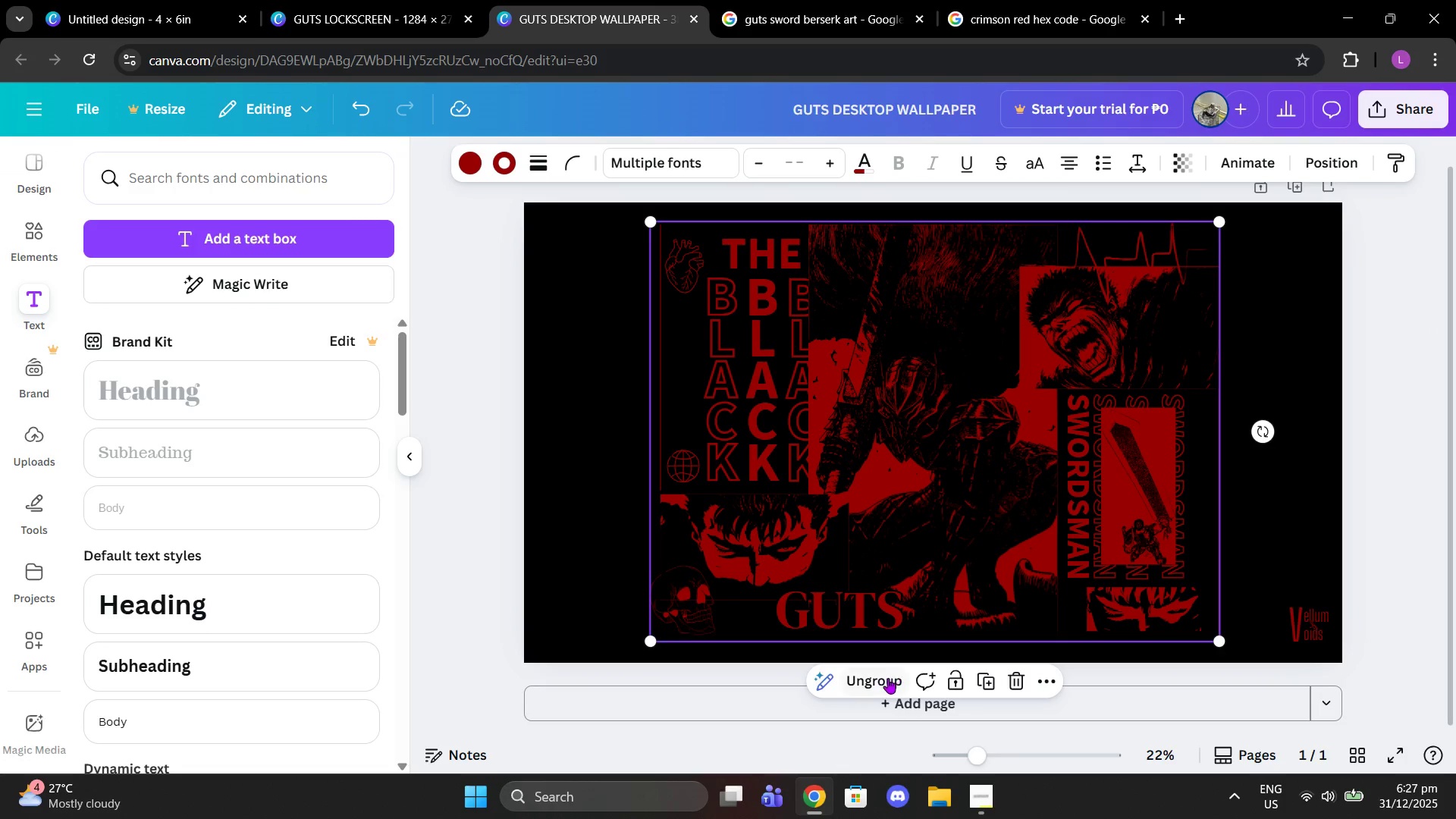 
left_click([880, 685])
 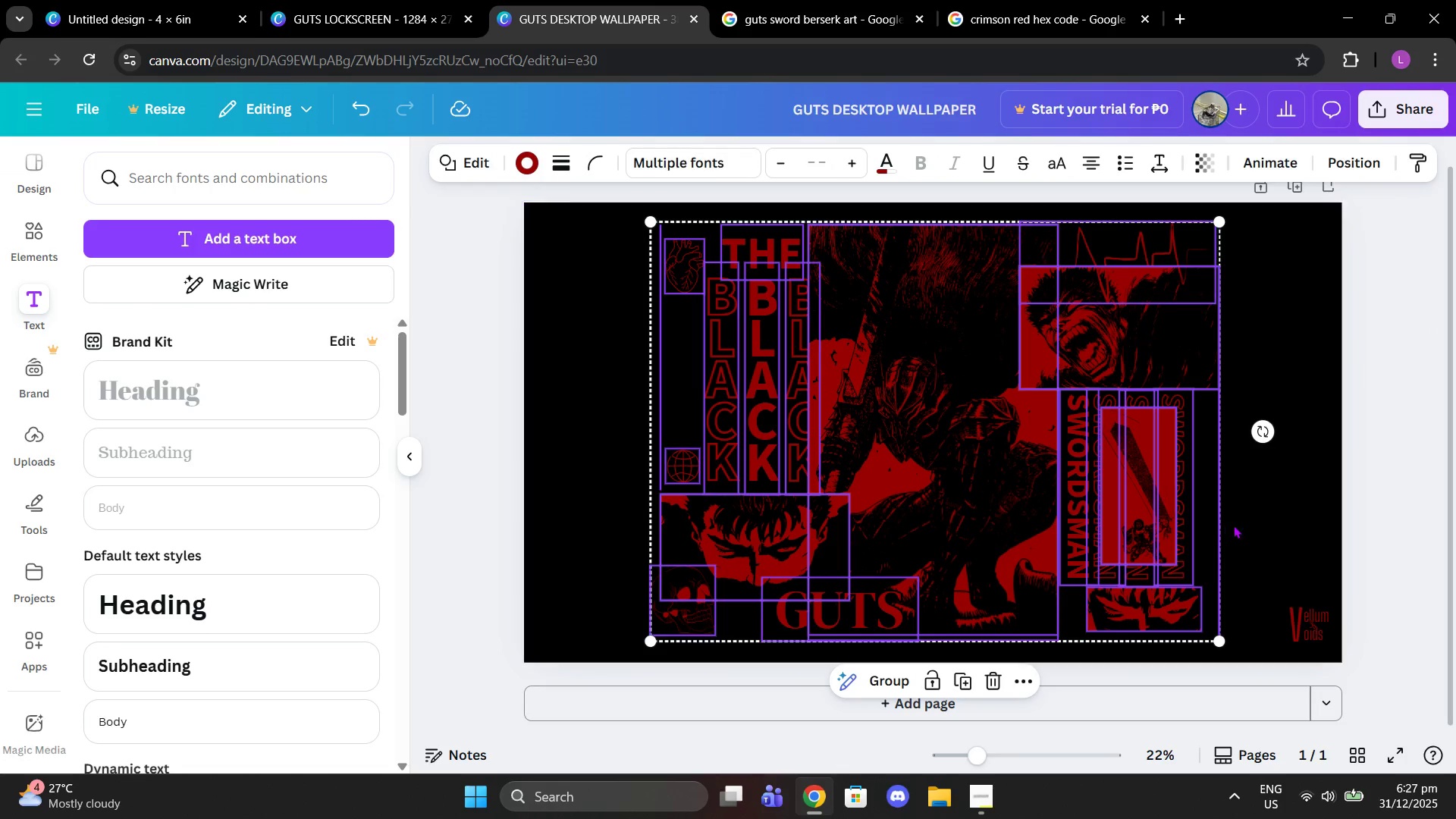 
left_click([1357, 410])
 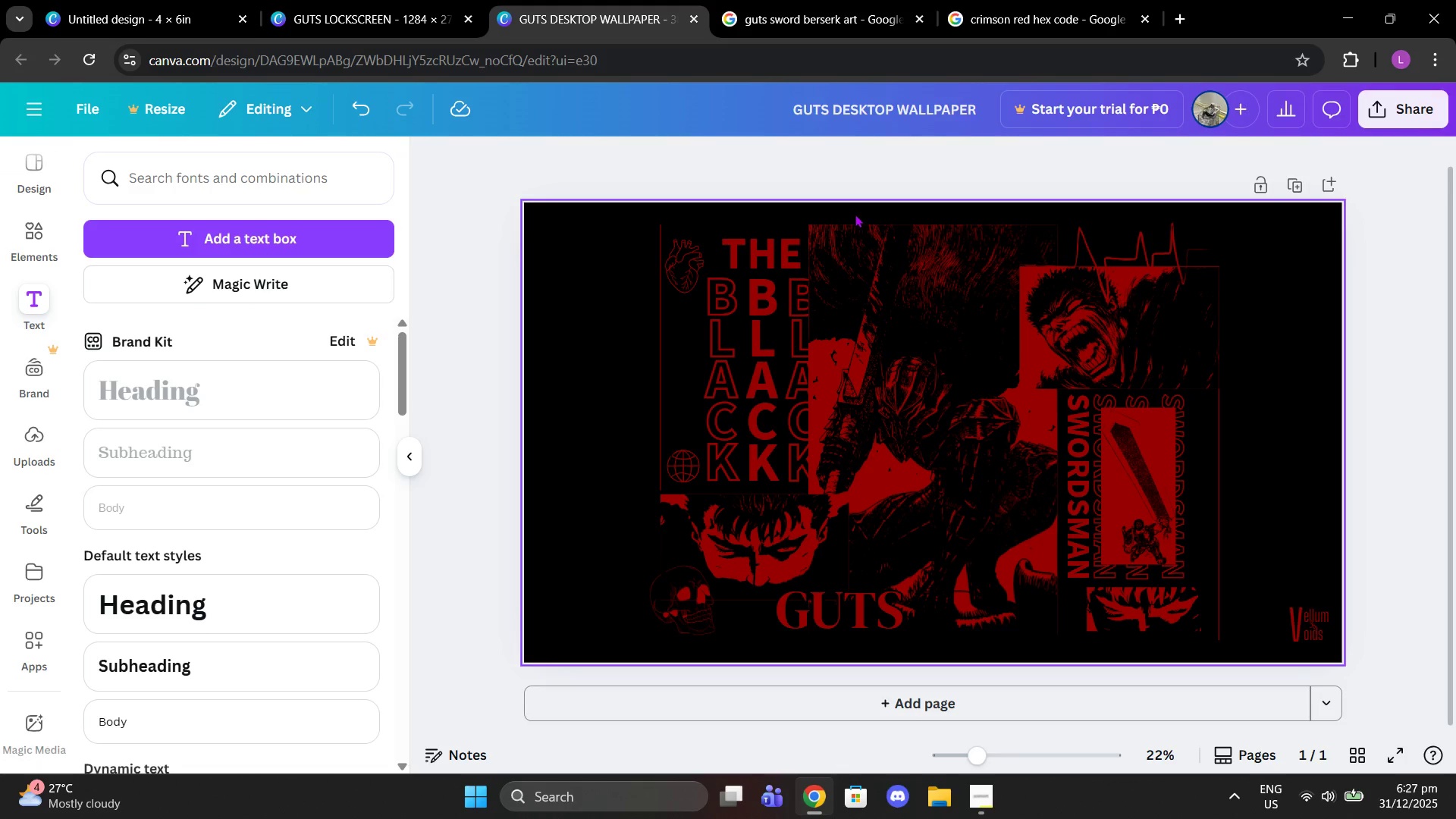 
left_click_drag(start_coordinate=[852, 211], to_coordinate=[867, 275])
 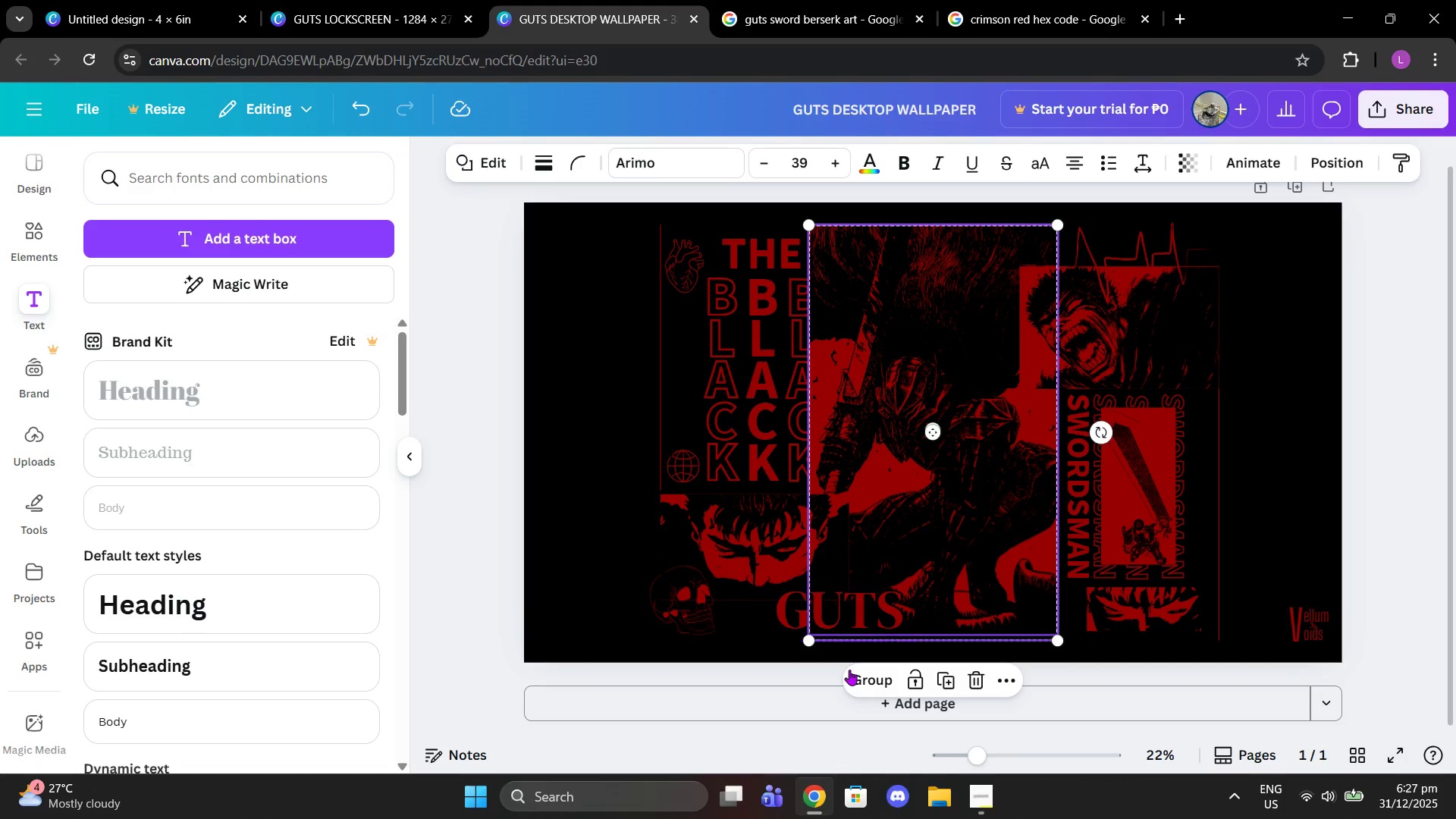 
left_click([851, 670])
 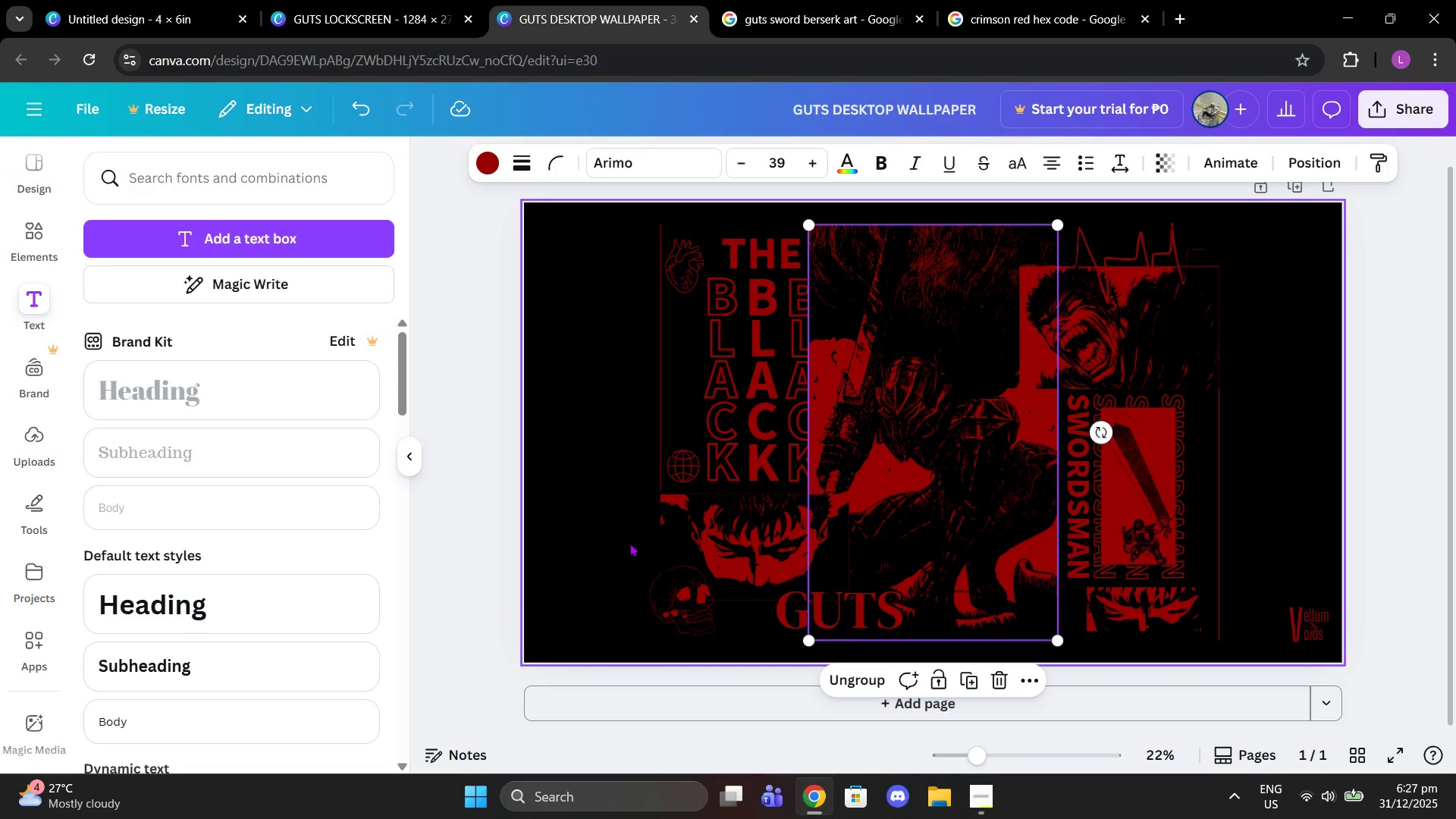 
left_click_drag(start_coordinate=[603, 520], to_coordinate=[708, 529])
 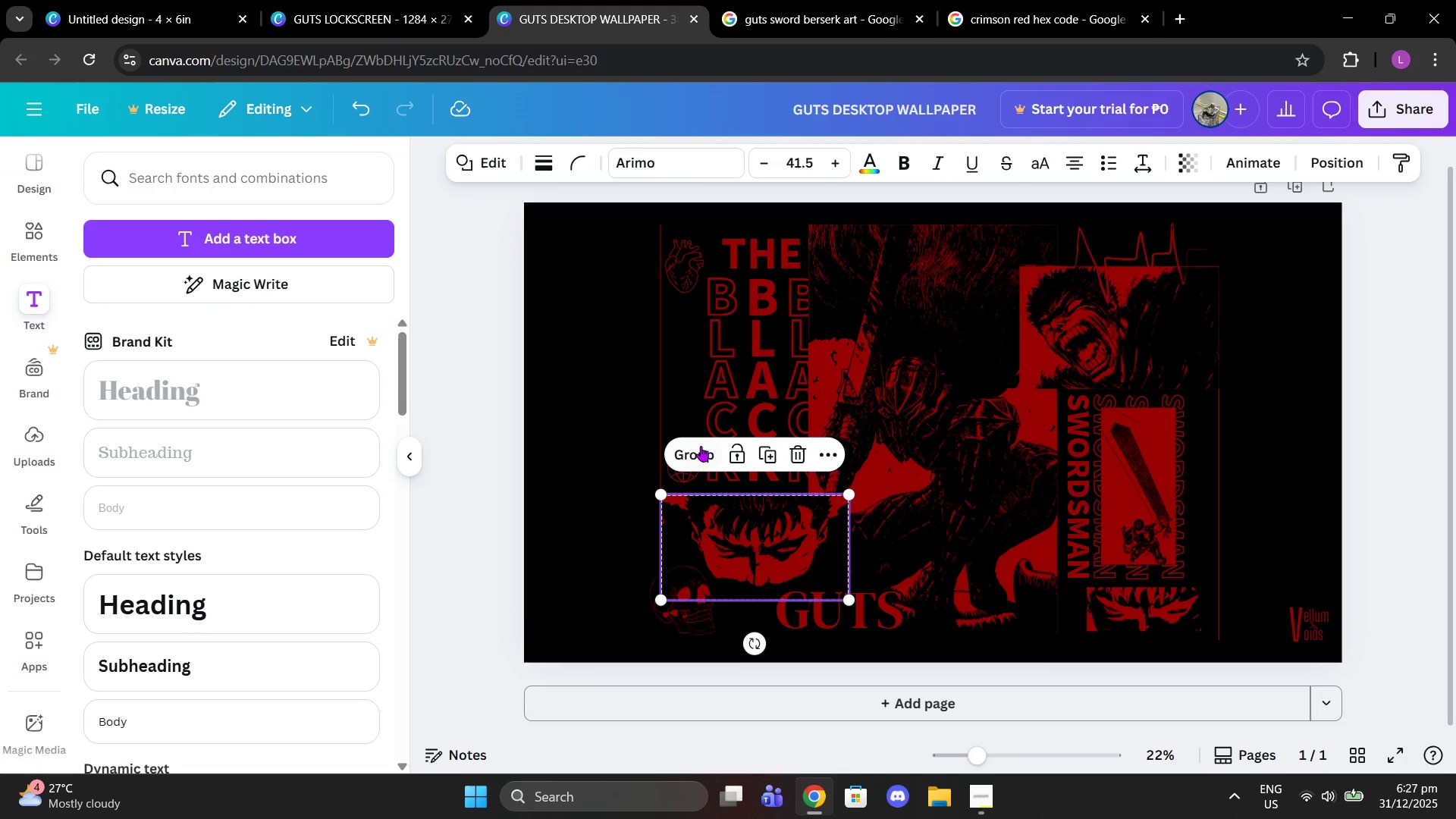 
left_click([701, 446])
 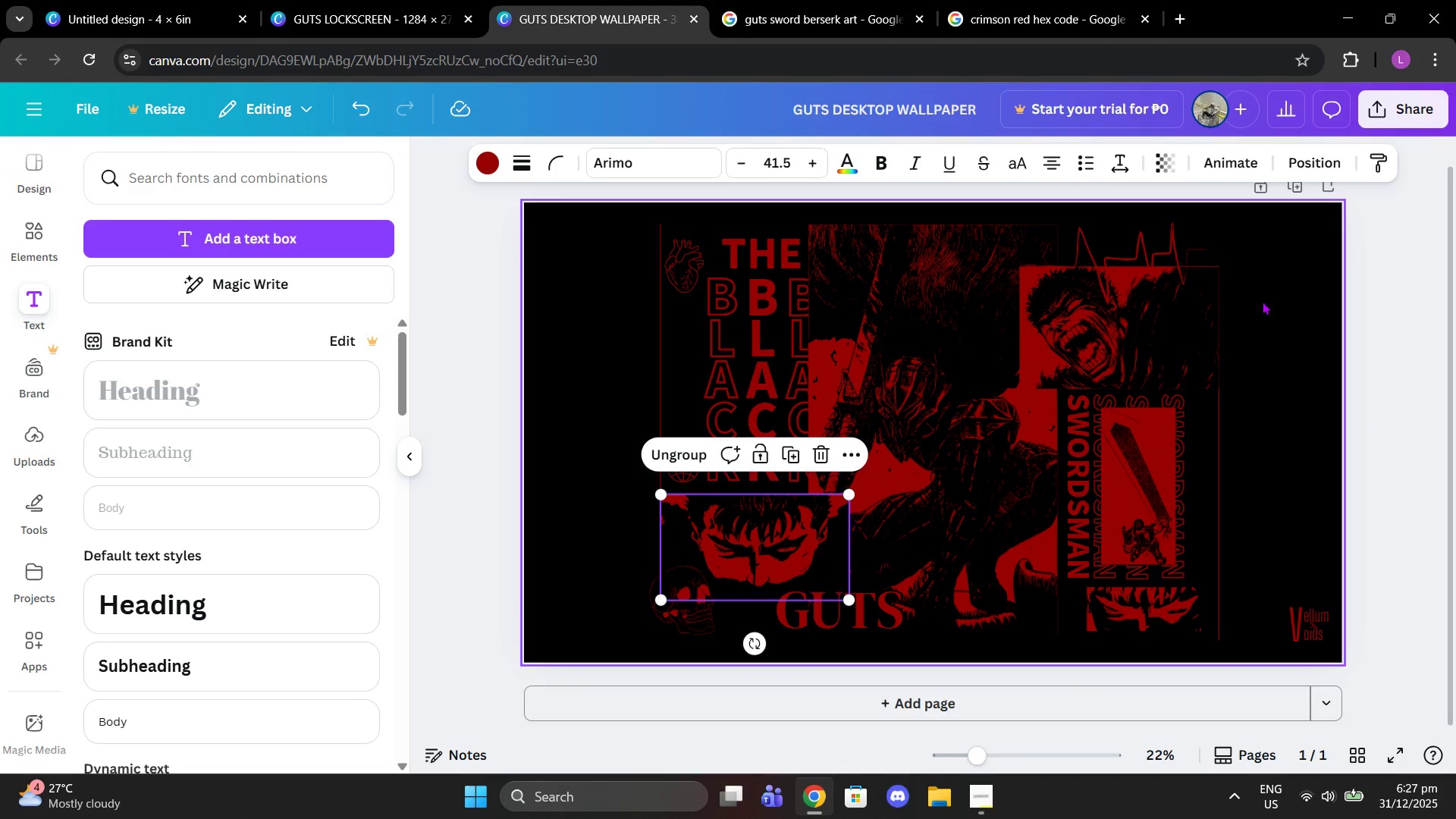 
left_click_drag(start_coordinate=[1263, 300], to_coordinate=[1175, 303])
 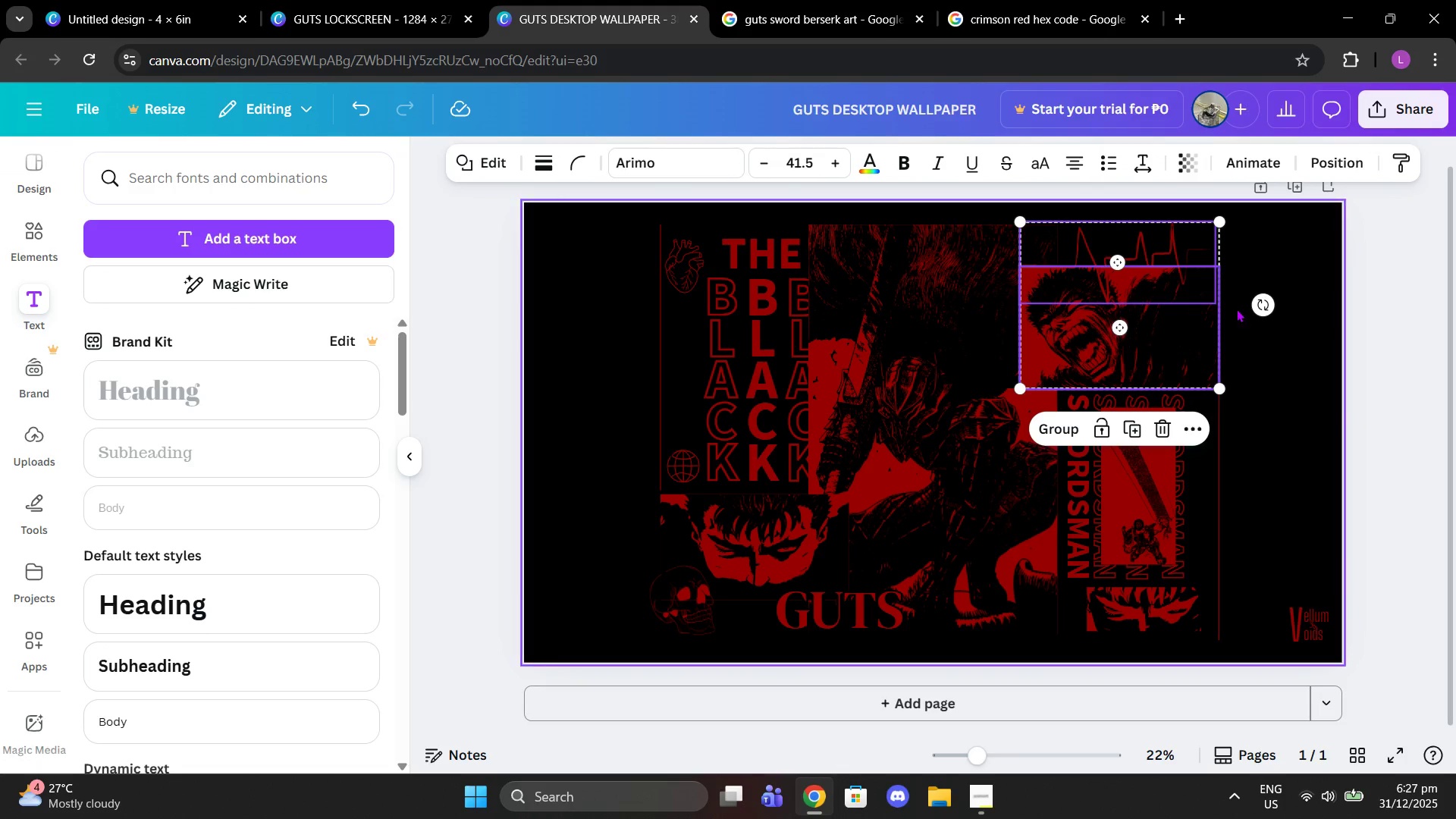 
left_click([1236, 309])
 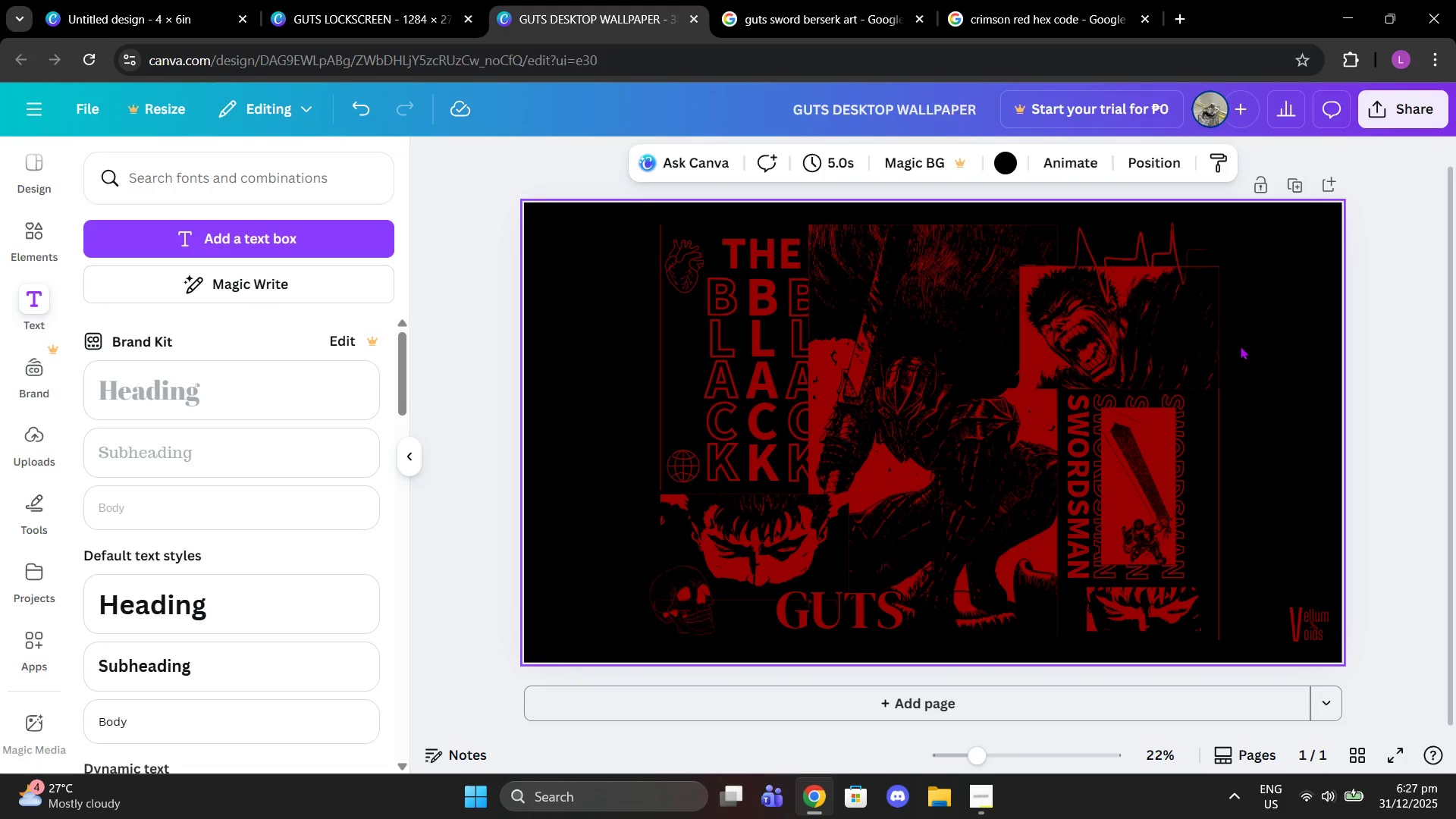 
left_click_drag(start_coordinate=[1240, 346], to_coordinate=[1178, 348])
 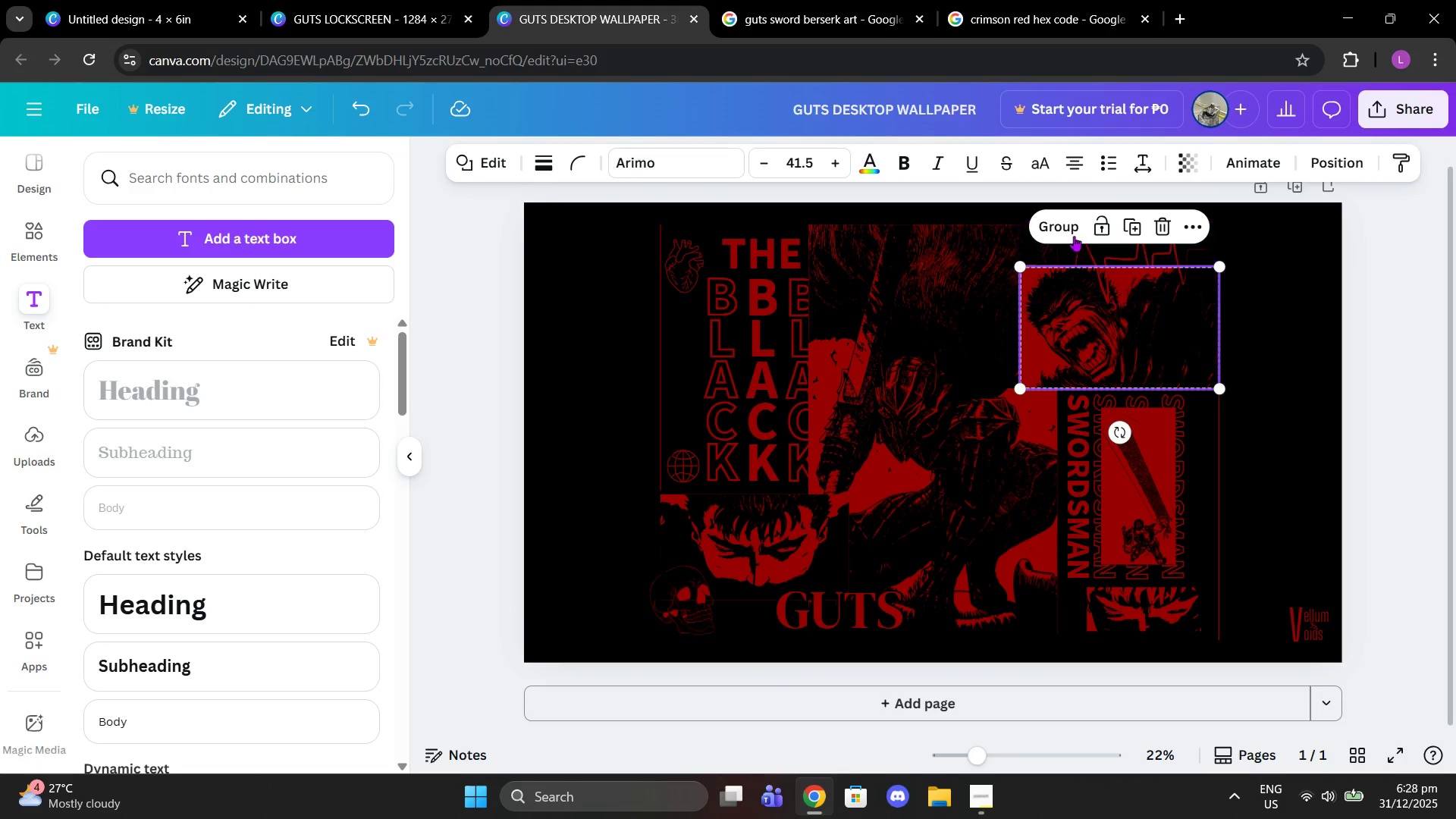 
left_click([1066, 226])
 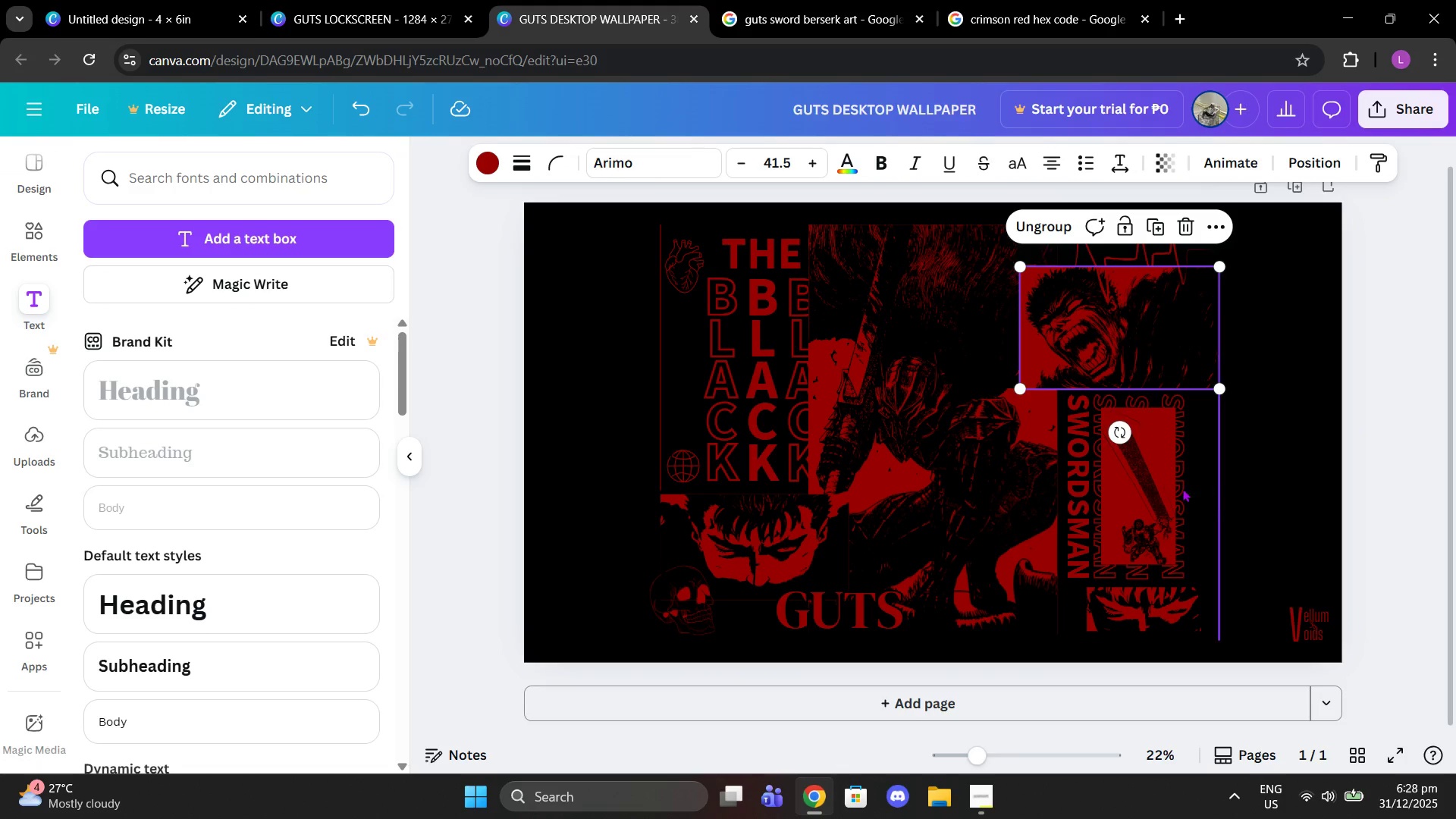 
left_click([1137, 480])
 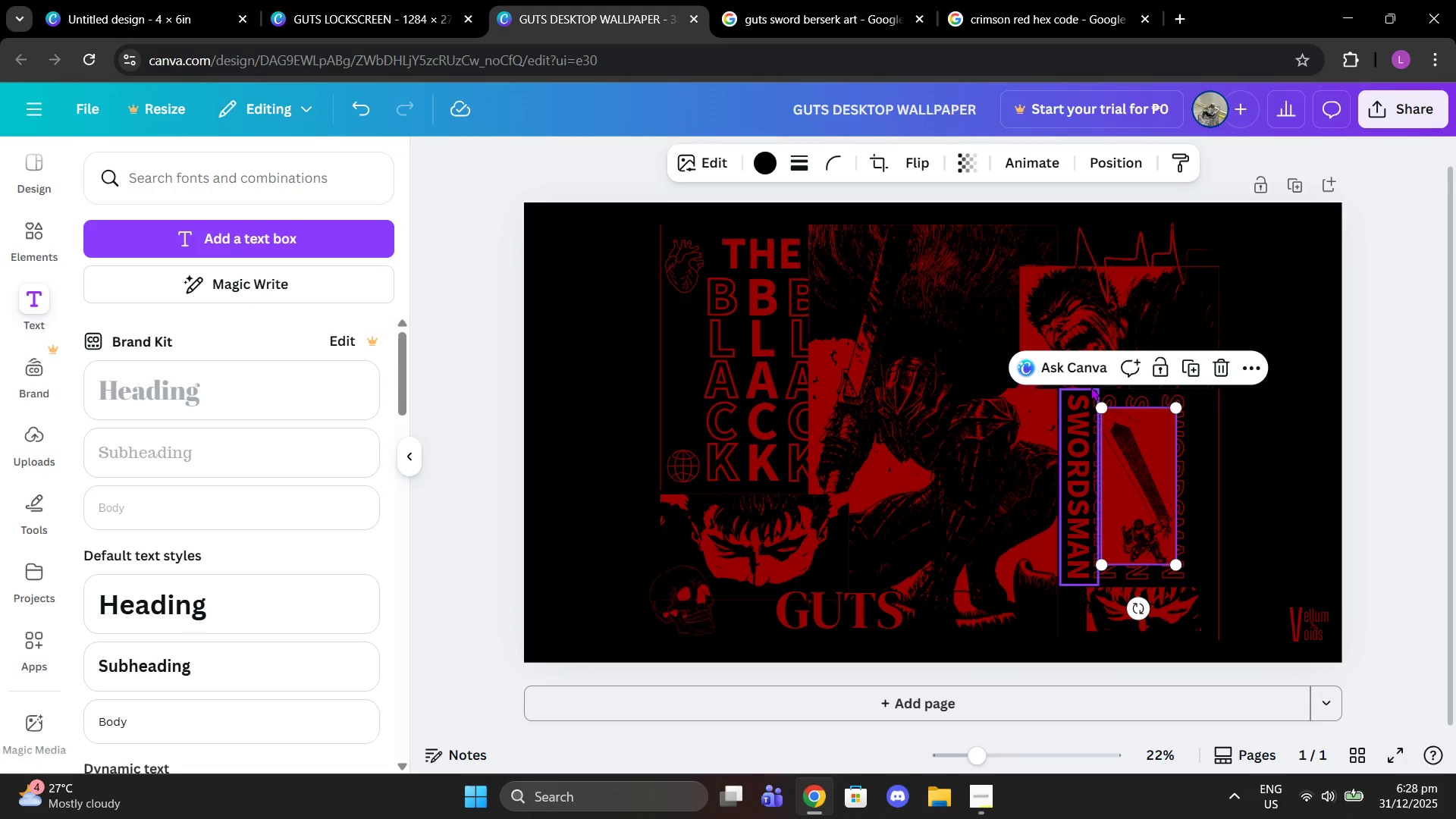 
left_click_drag(start_coordinate=[1146, 504], to_coordinate=[1158, 505])
 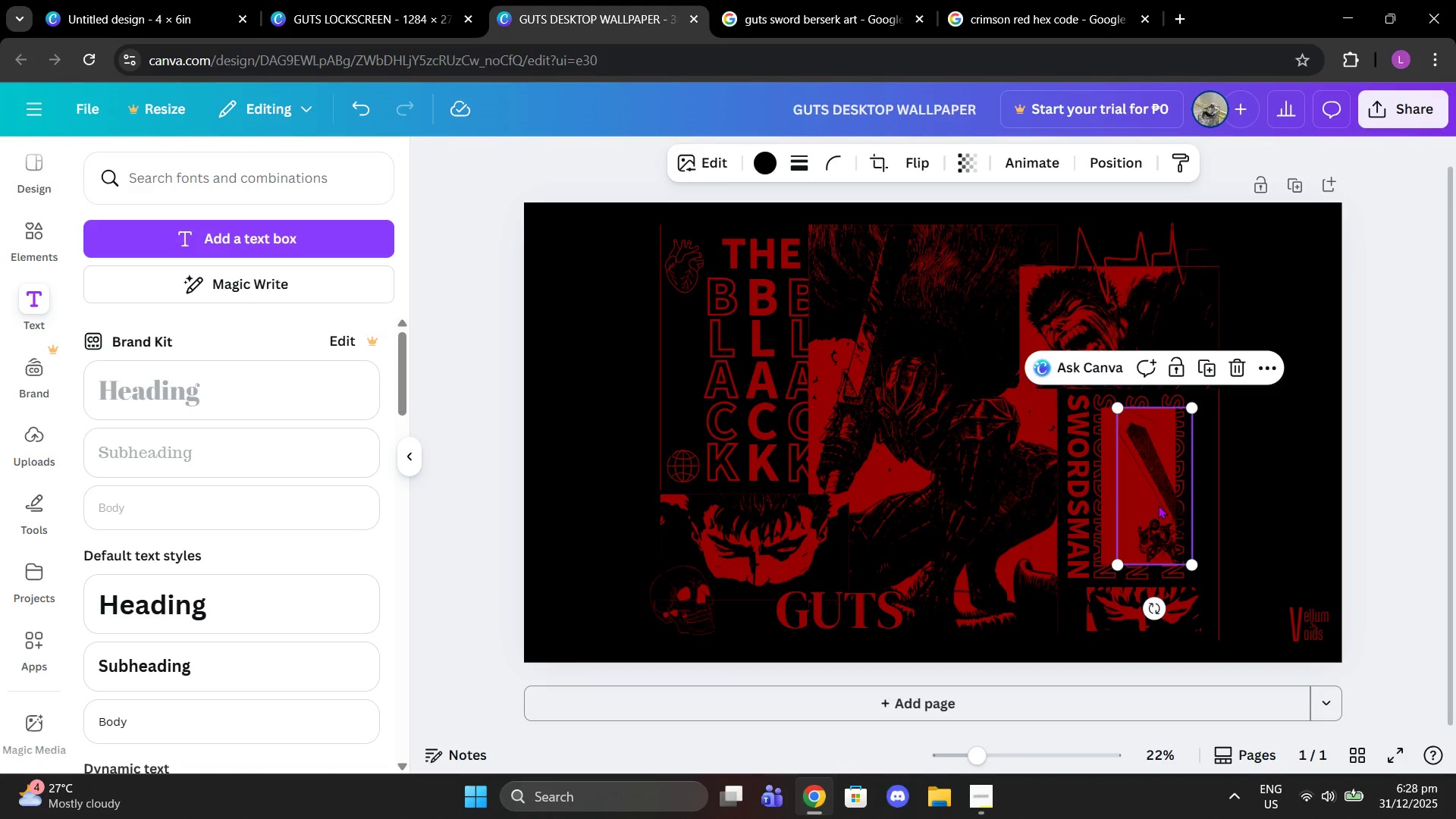 
key(Shift+Z)
 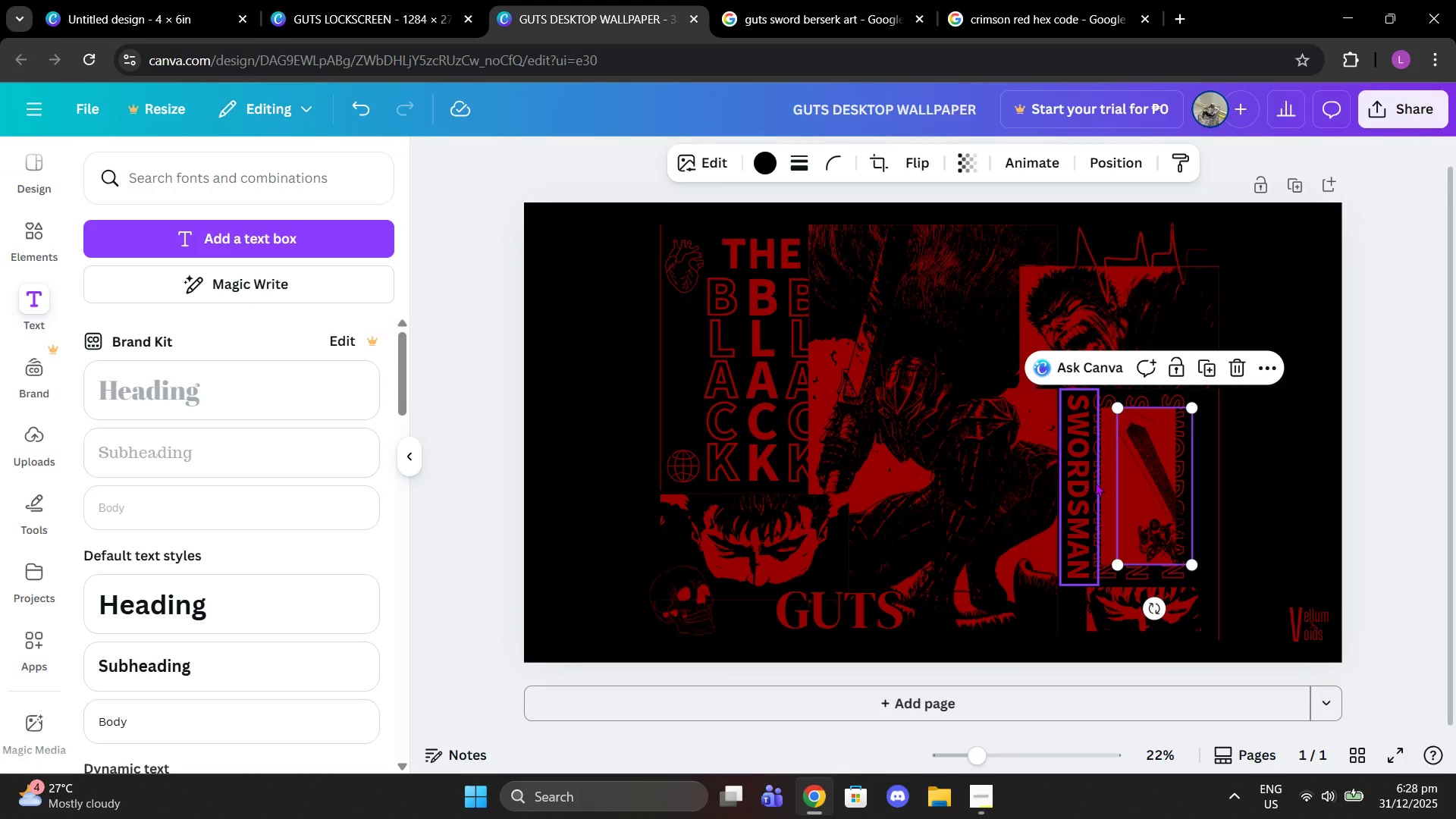 
key(Control+Z)
 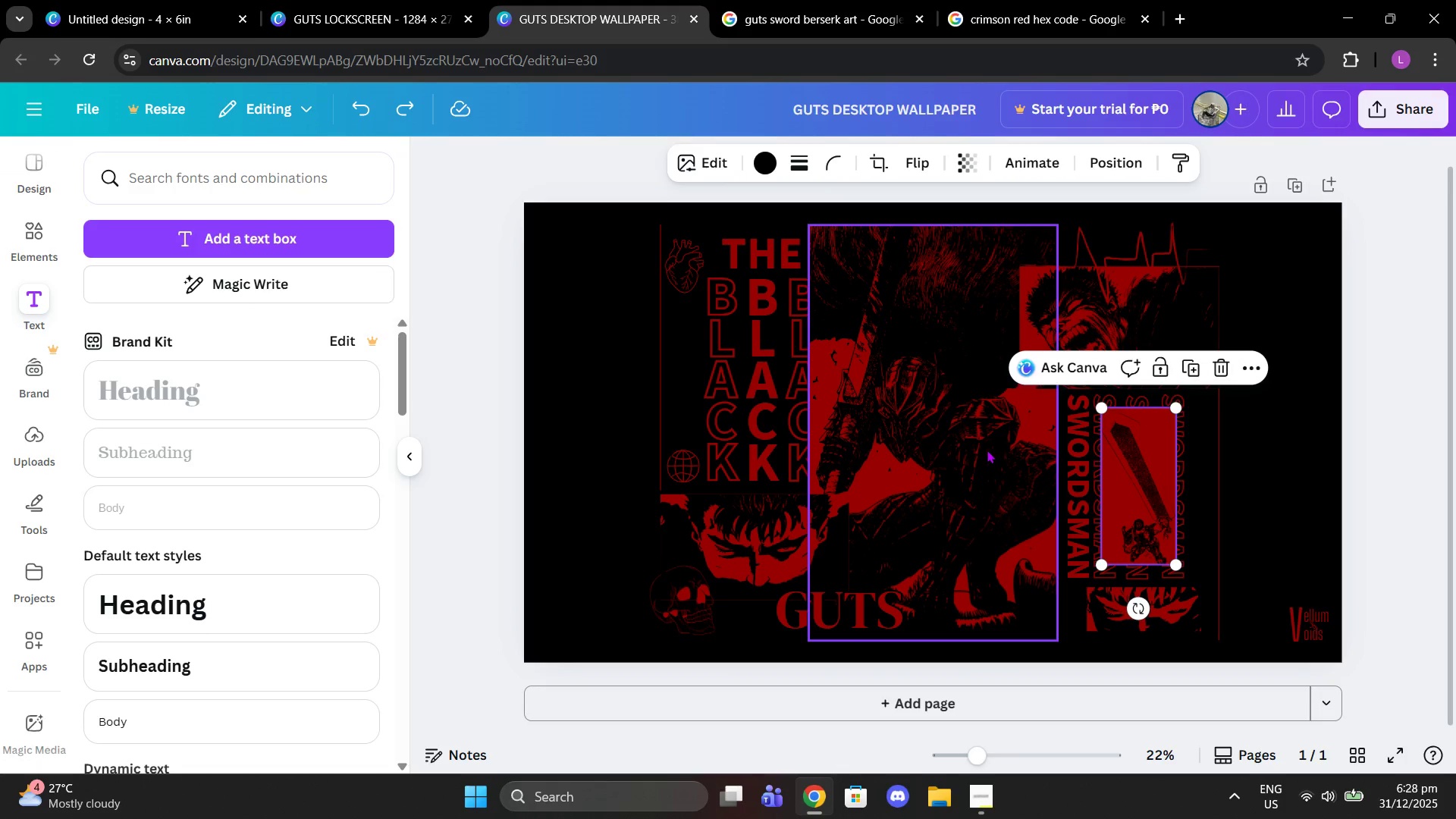 
left_click([987, 450])
 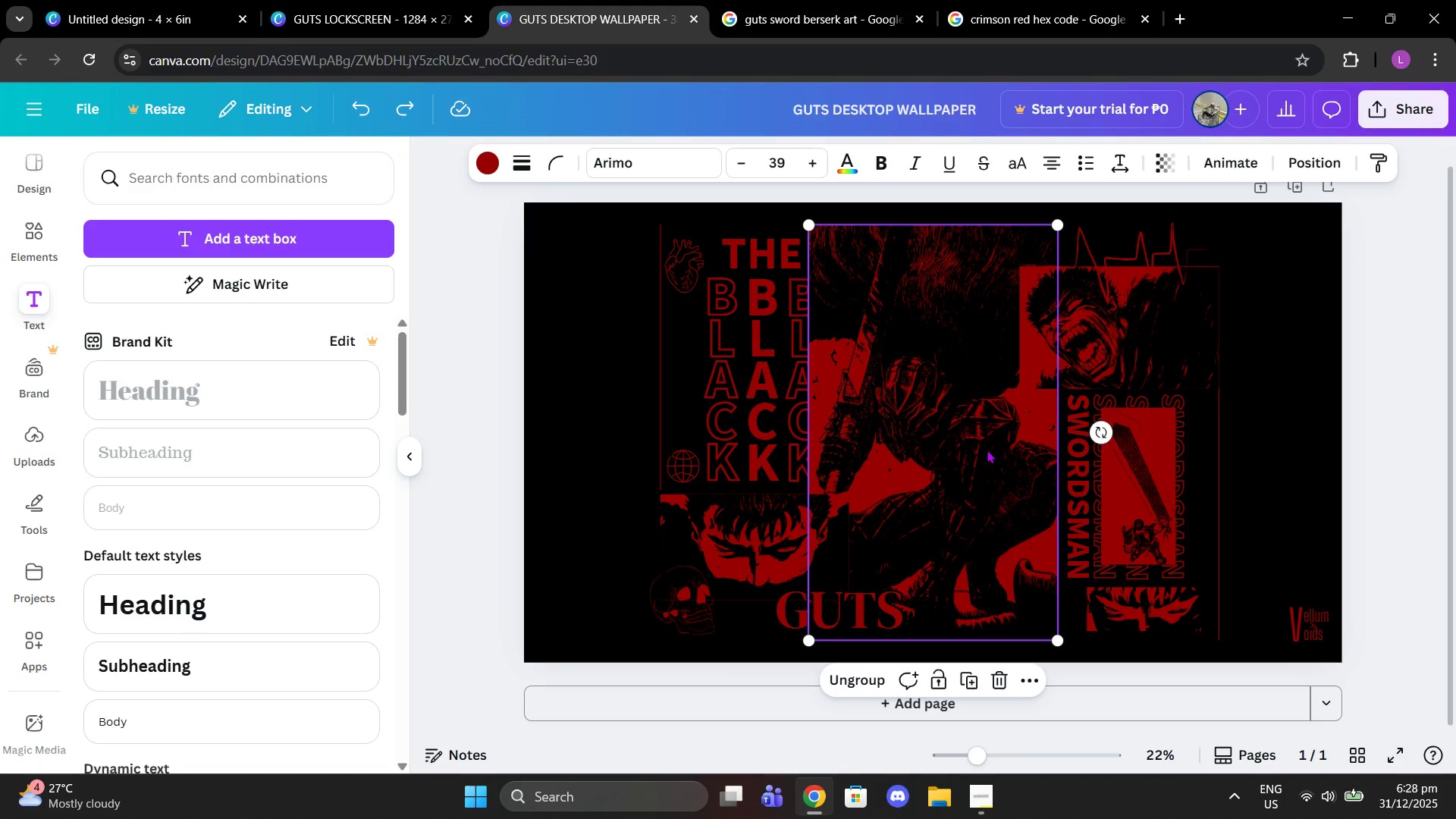 
key(Control+C)
 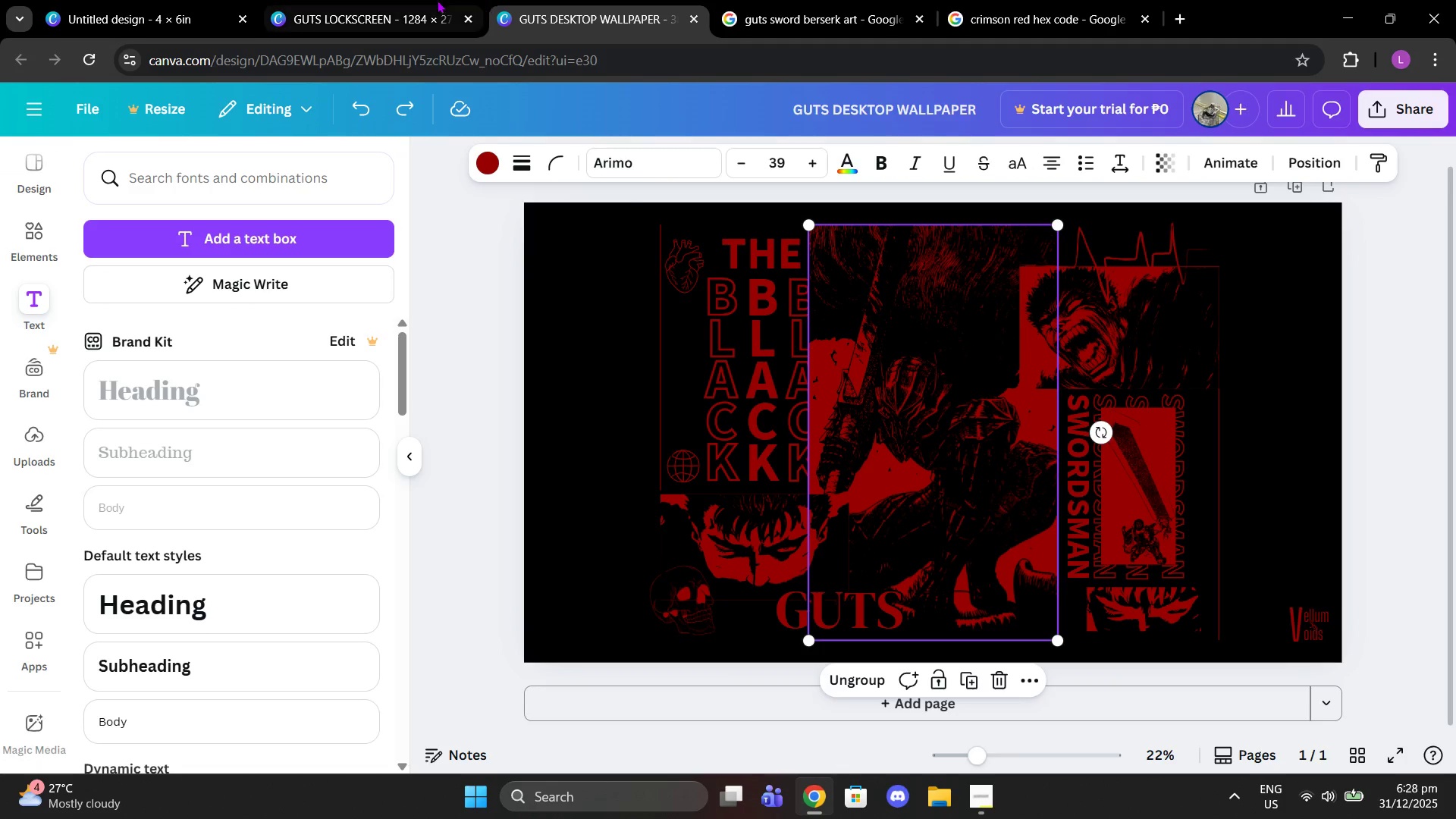 
left_click([437, 0])
 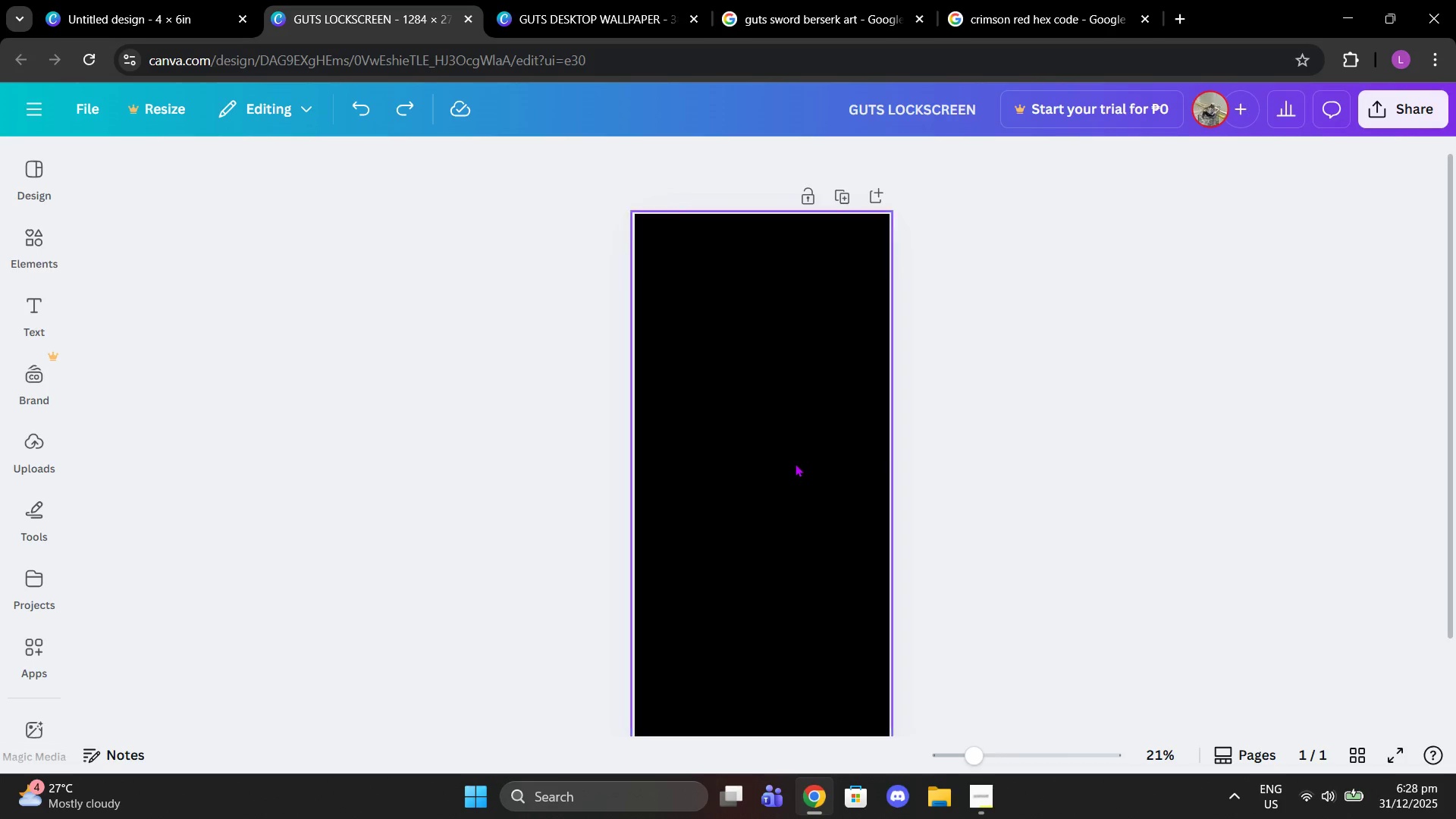 
left_click([791, 465])
 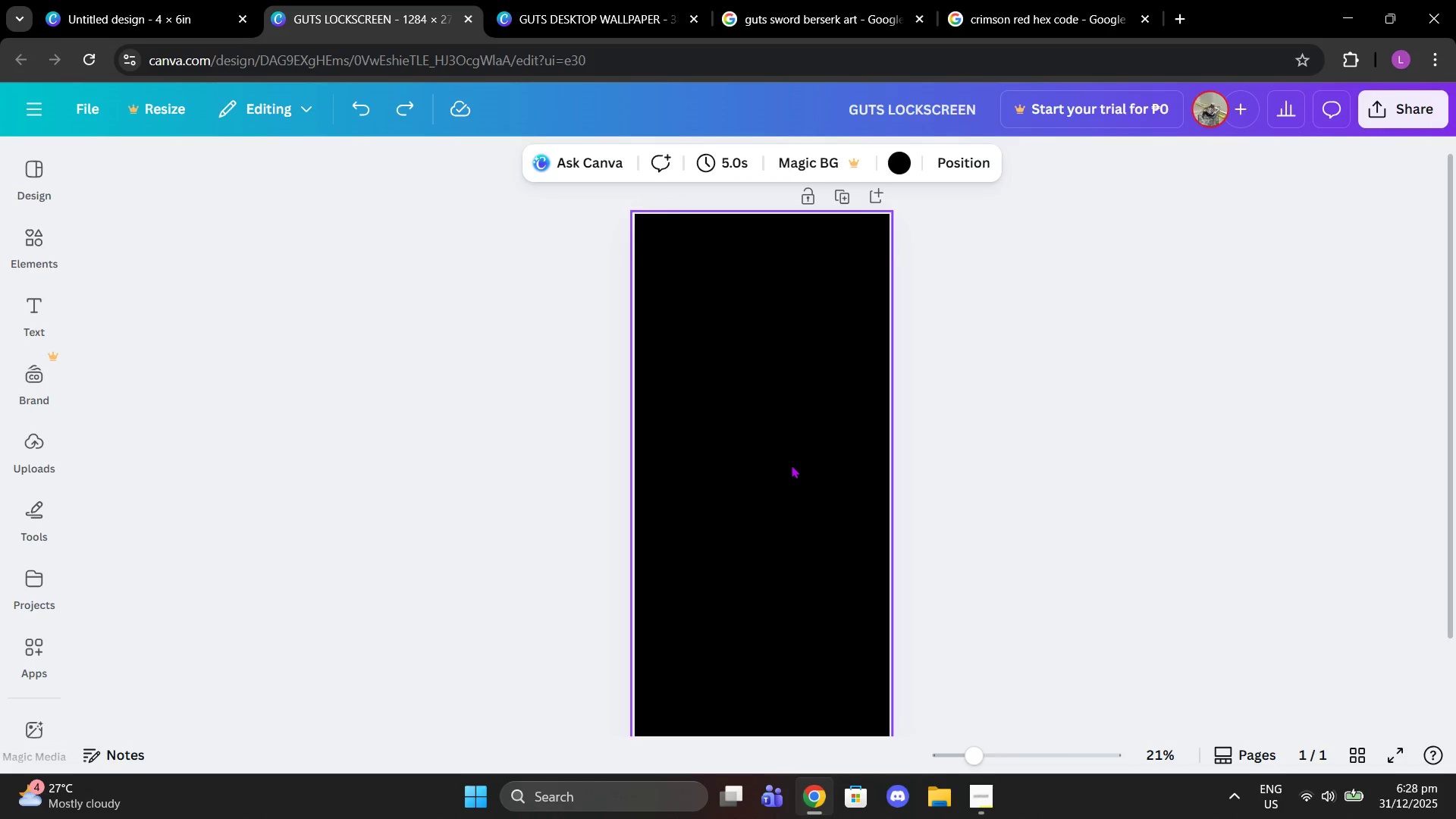 
key(Control+V)
 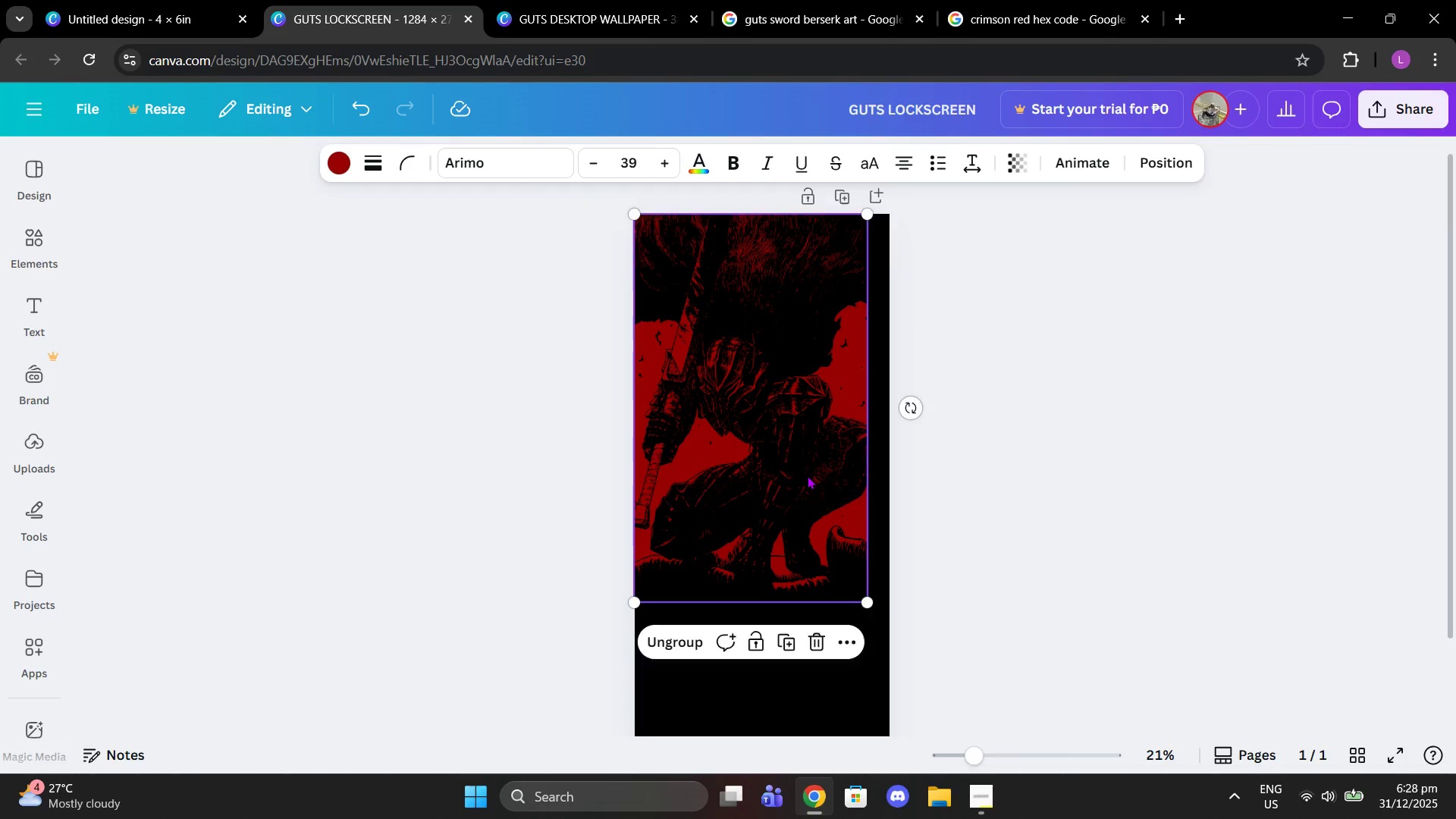 
scroll: coordinate [807, 475], scroll_direction: down, amount: 1.0
 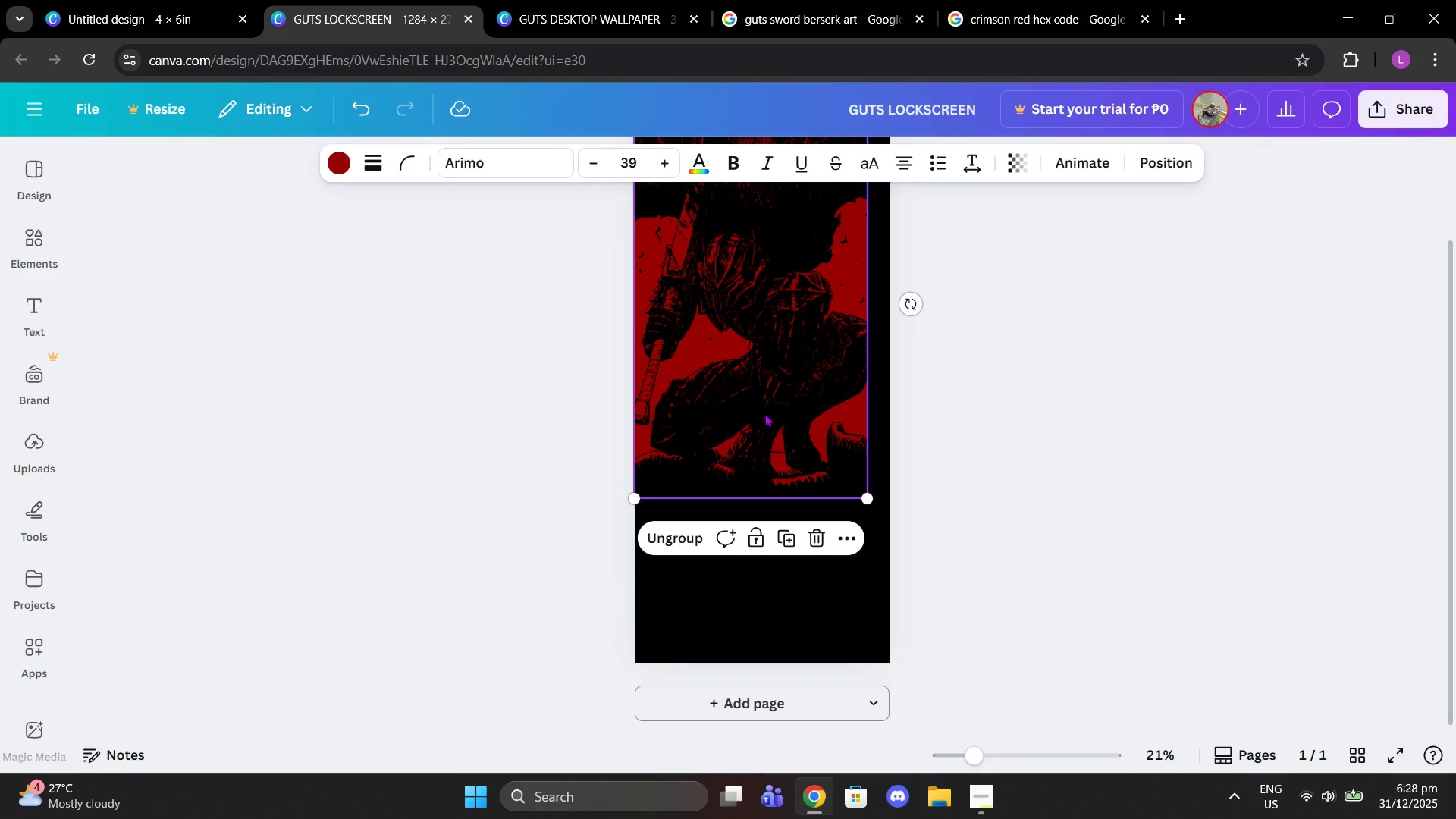 
left_click_drag(start_coordinate=[764, 413], to_coordinate=[779, 554])
 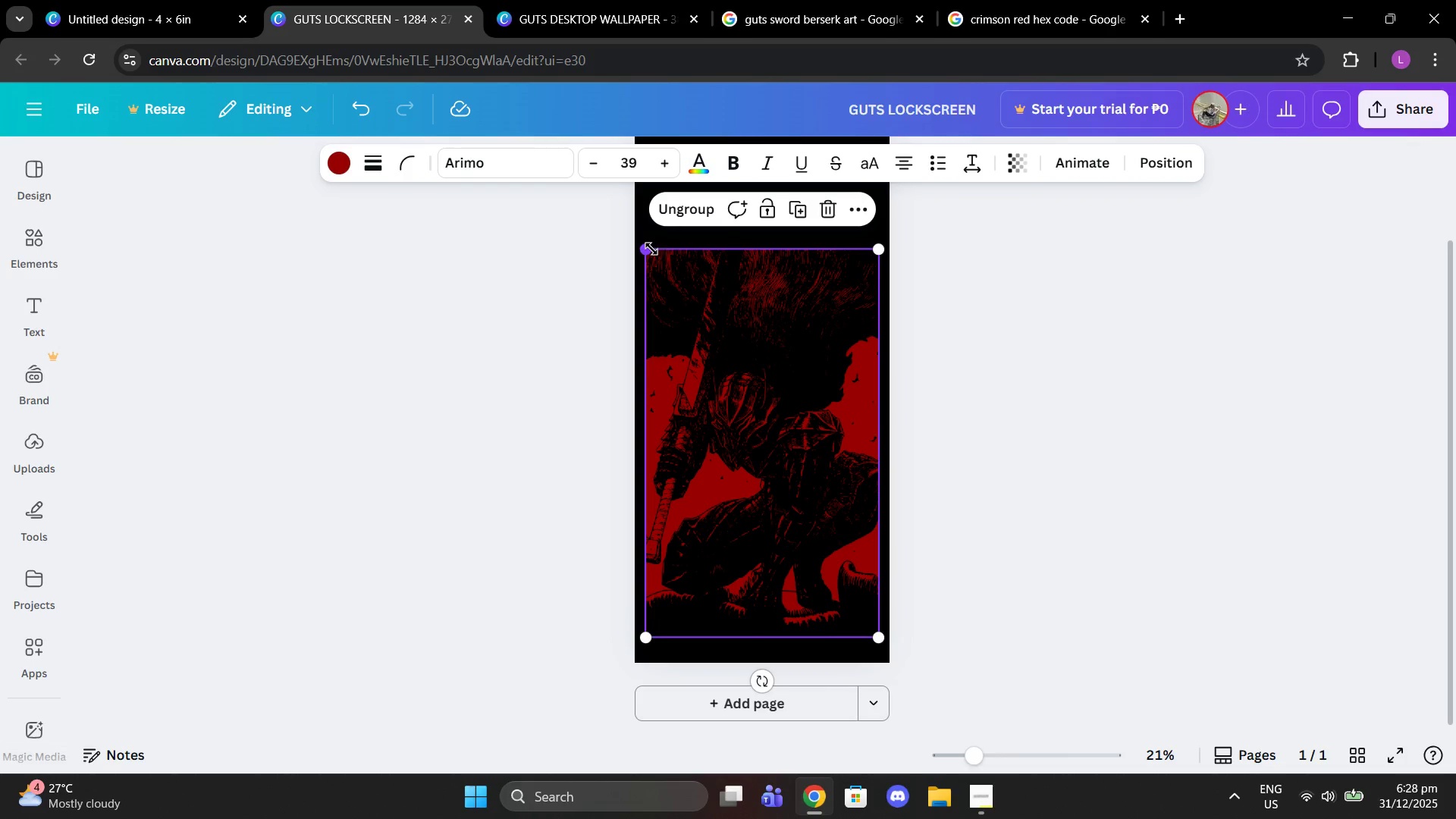 
left_click_drag(start_coordinate=[644, 247], to_coordinate=[706, 287])
 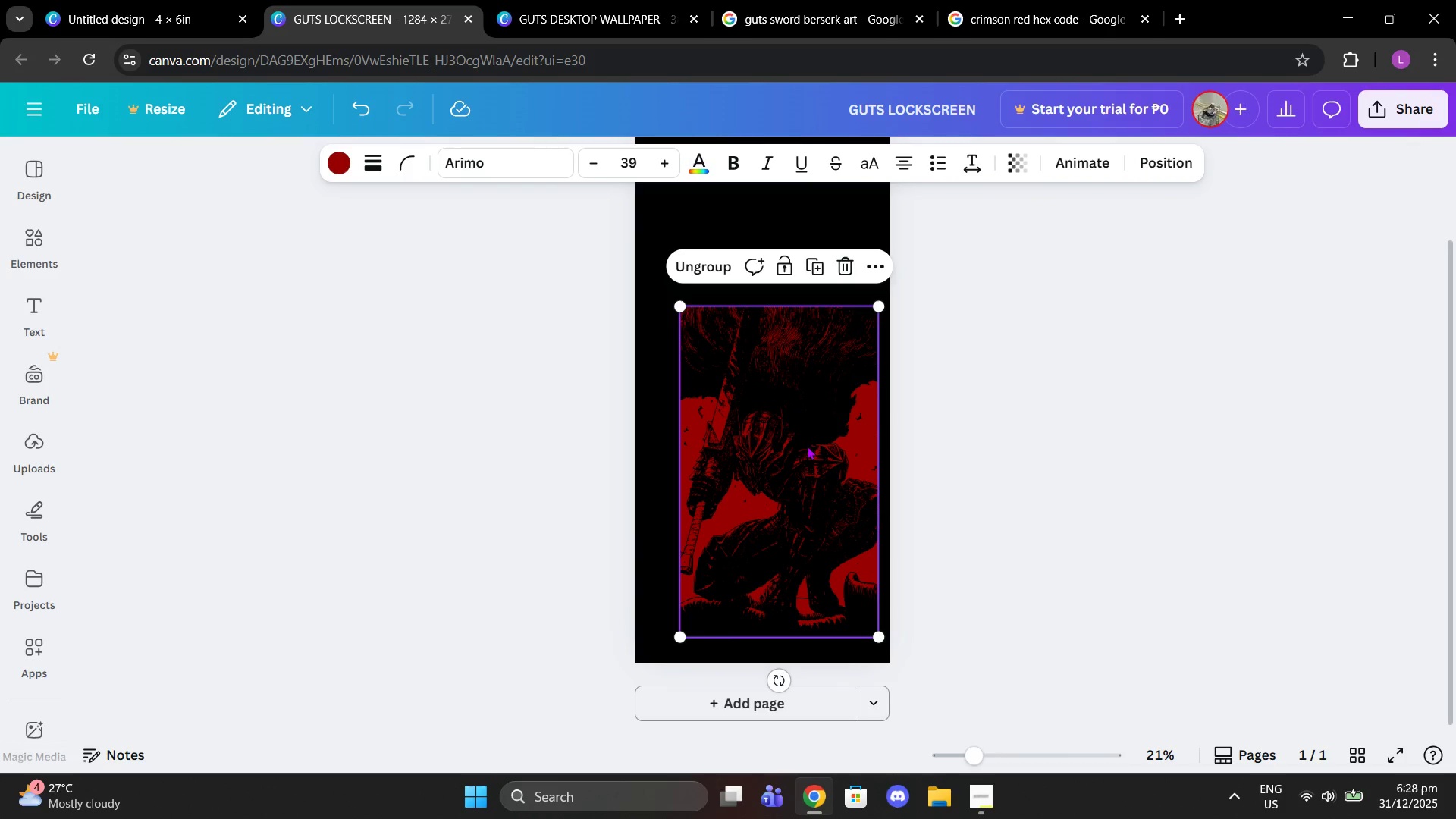 
left_click_drag(start_coordinate=[808, 449], to_coordinate=[791, 447])
 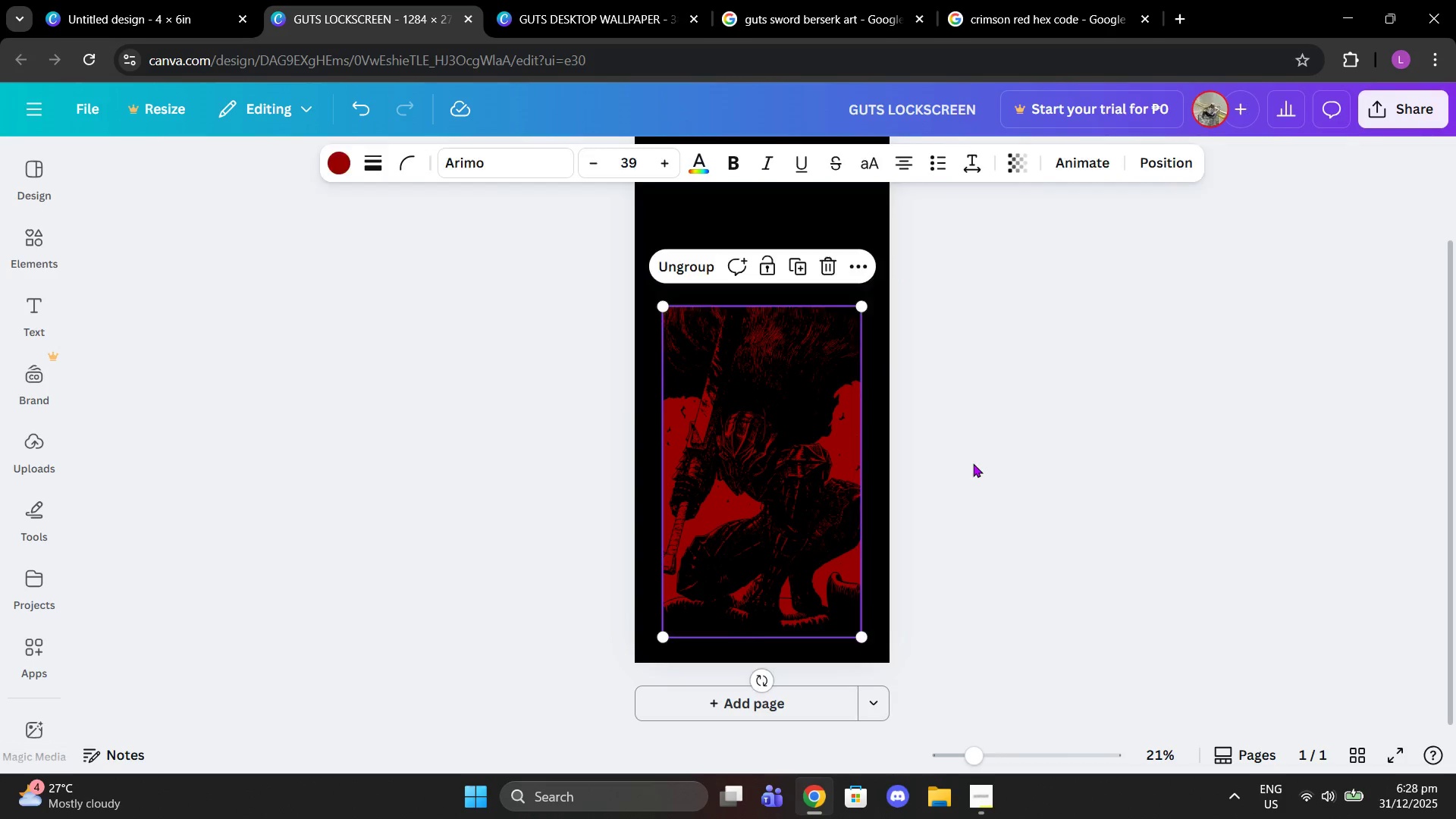 
left_click([973, 463])
 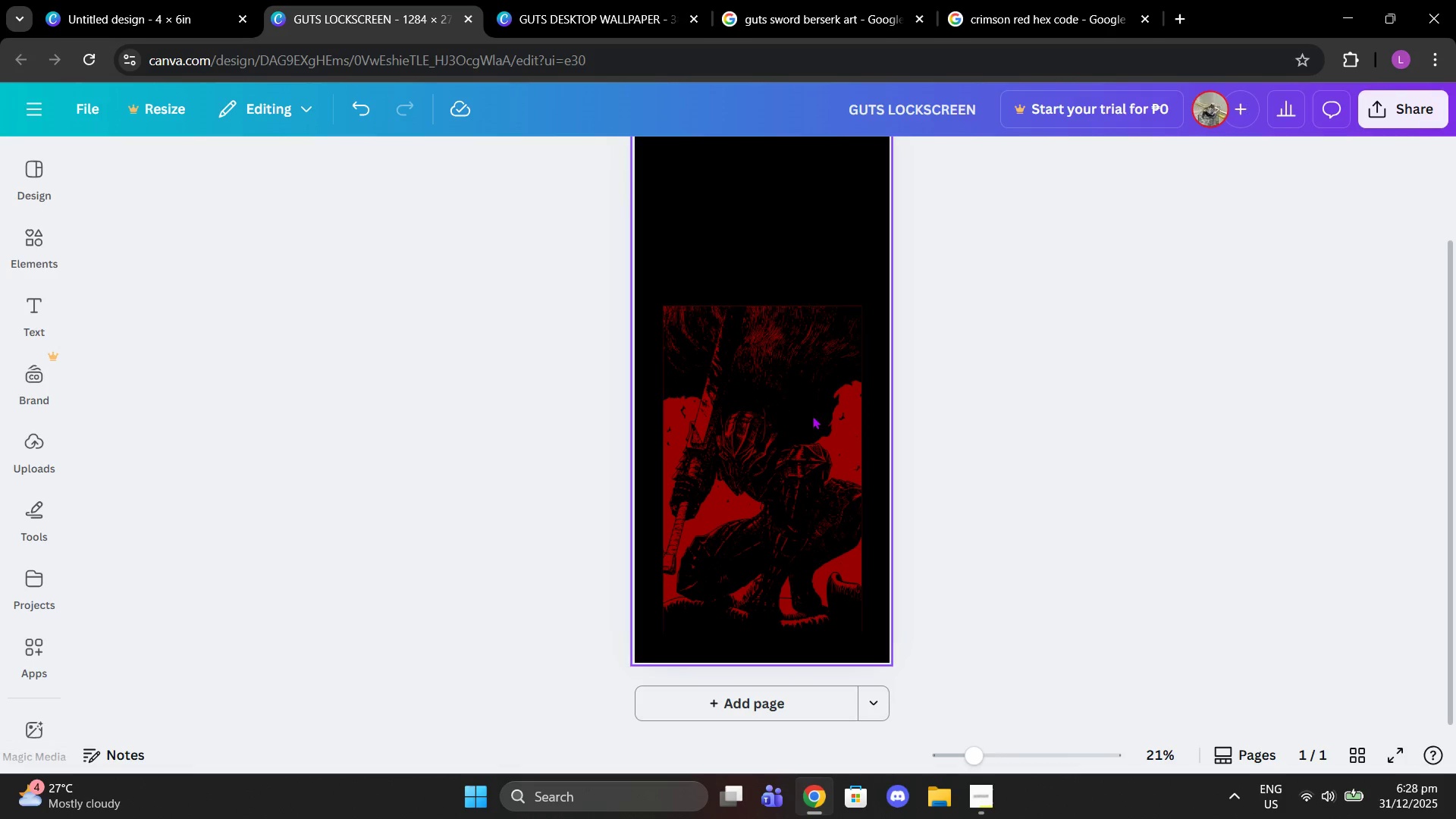 
left_click([758, 410])
 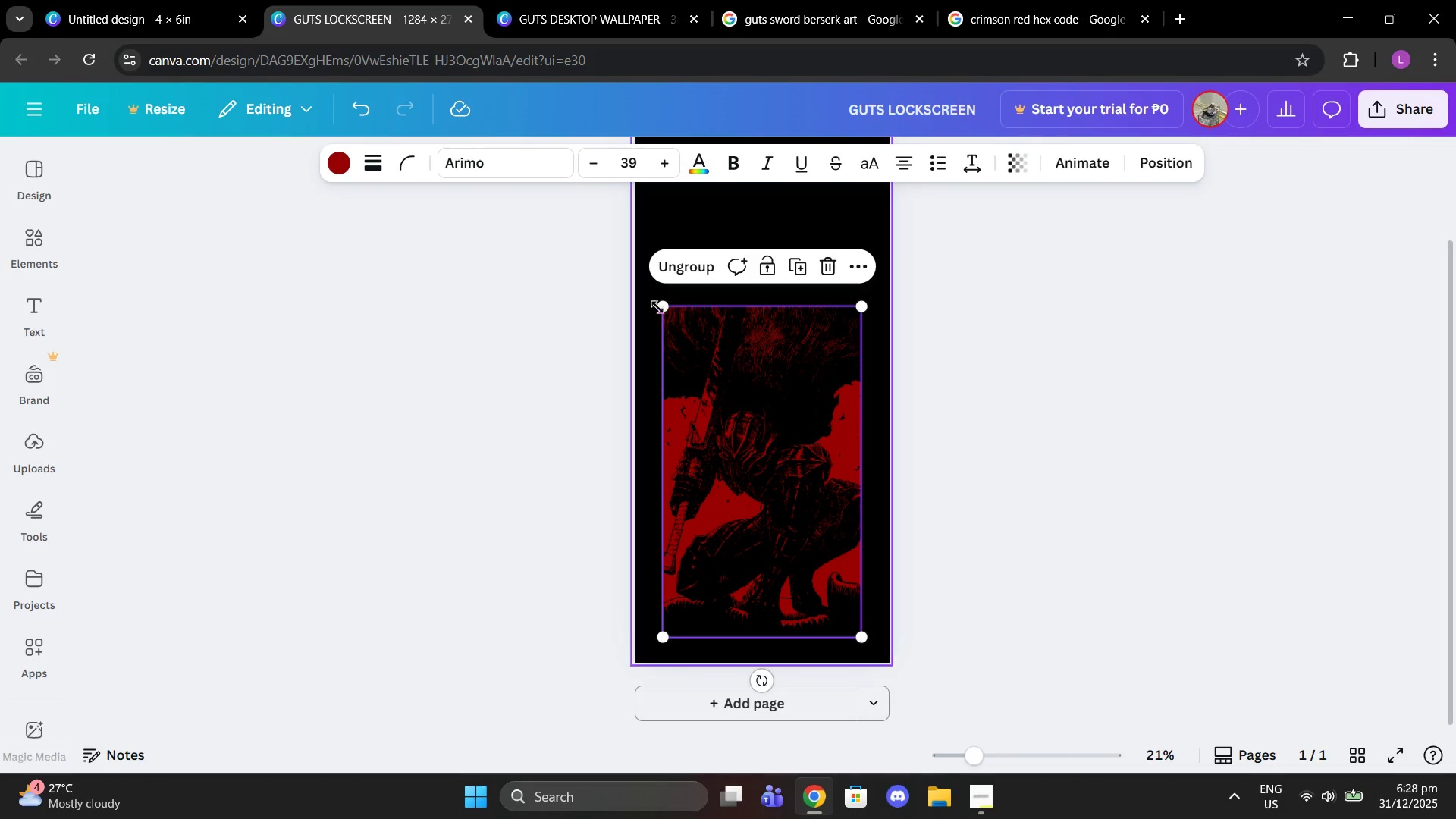 
left_click_drag(start_coordinate=[666, 308], to_coordinate=[727, 350])
 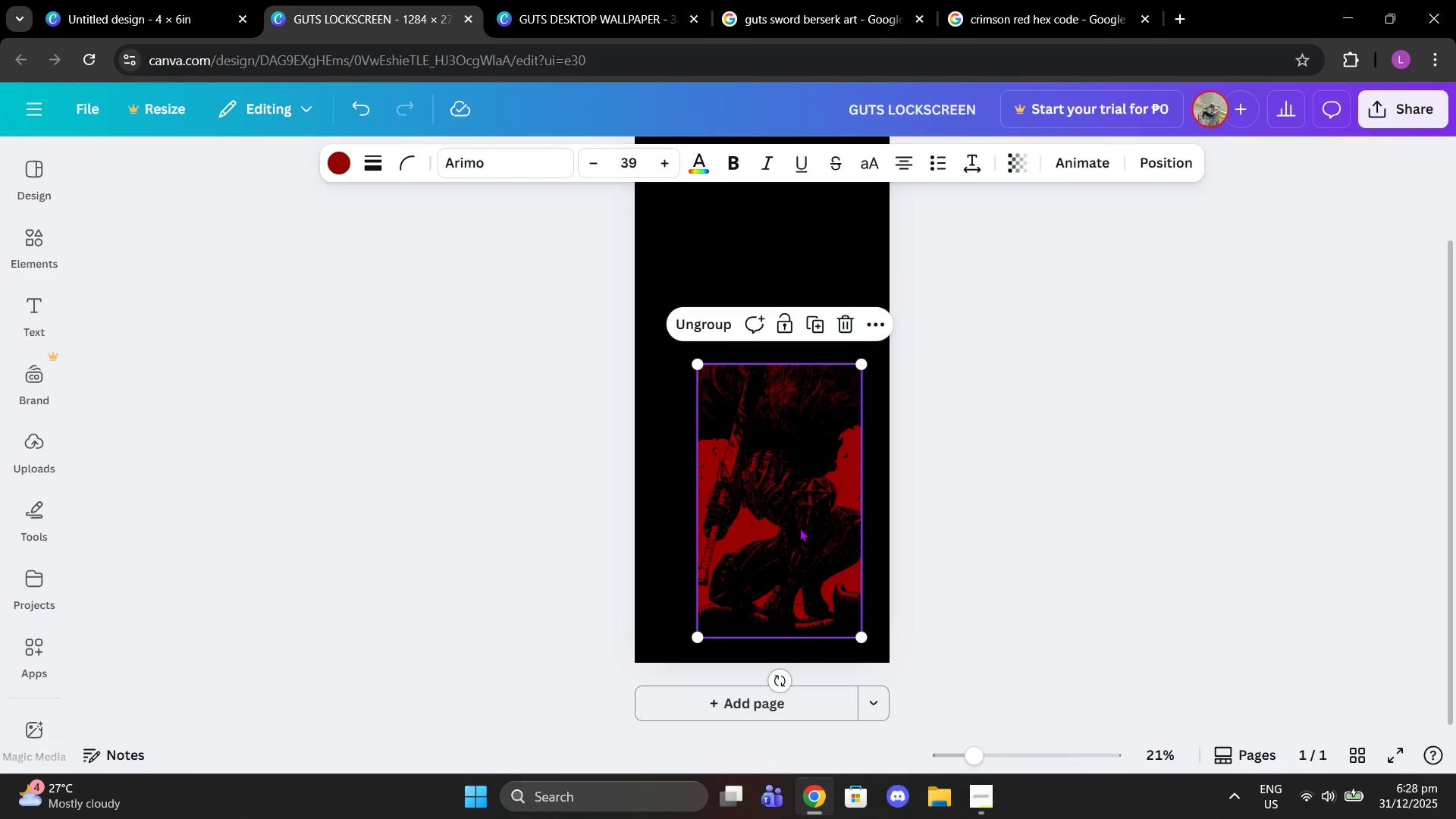 
left_click_drag(start_coordinate=[799, 528], to_coordinate=[783, 493])
 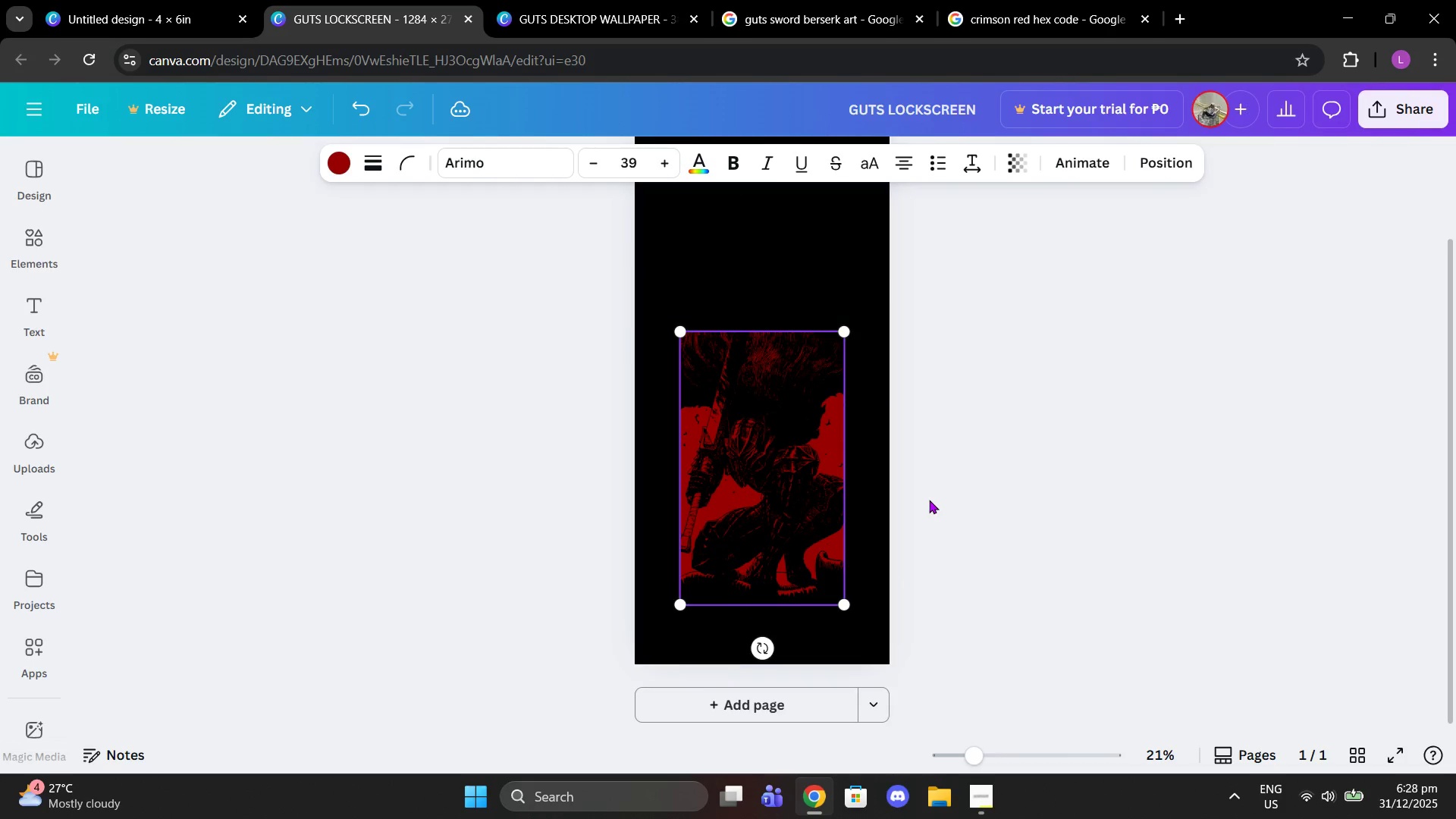 
scroll: coordinate [929, 500], scroll_direction: up, amount: 1.0
 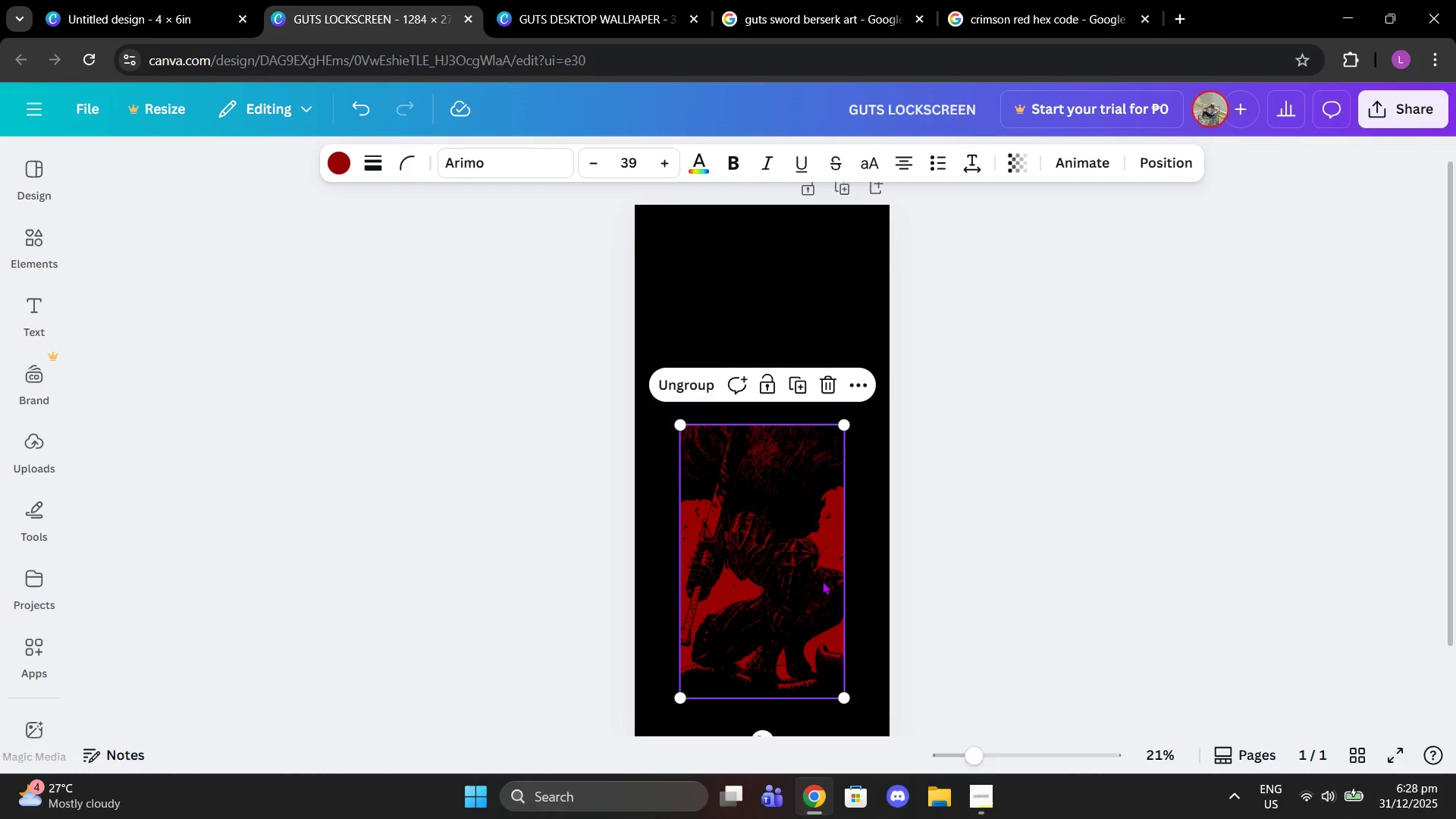 
left_click_drag(start_coordinate=[822, 581], to_coordinate=[821, 568])
 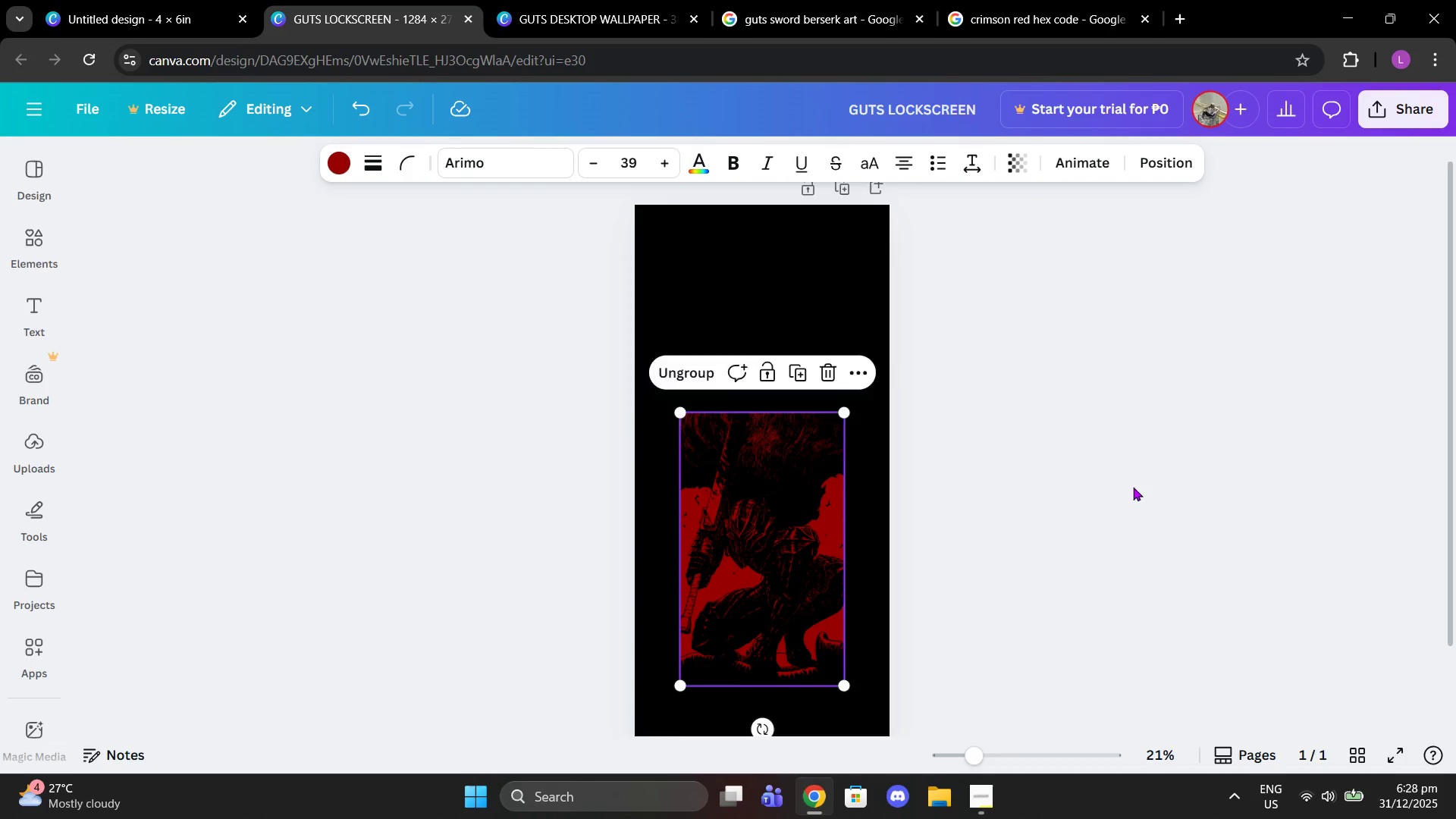 
left_click([1067, 441])
 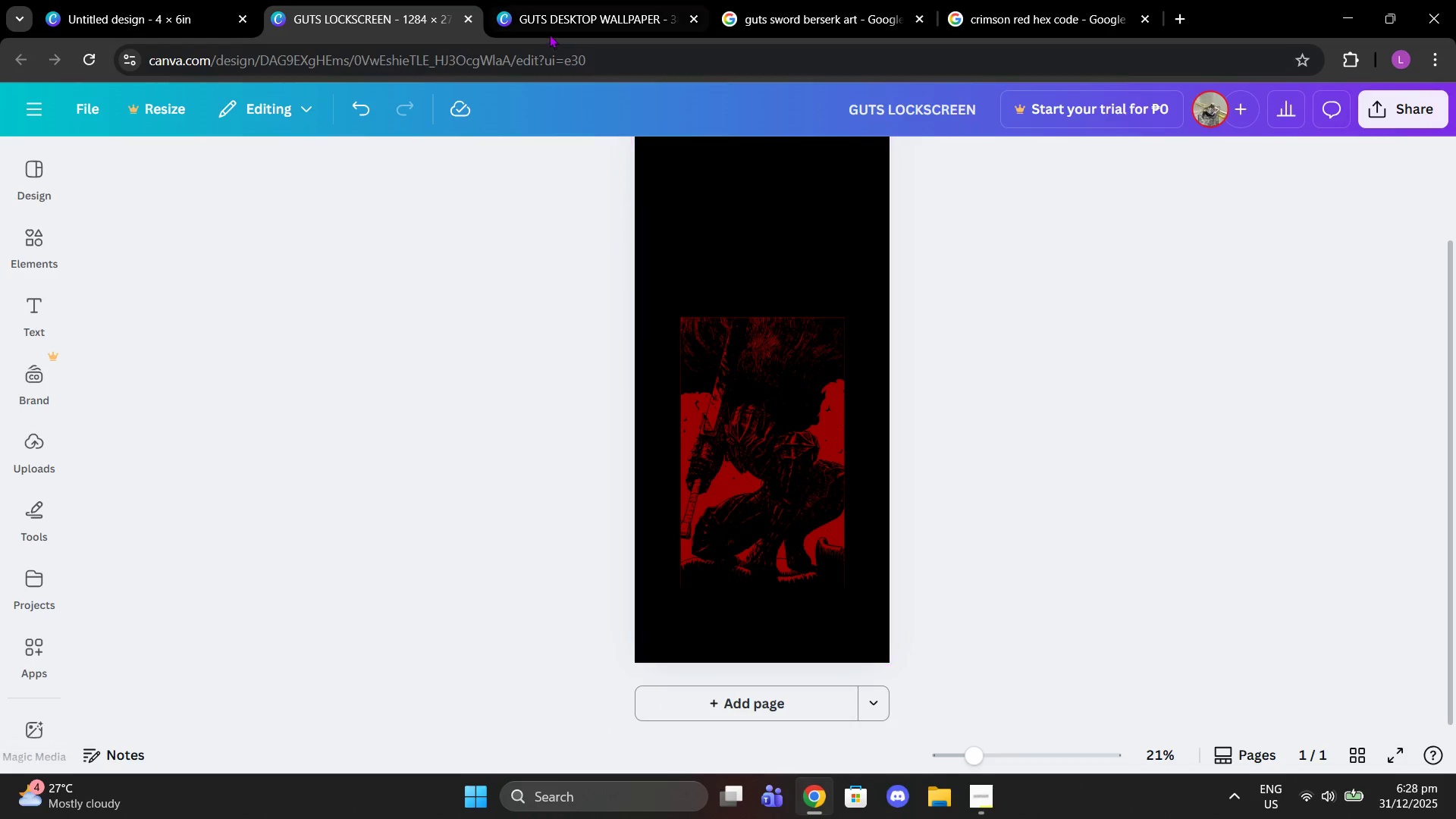 
scroll: coordinate [1133, 487], scroll_direction: down, amount: 1.0
 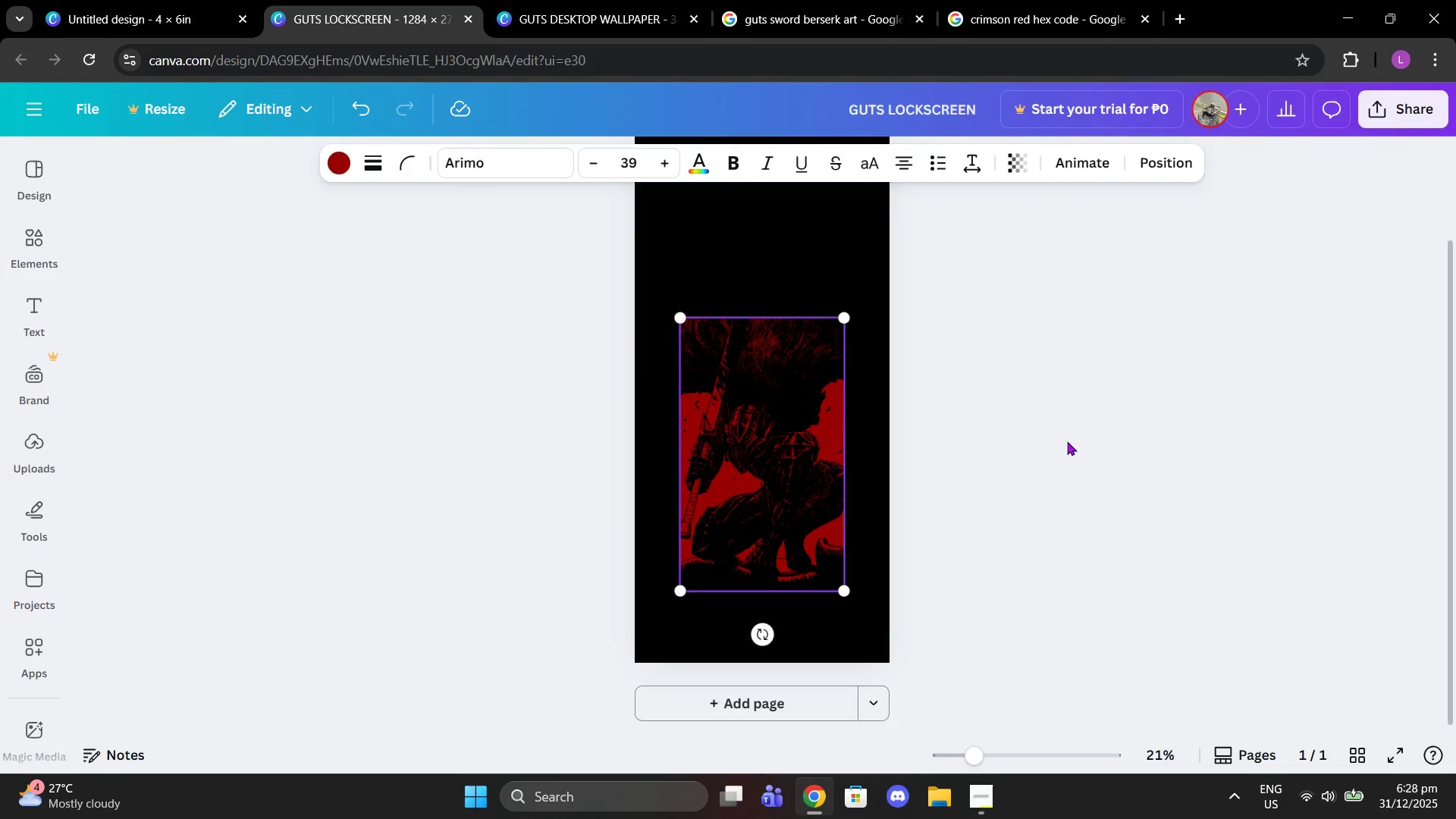 
left_click([540, 24])
 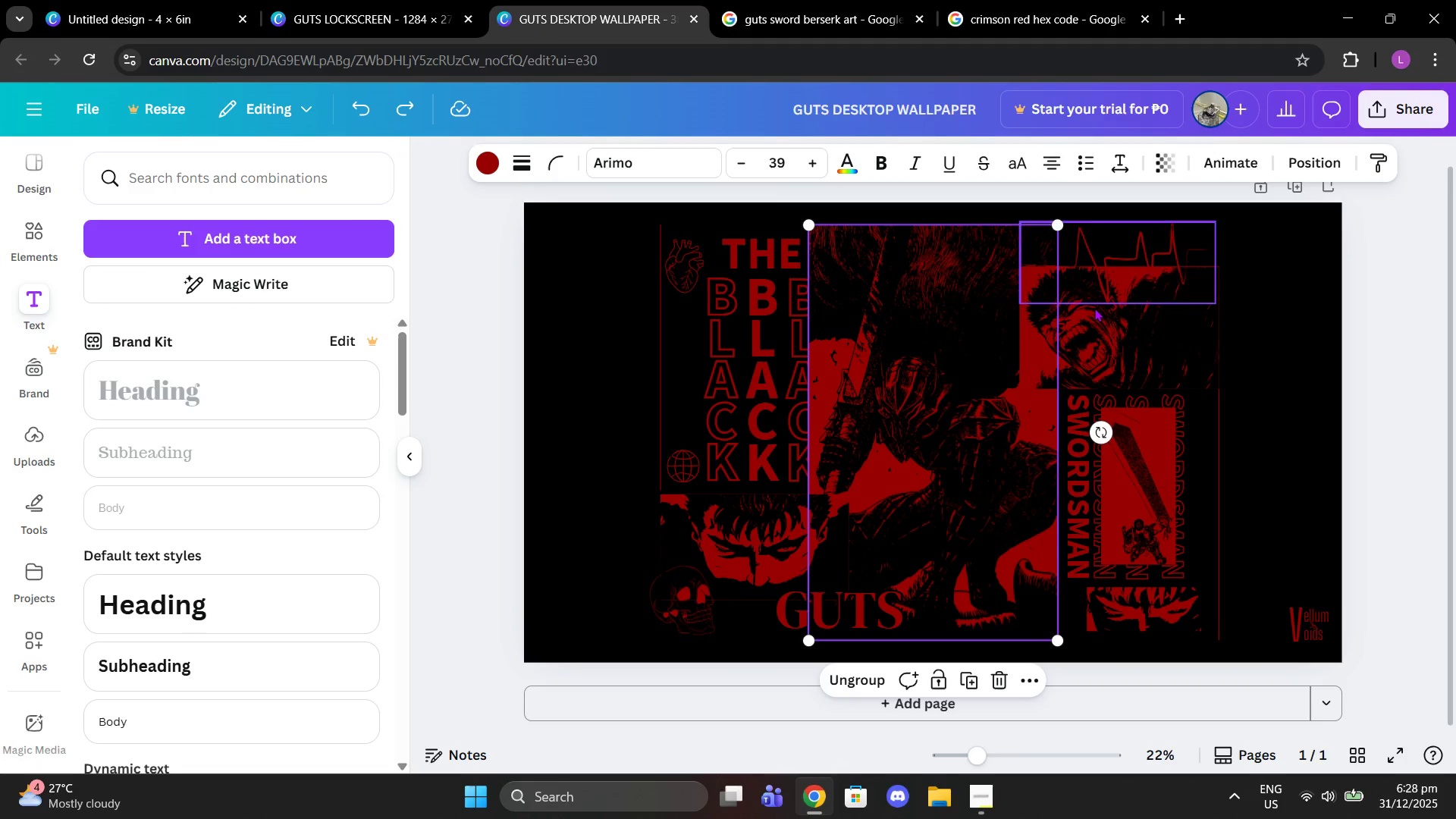 
left_click([1117, 334])
 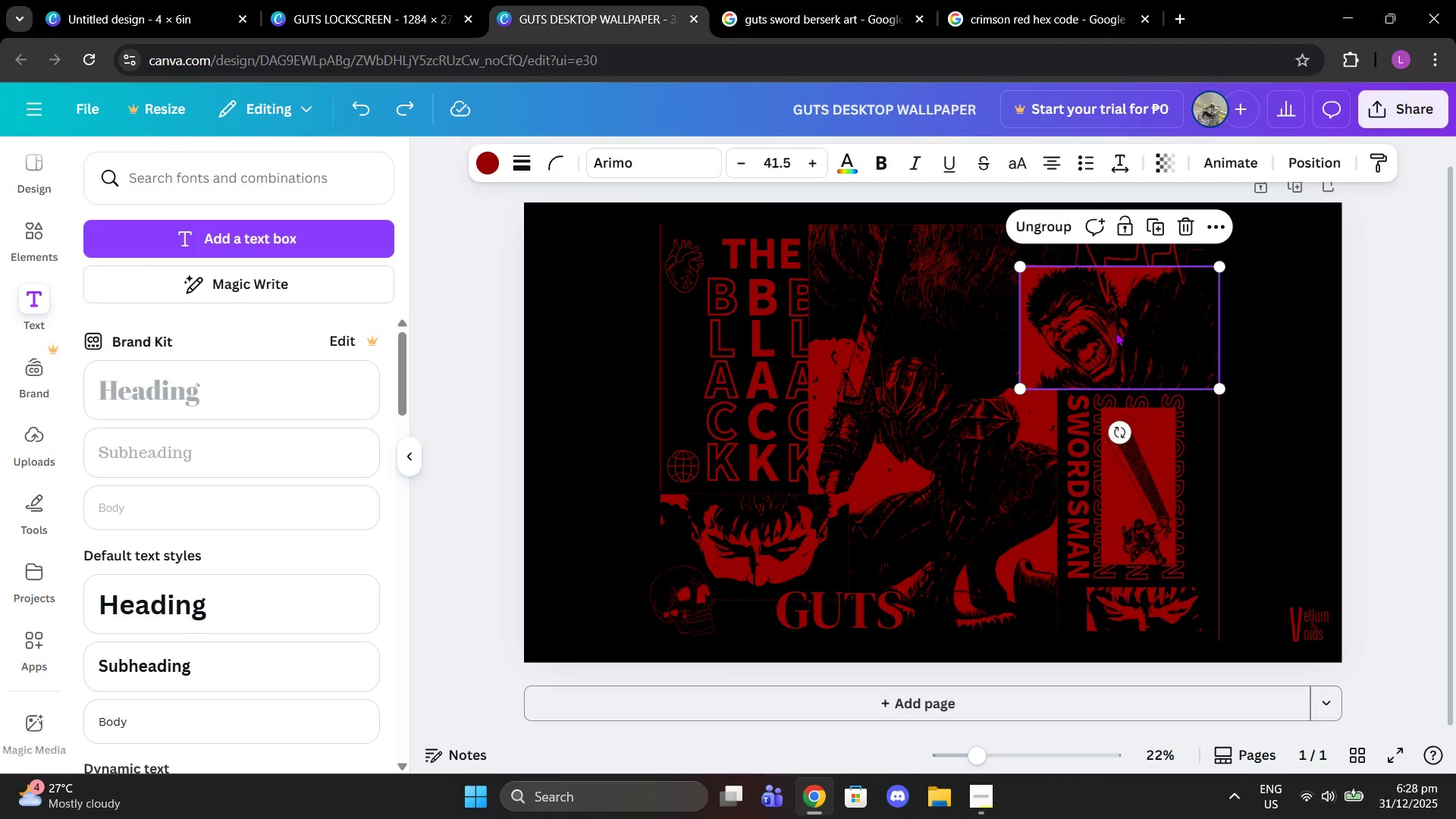 
key(Control+C)
 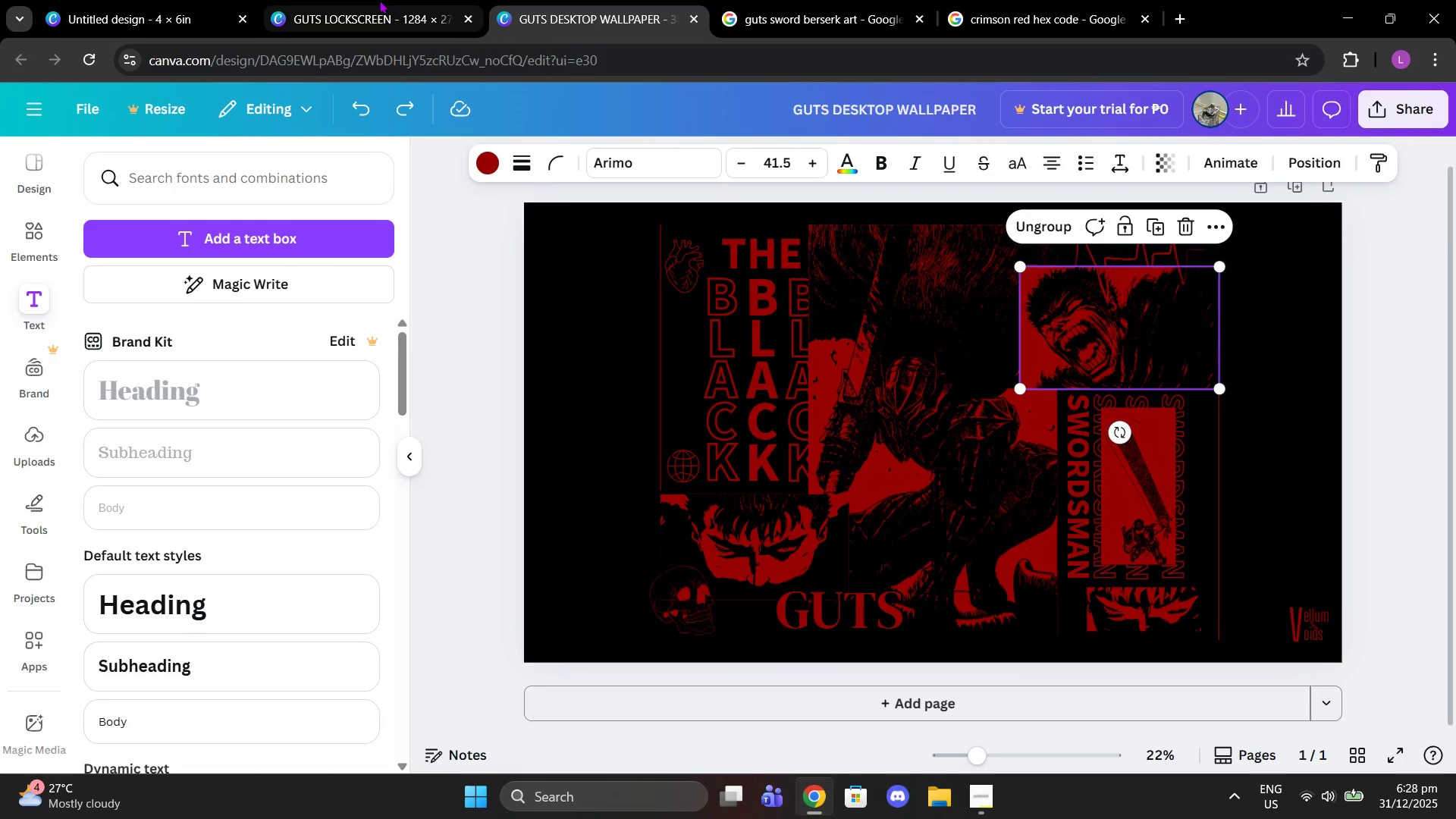 
left_click([375, 0])
 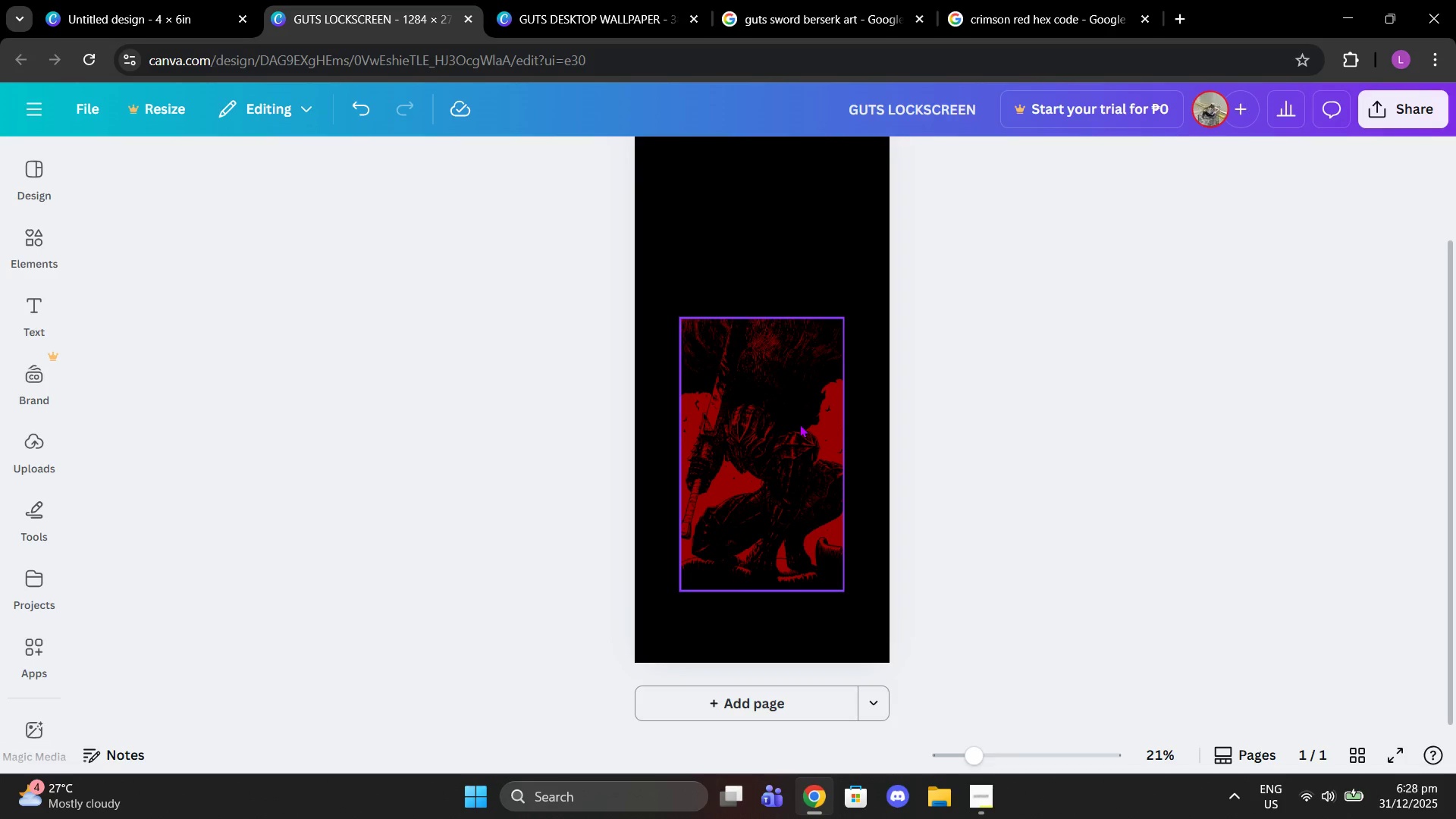 
key(Control+V)
 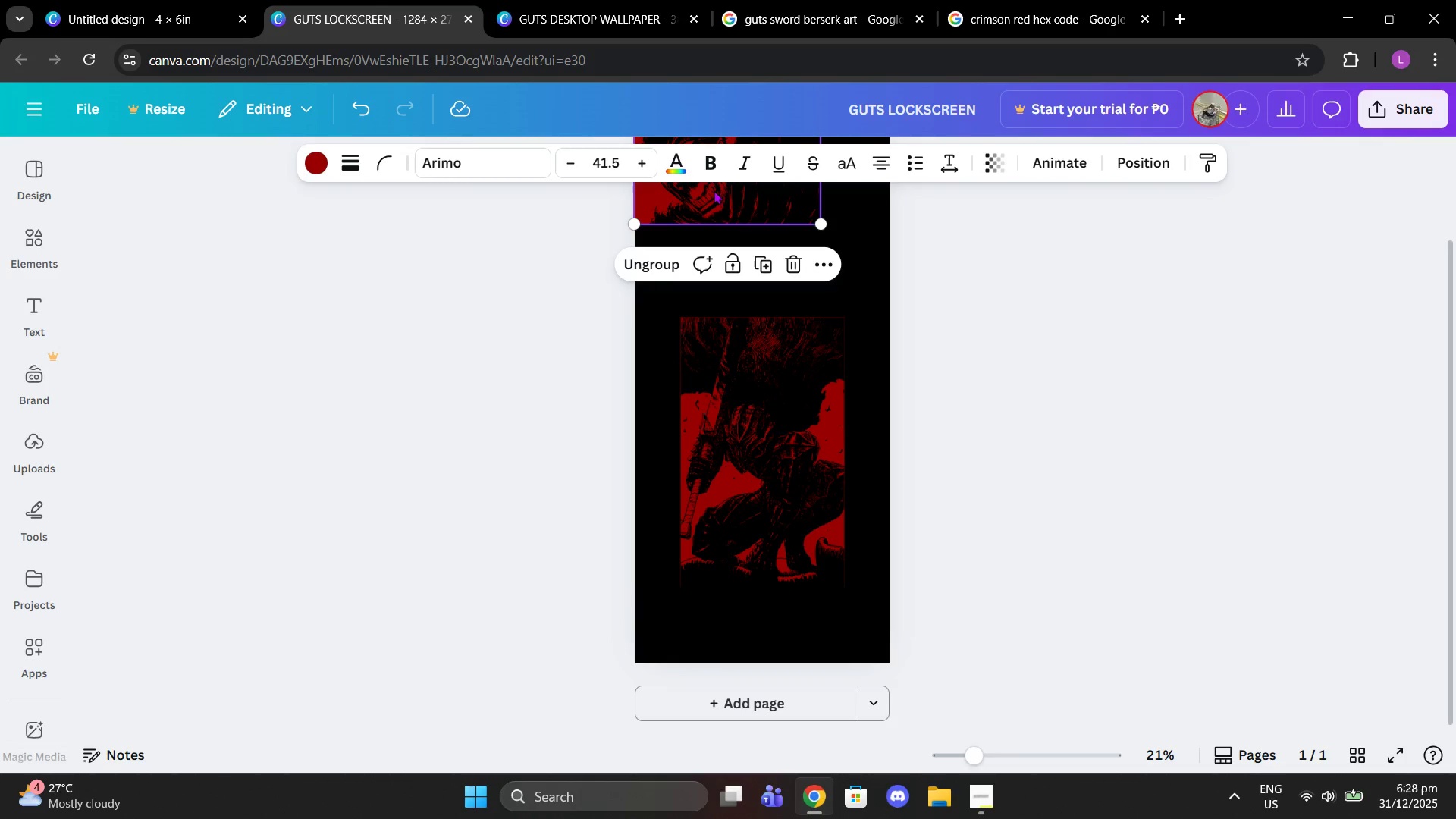 
left_click_drag(start_coordinate=[708, 180], to_coordinate=[785, 356])
 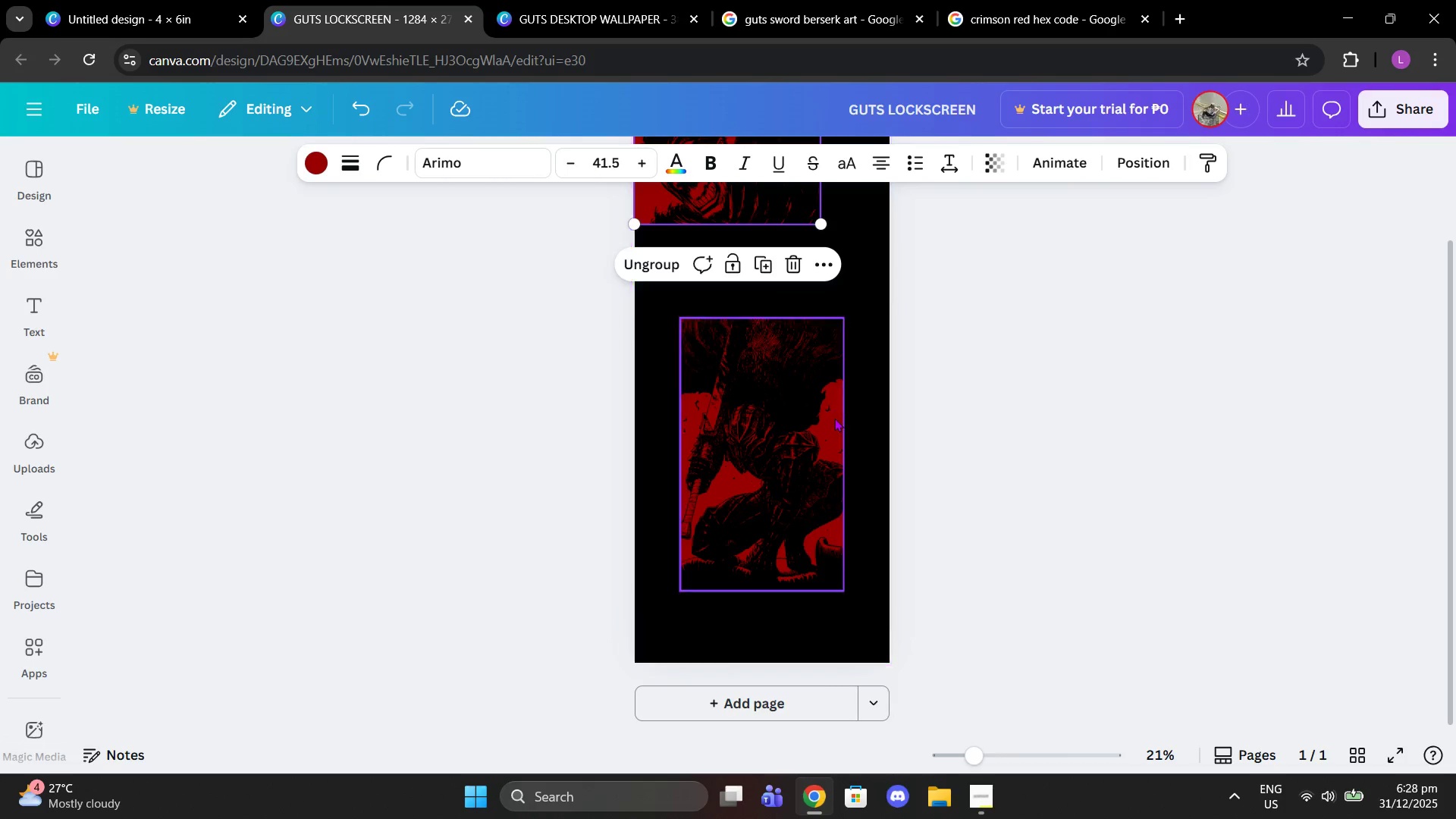 
left_click_drag(start_coordinate=[748, 301], to_coordinate=[795, 517])
 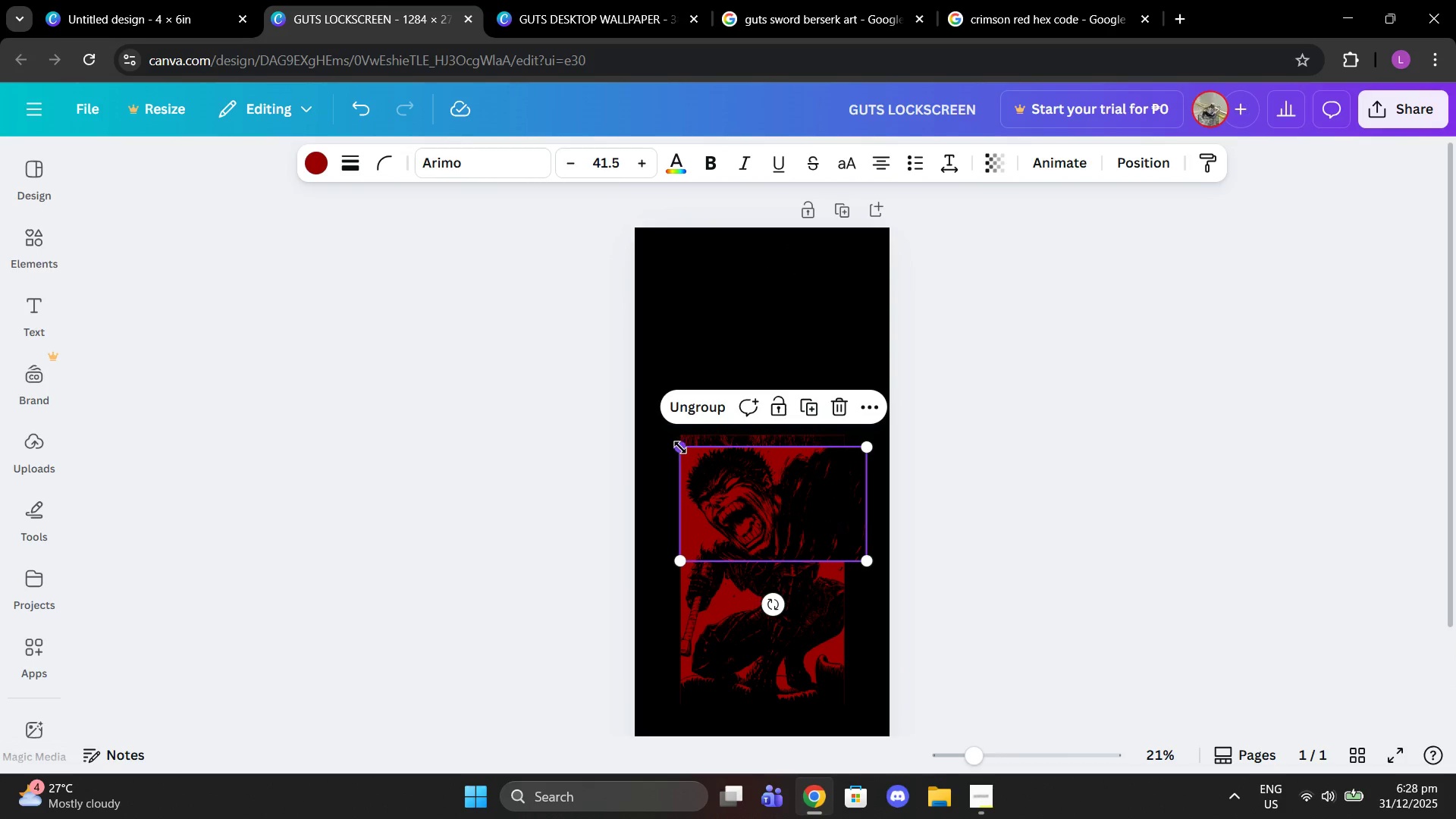 
scroll: coordinate [834, 418], scroll_direction: up, amount: 1.0
 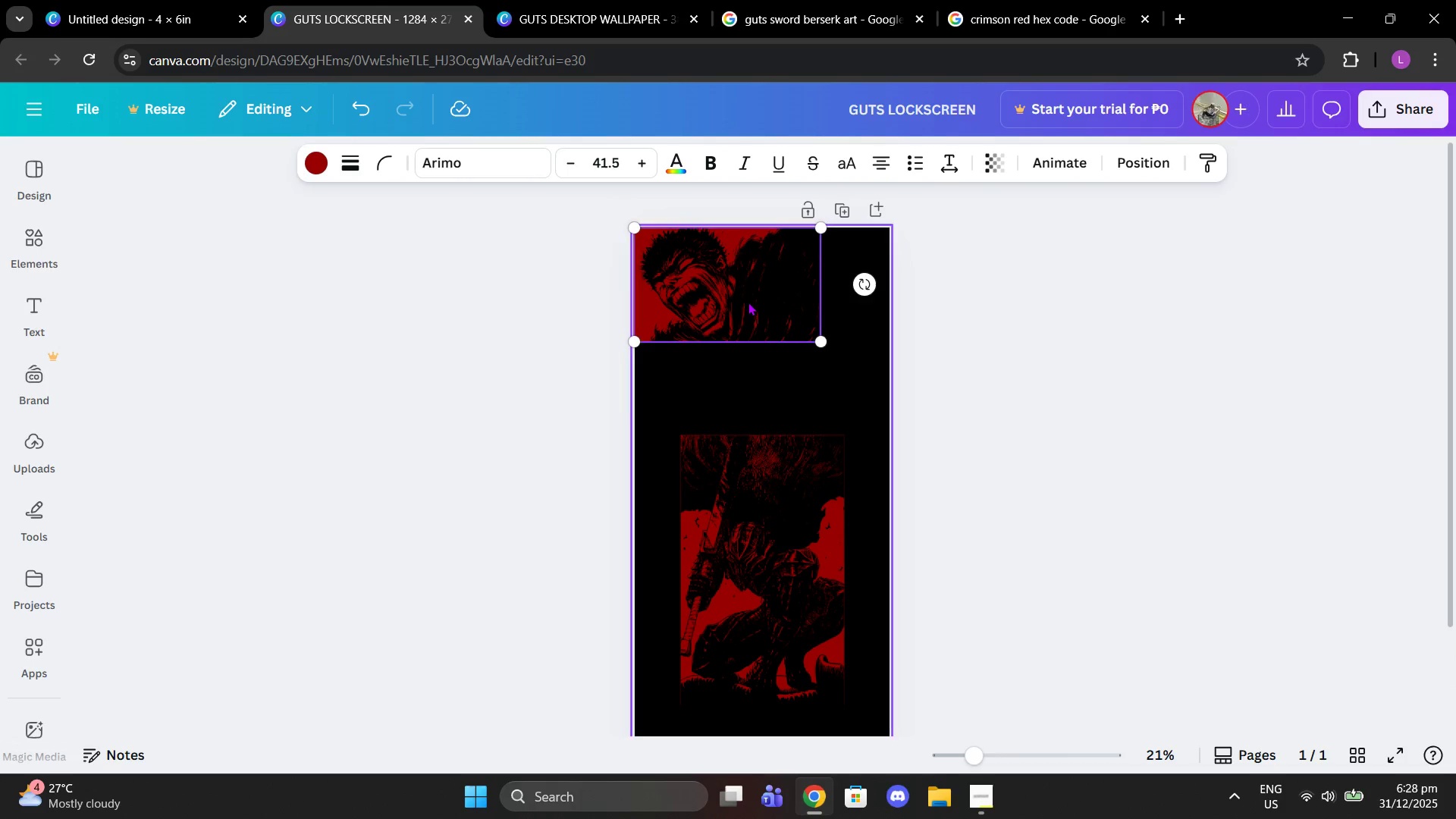 
left_click_drag(start_coordinate=[679, 447], to_coordinate=[774, 502])
 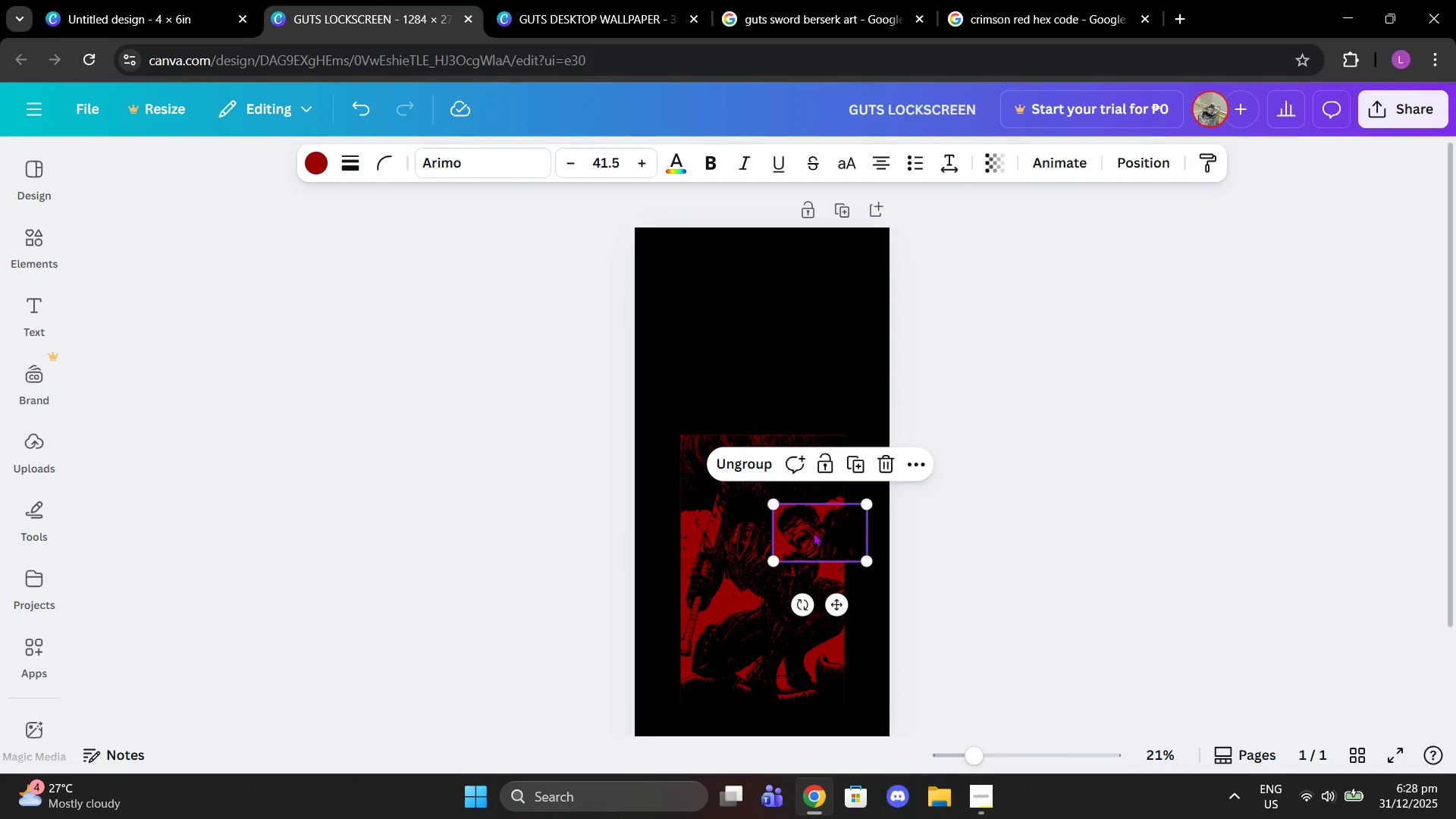 
left_click_drag(start_coordinate=[816, 529], to_coordinate=[834, 474])
 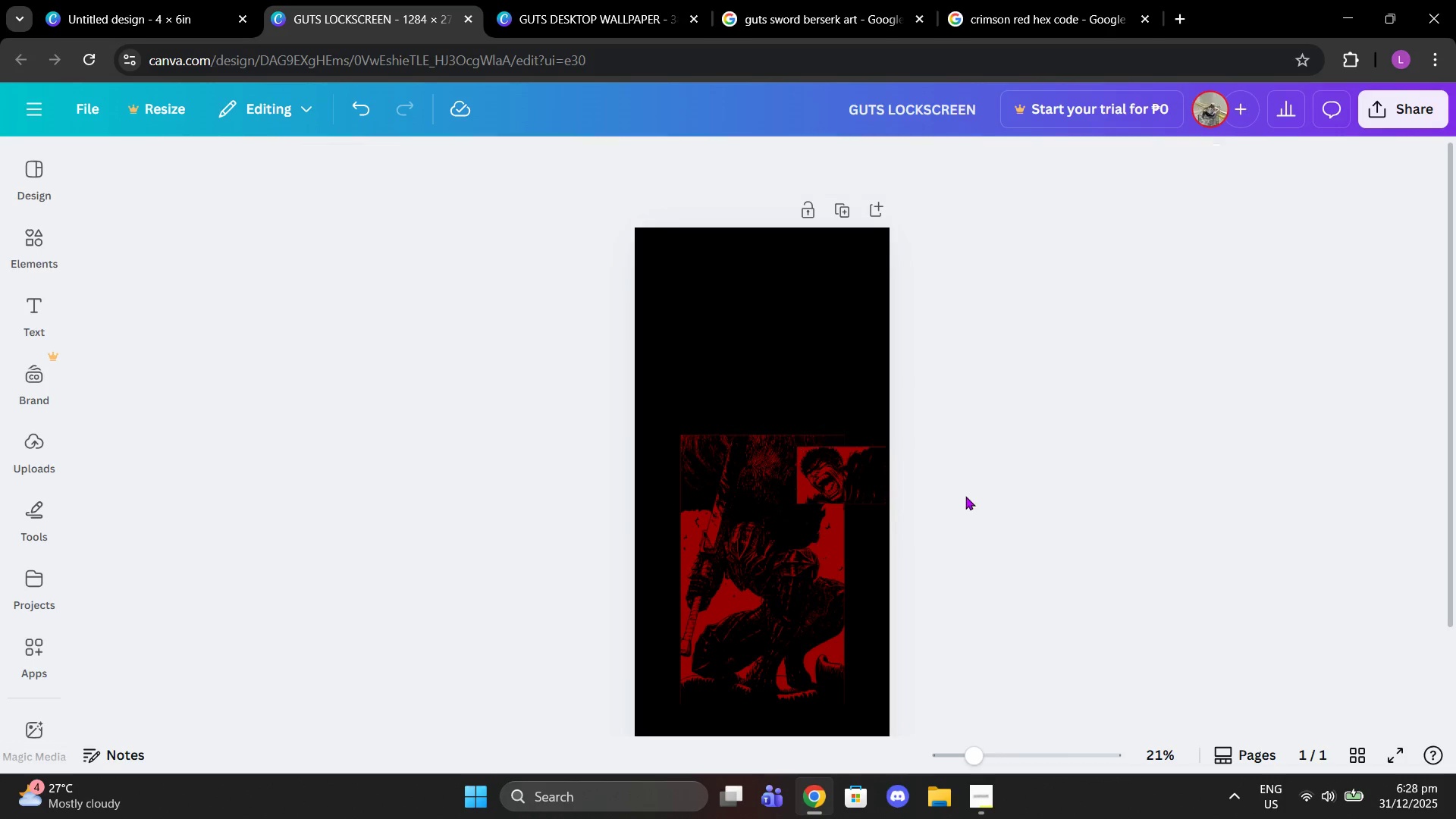 
left_click([965, 496])
 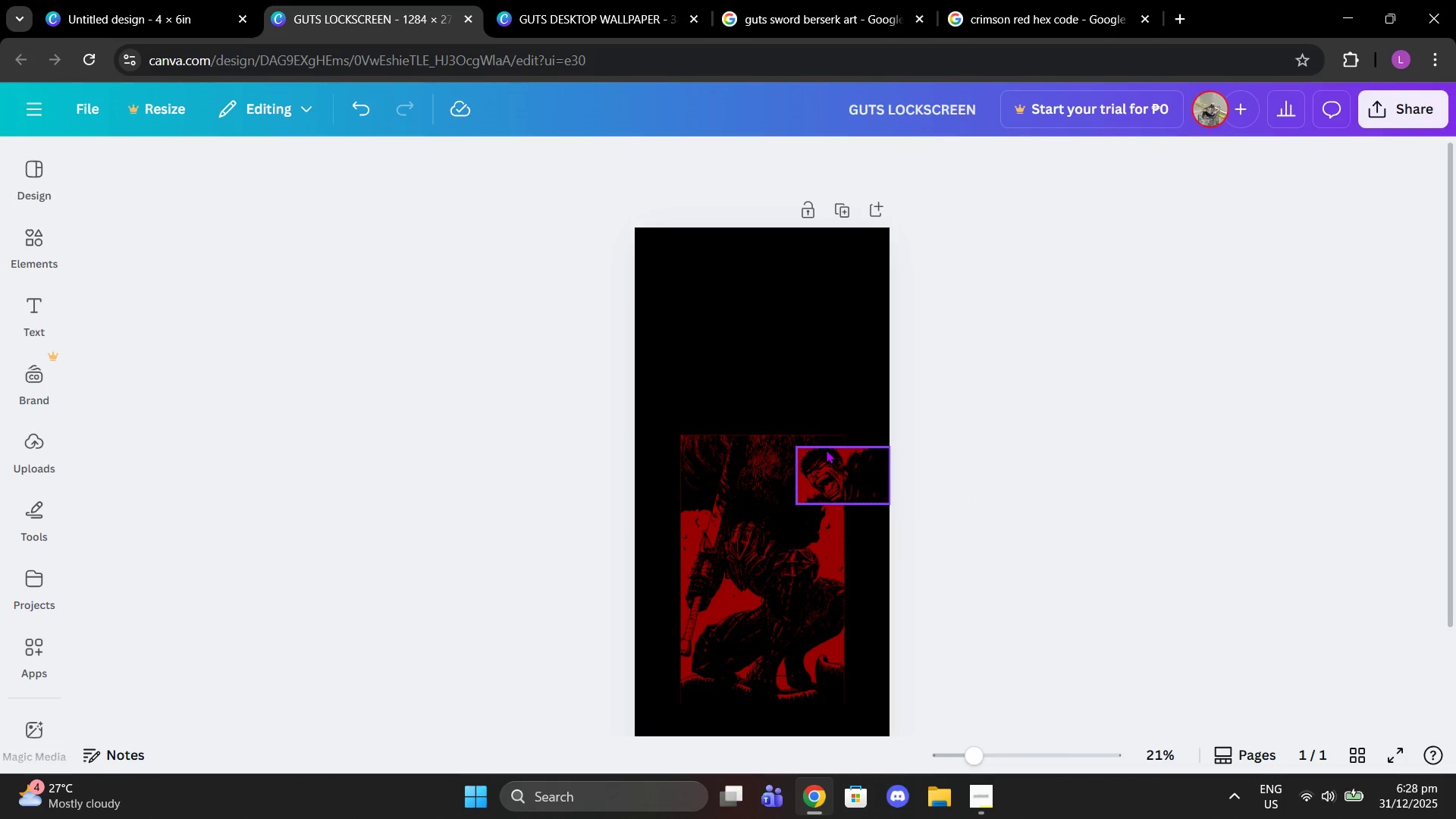 
left_click([826, 450])
 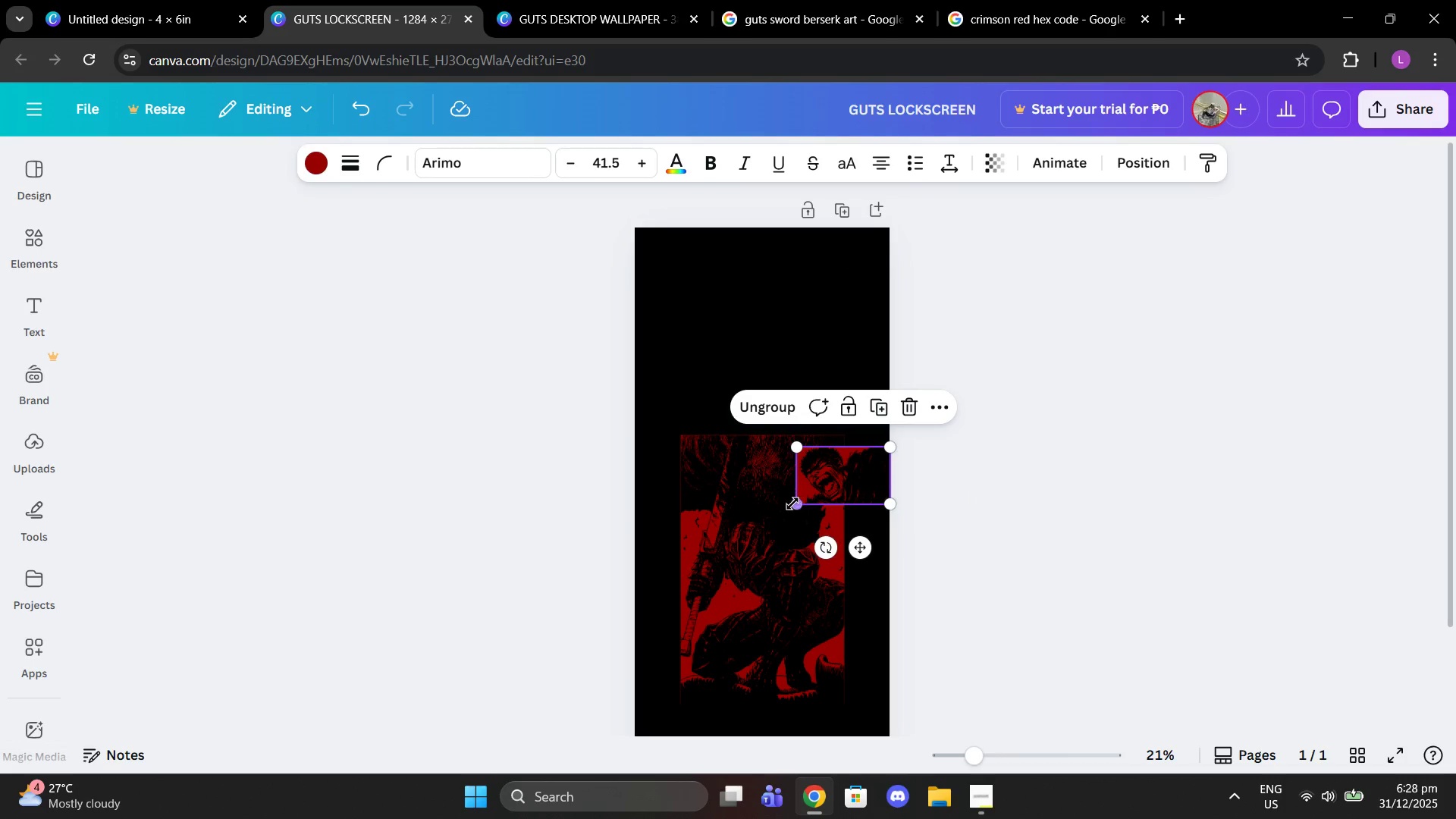 
left_click_drag(start_coordinate=[792, 504], to_coordinate=[785, 512])
 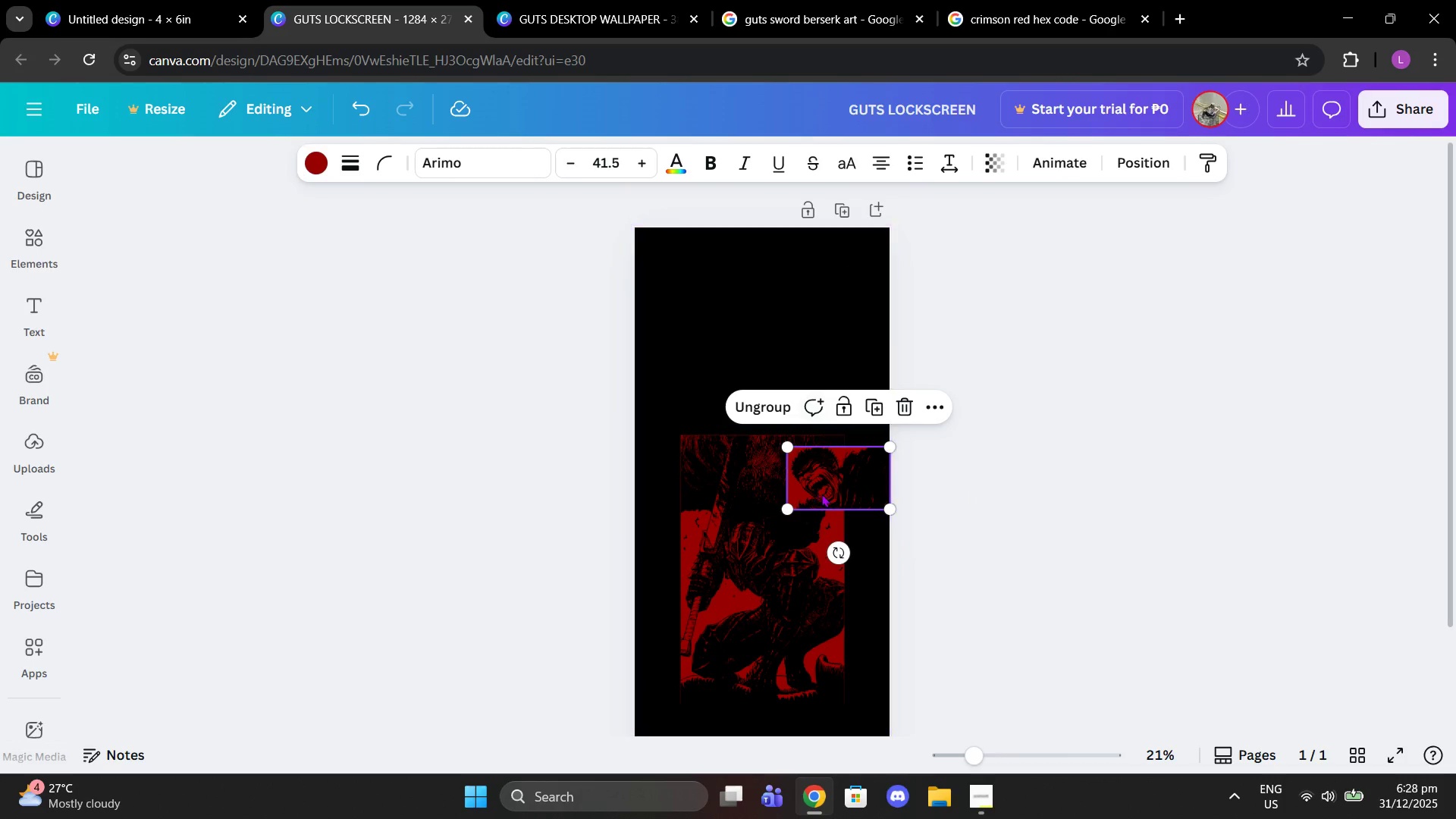 
left_click_drag(start_coordinate=[826, 494], to_coordinate=[825, 507])
 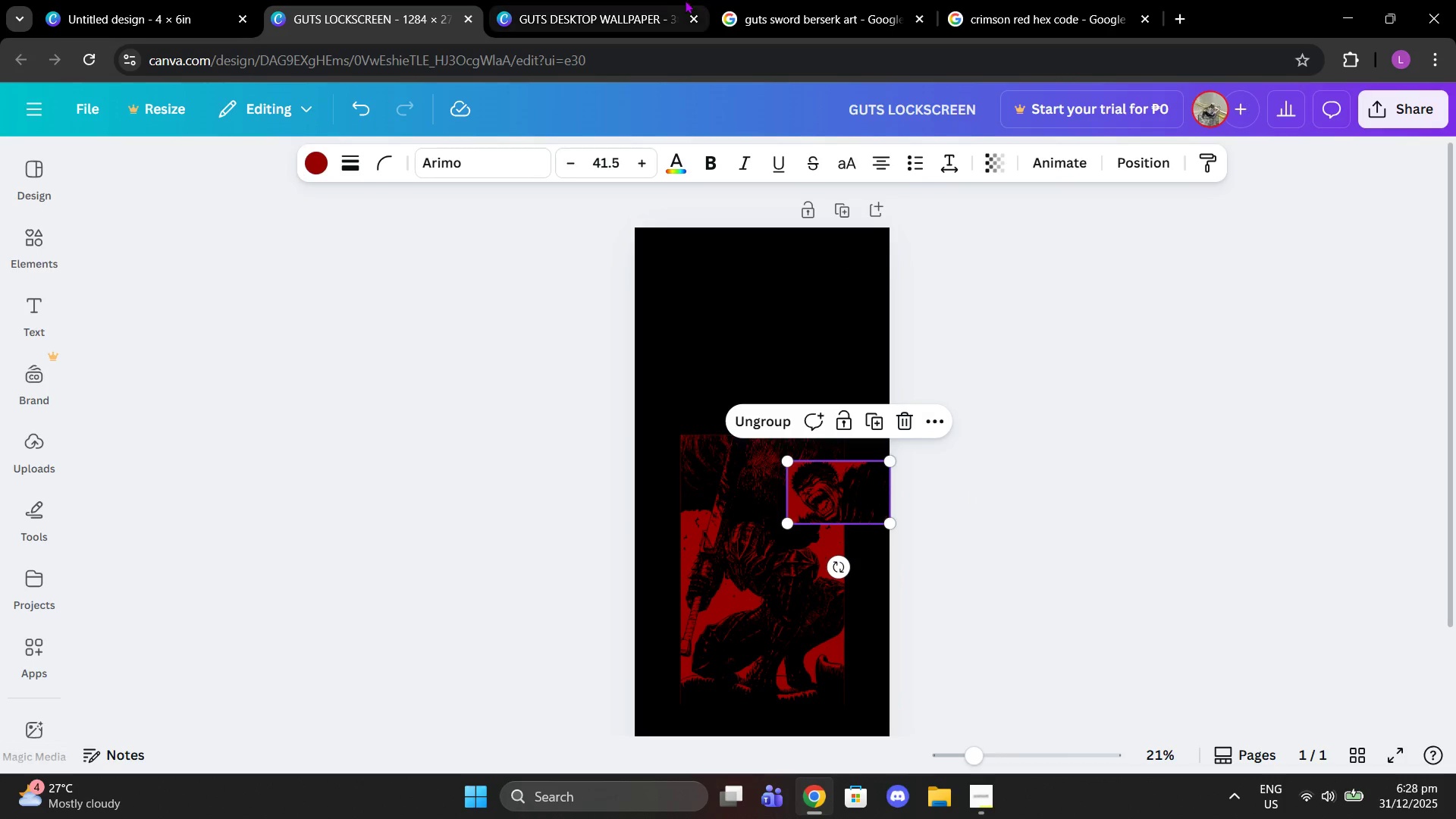 
left_click([673, 0])
 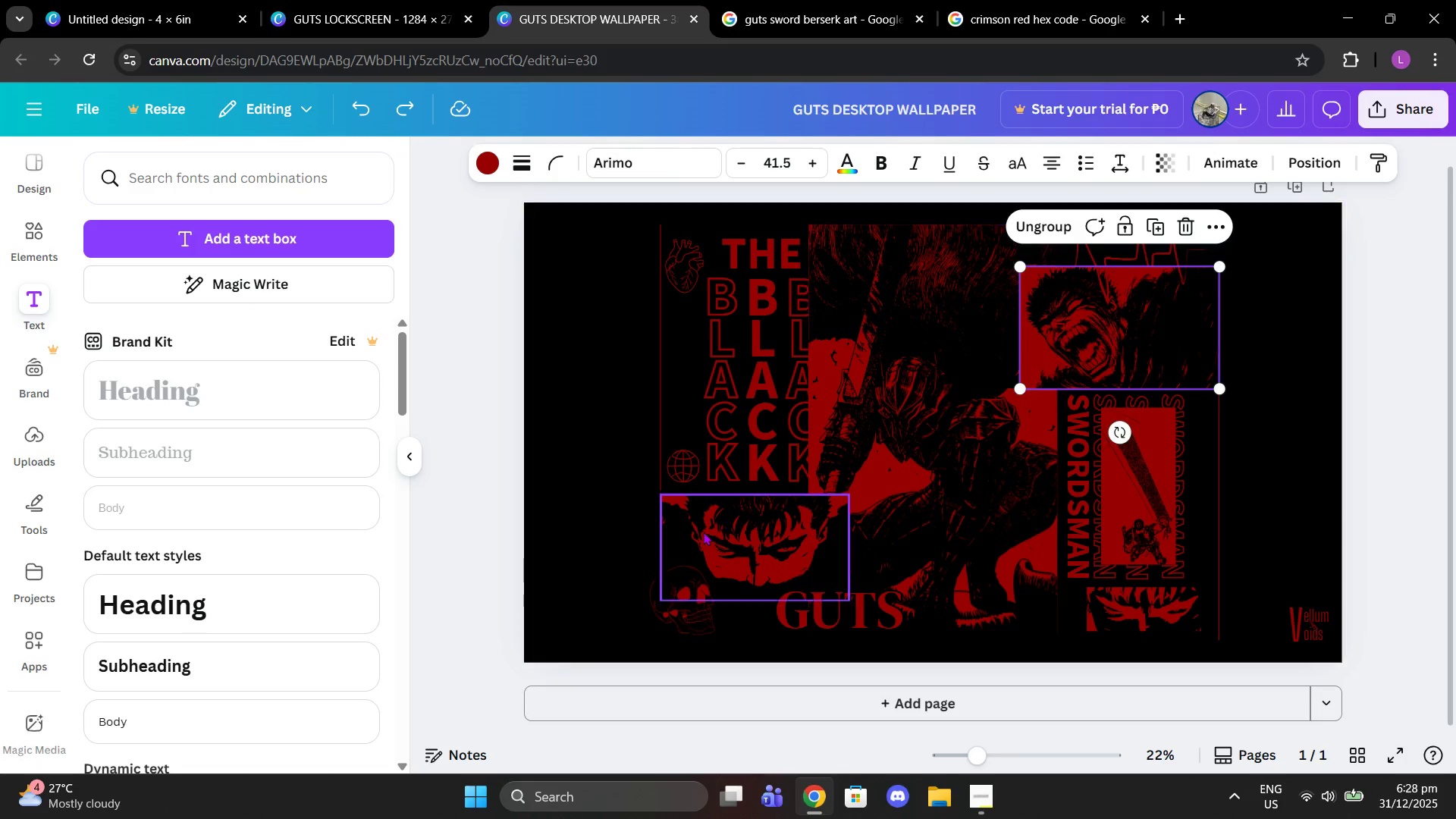 
left_click([703, 532])
 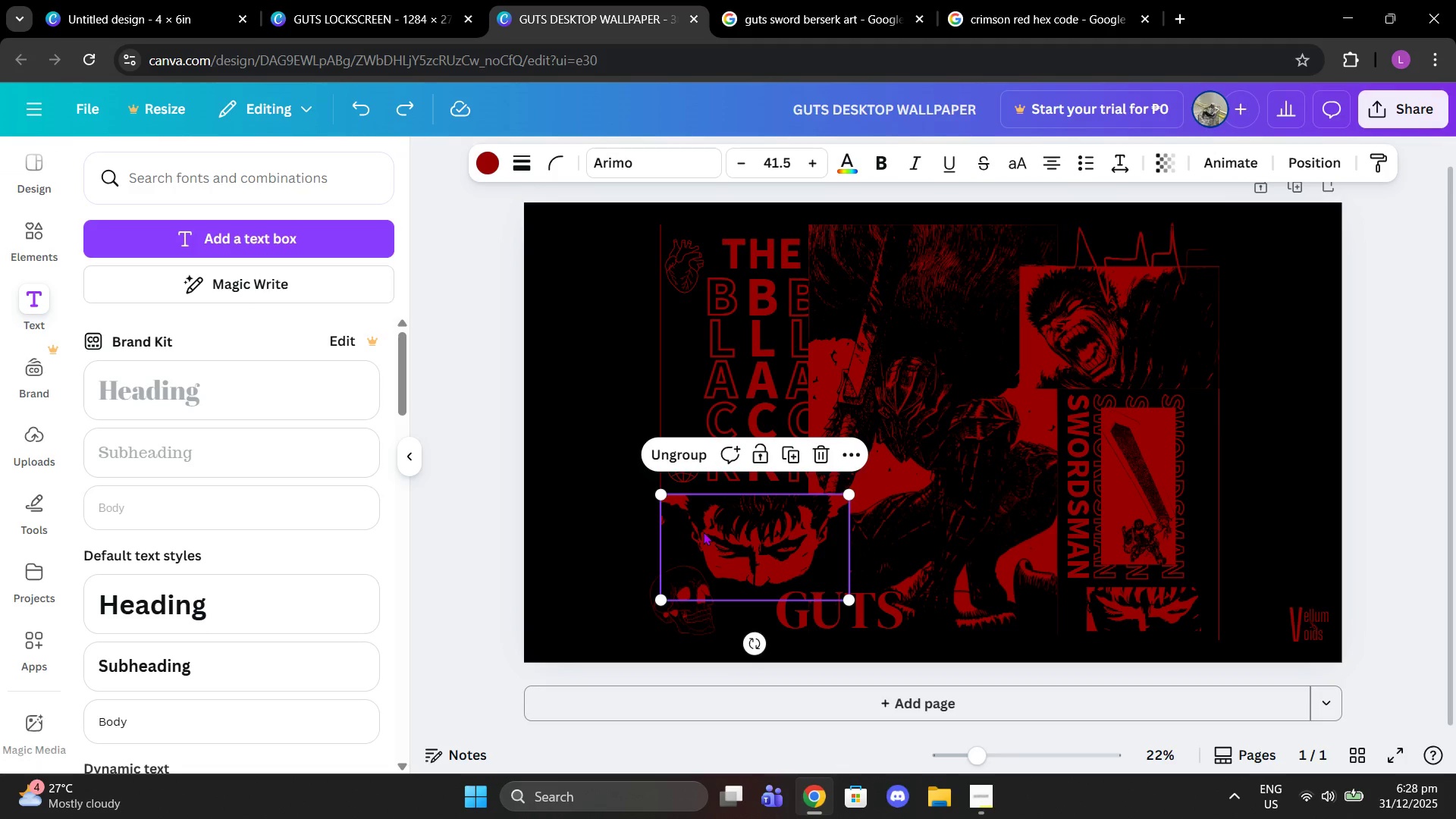 
key(Control+C)
 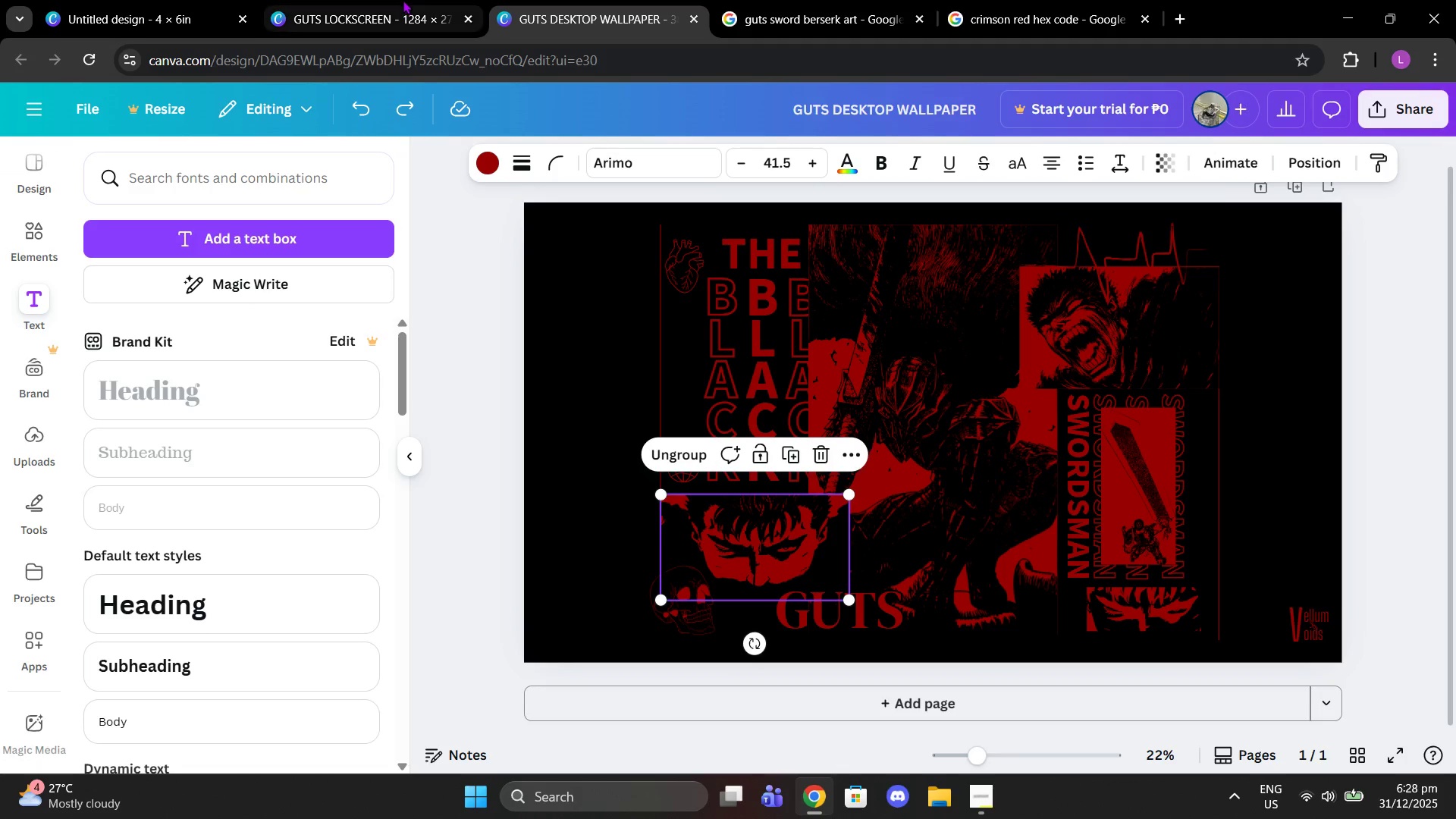 
left_click([403, 0])
 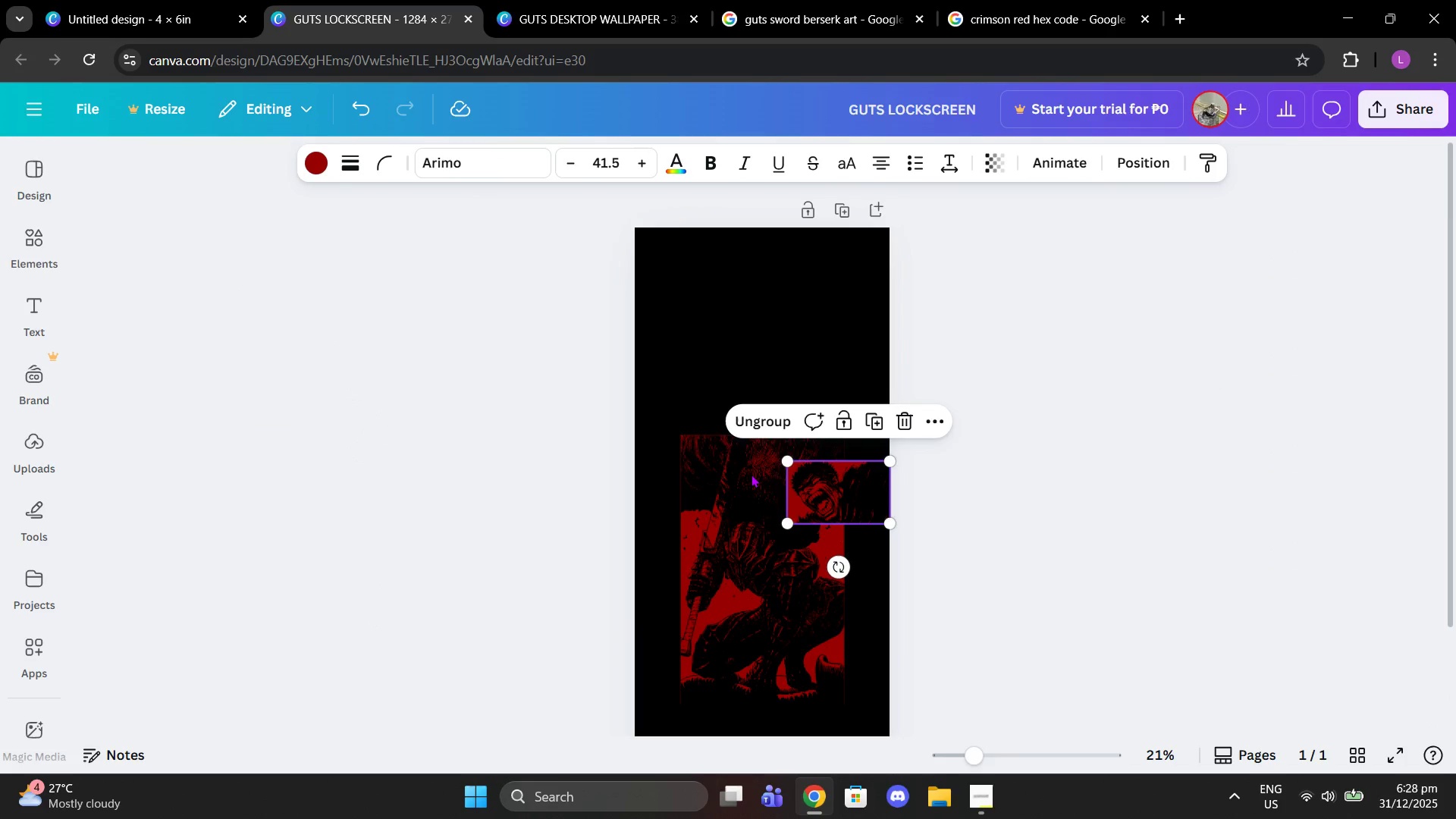 
scroll: coordinate [751, 473], scroll_direction: down, amount: 1.0
 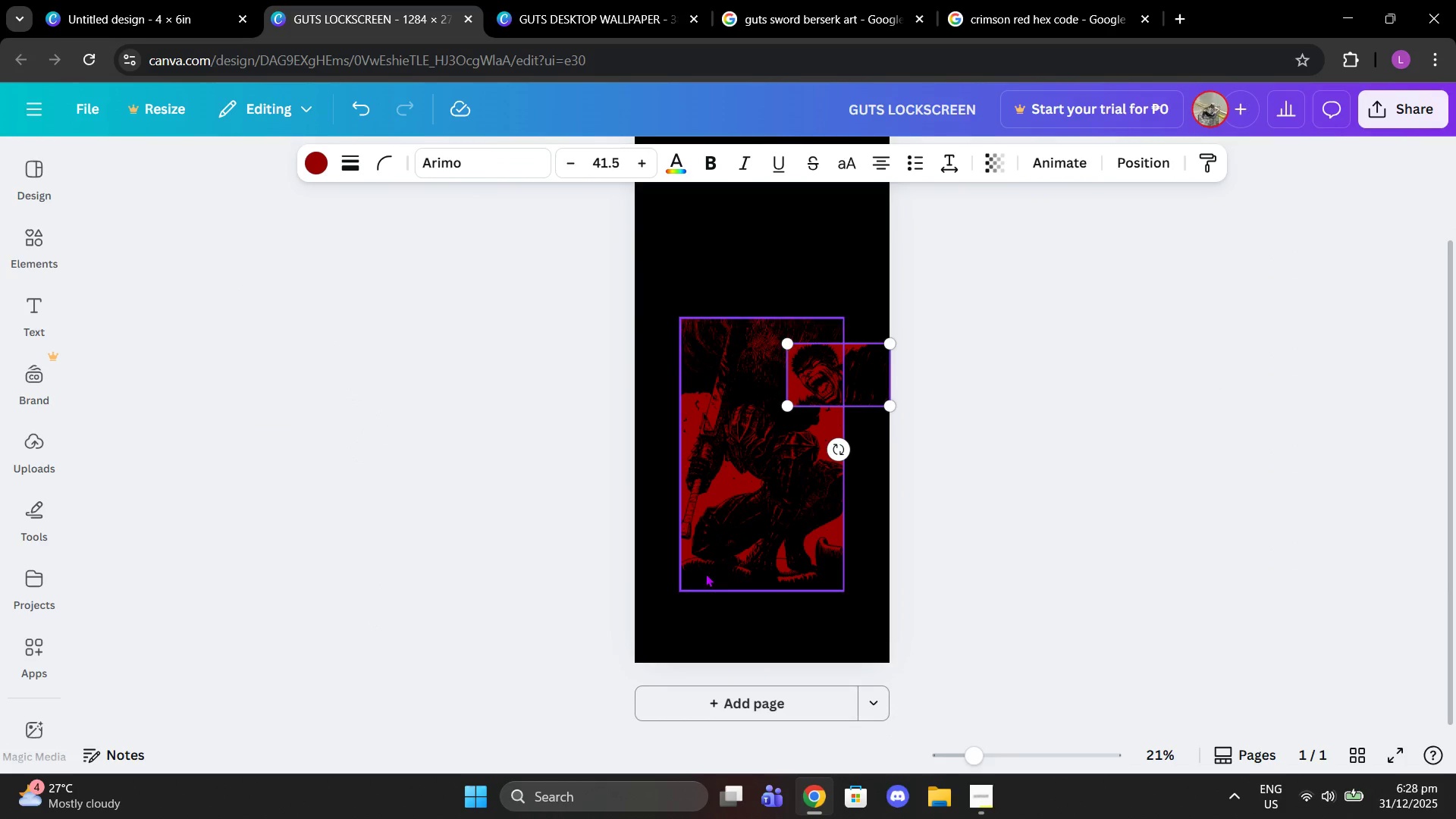 
key(Control+V)
 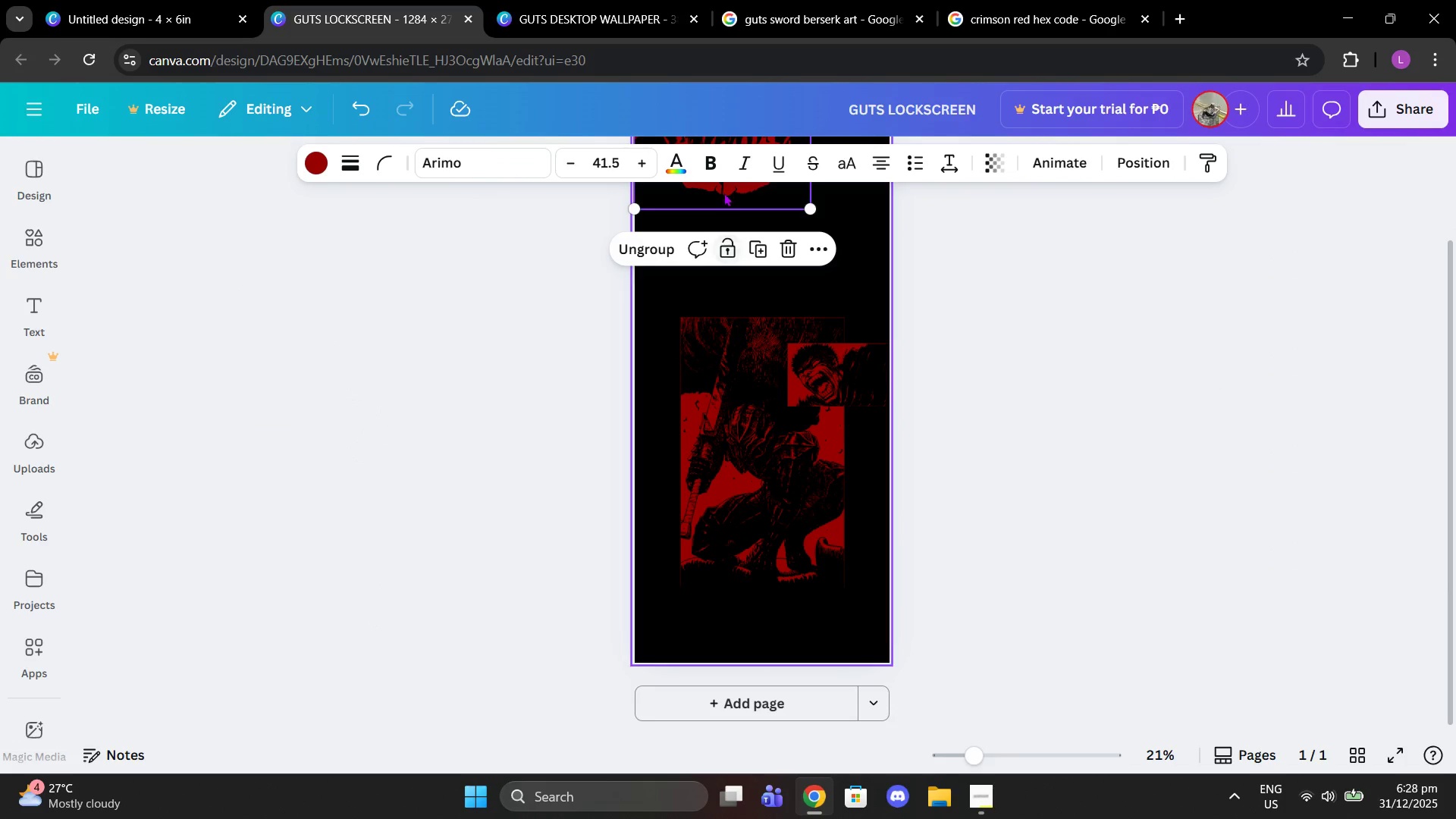 
left_click_drag(start_coordinate=[723, 184], to_coordinate=[725, 544])
 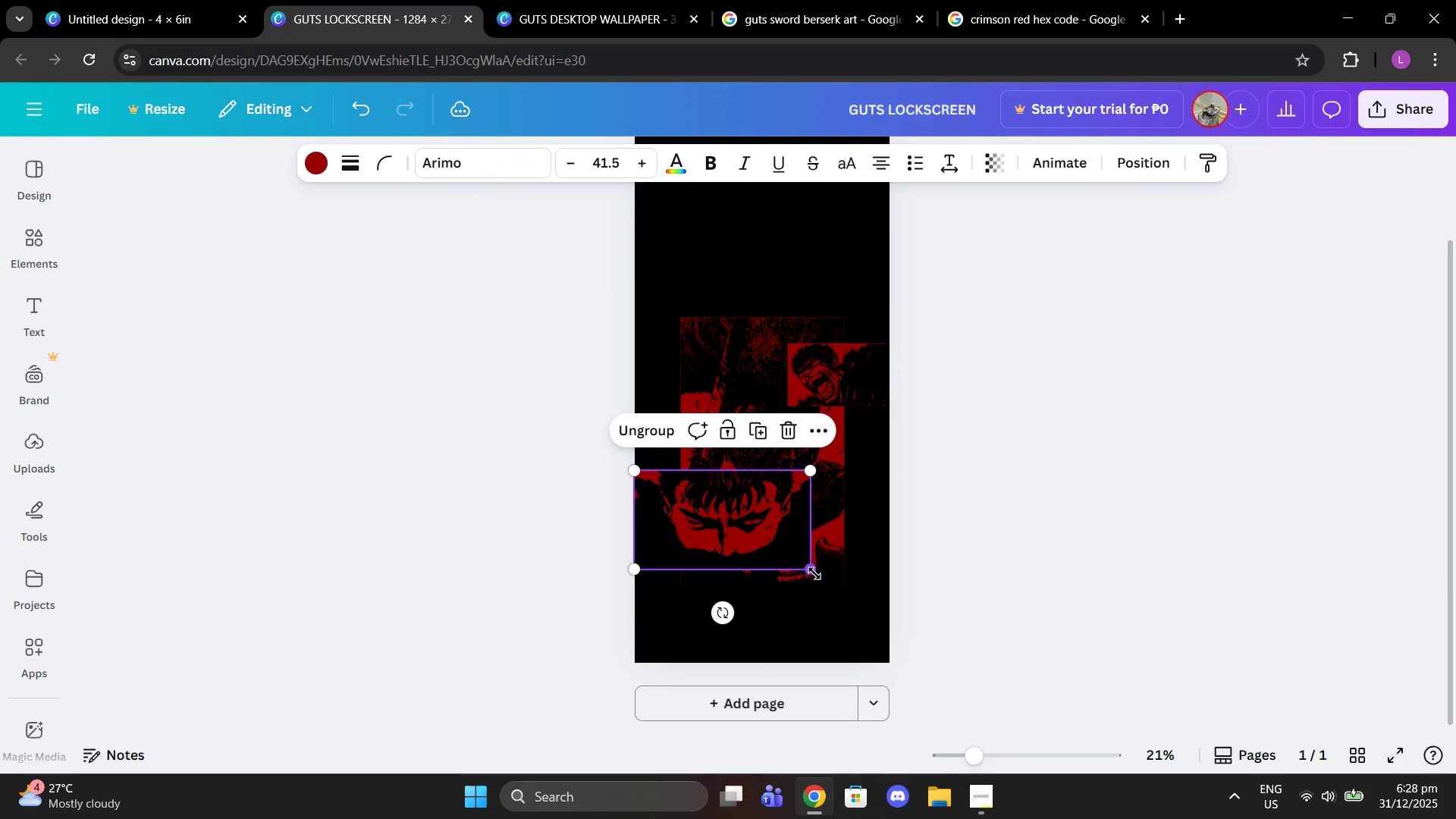 
left_click_drag(start_coordinate=[814, 573], to_coordinate=[742, 544])
 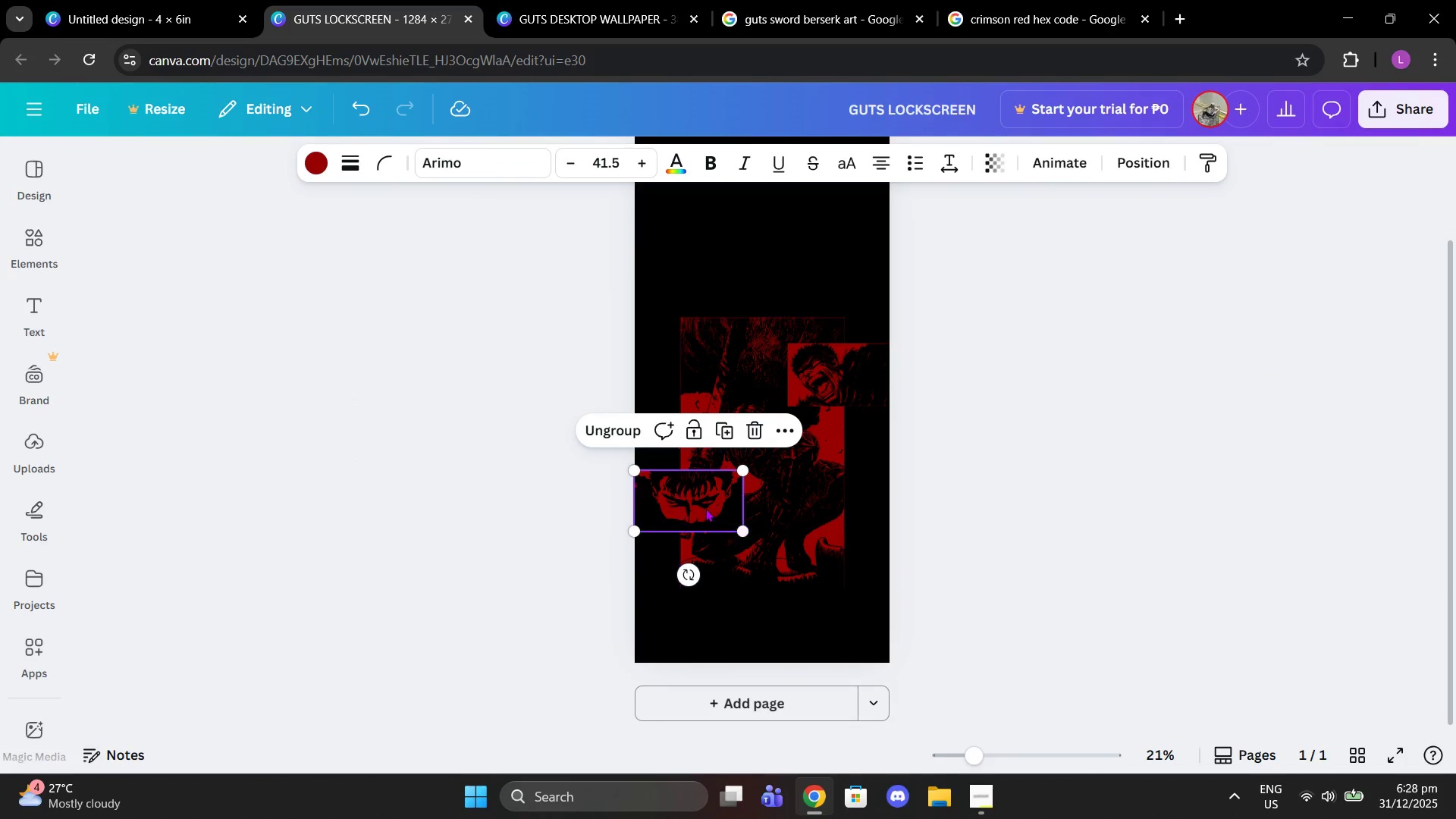 
left_click_drag(start_coordinate=[705, 508], to_coordinate=[704, 542])
 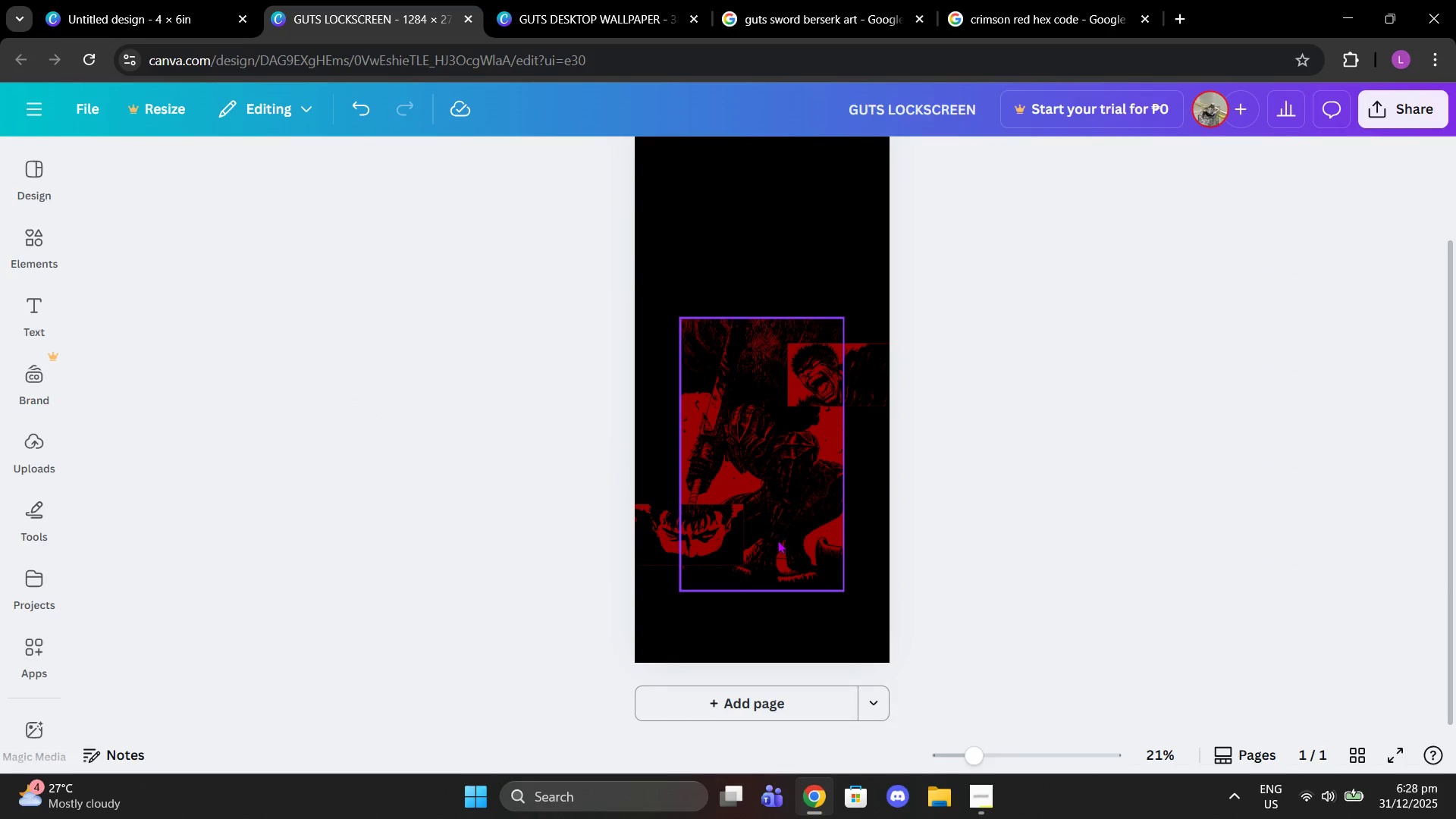 
left_click_drag(start_coordinate=[733, 538], to_coordinate=[728, 538])
 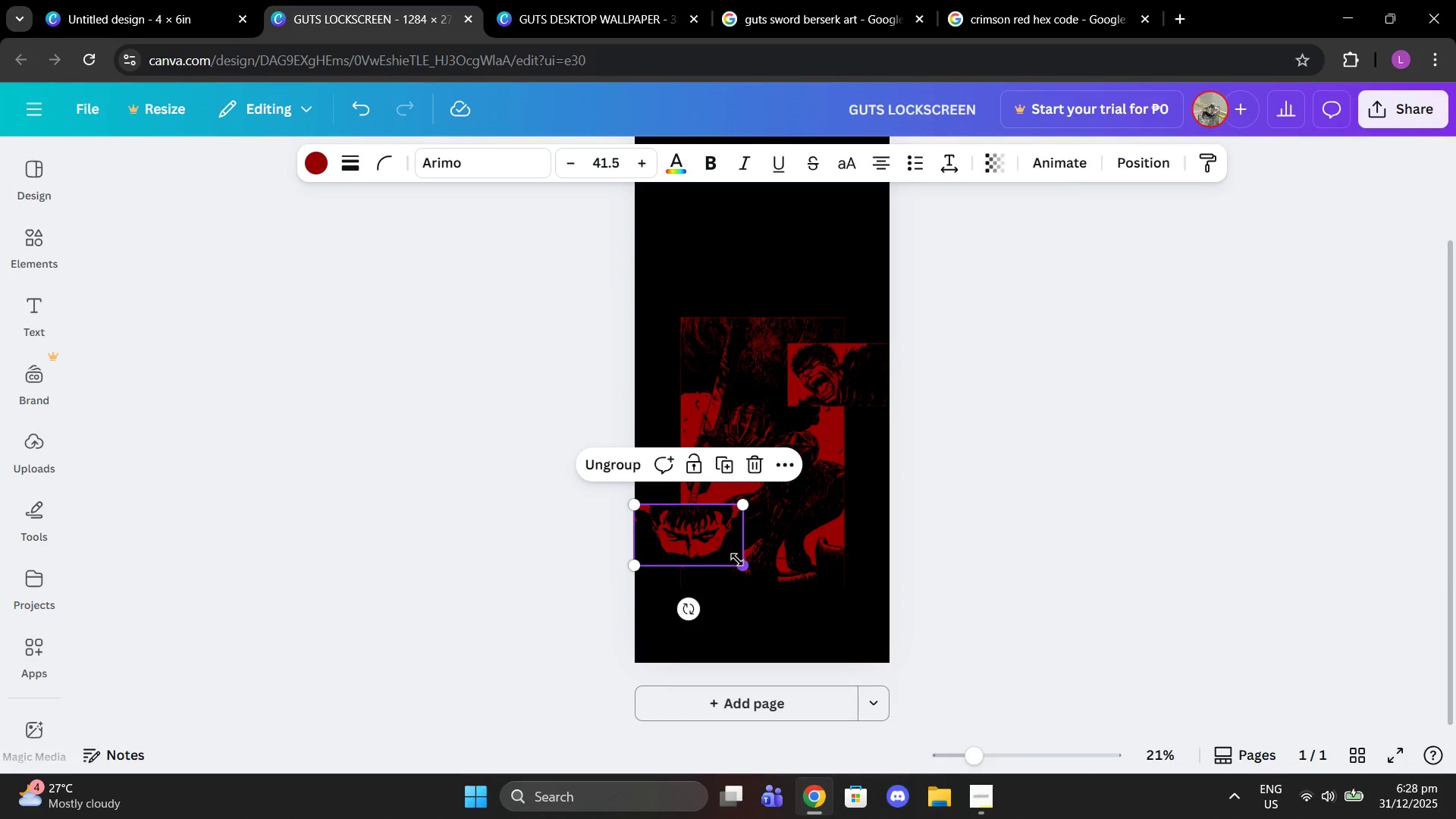 
left_click_drag(start_coordinate=[739, 566], to_coordinate=[723, 561])
 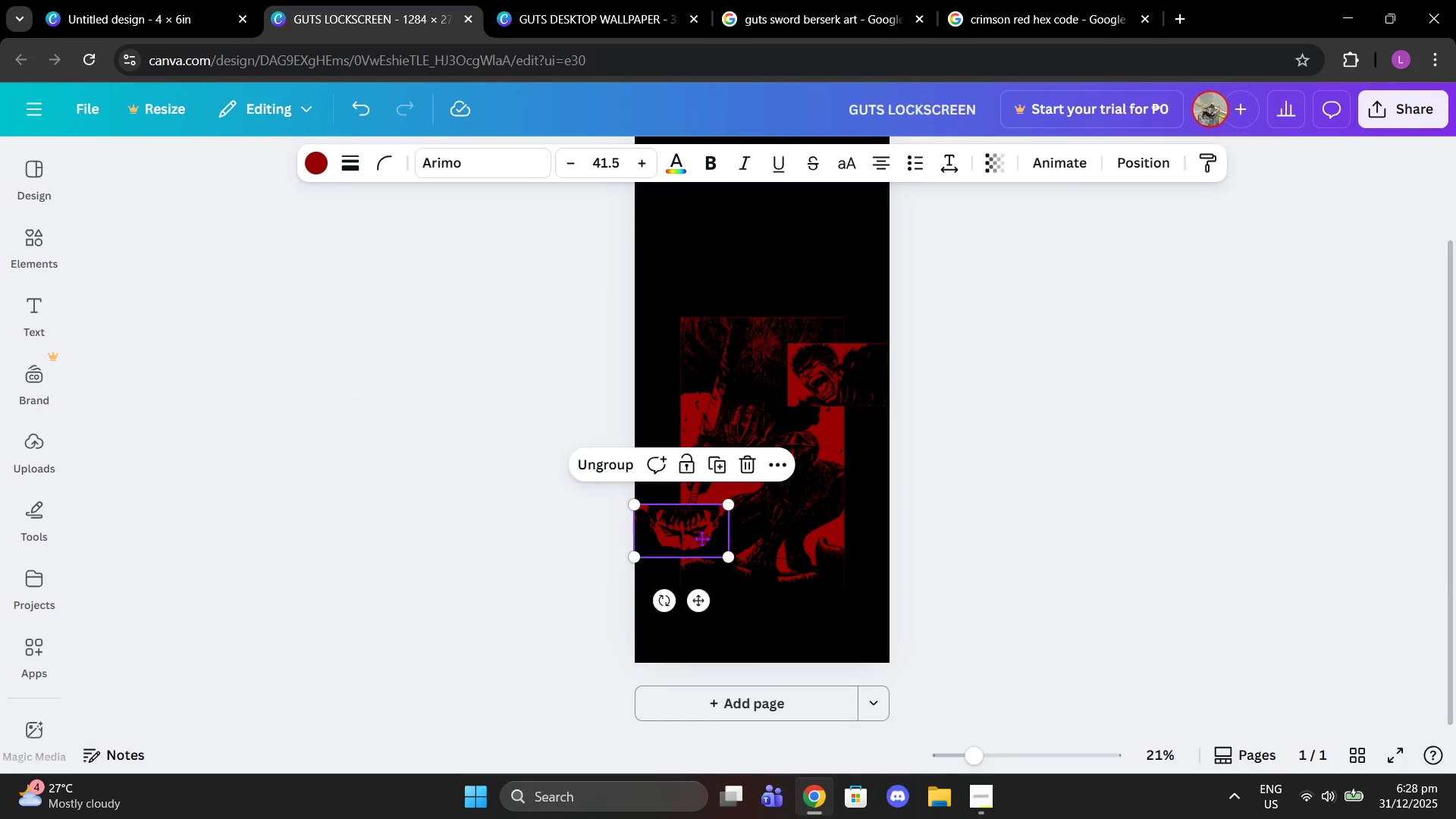 
left_click_drag(start_coordinate=[698, 532], to_coordinate=[702, 545])
 